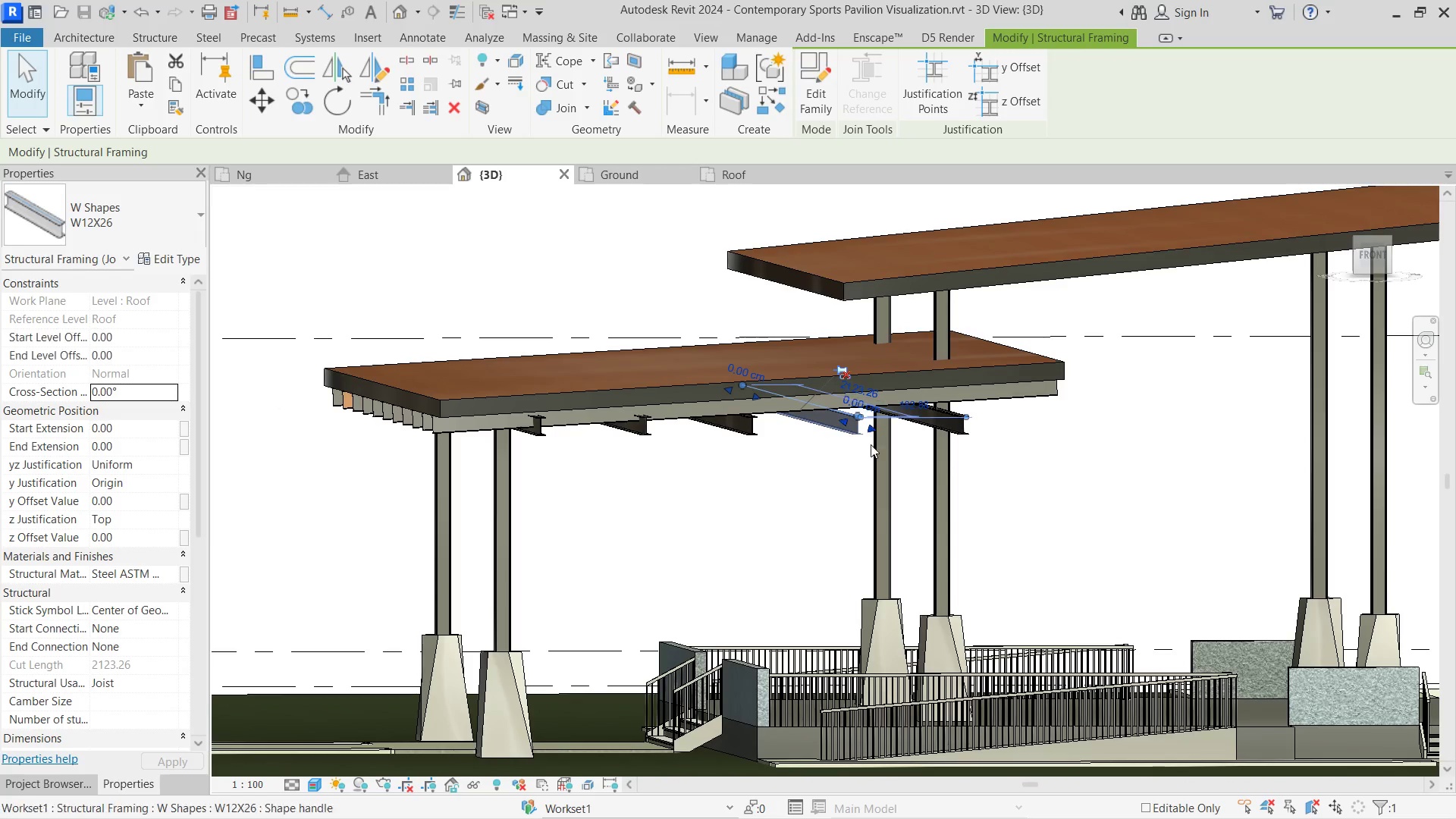 
hold_key(key=ShiftLeft, duration=0.8)
 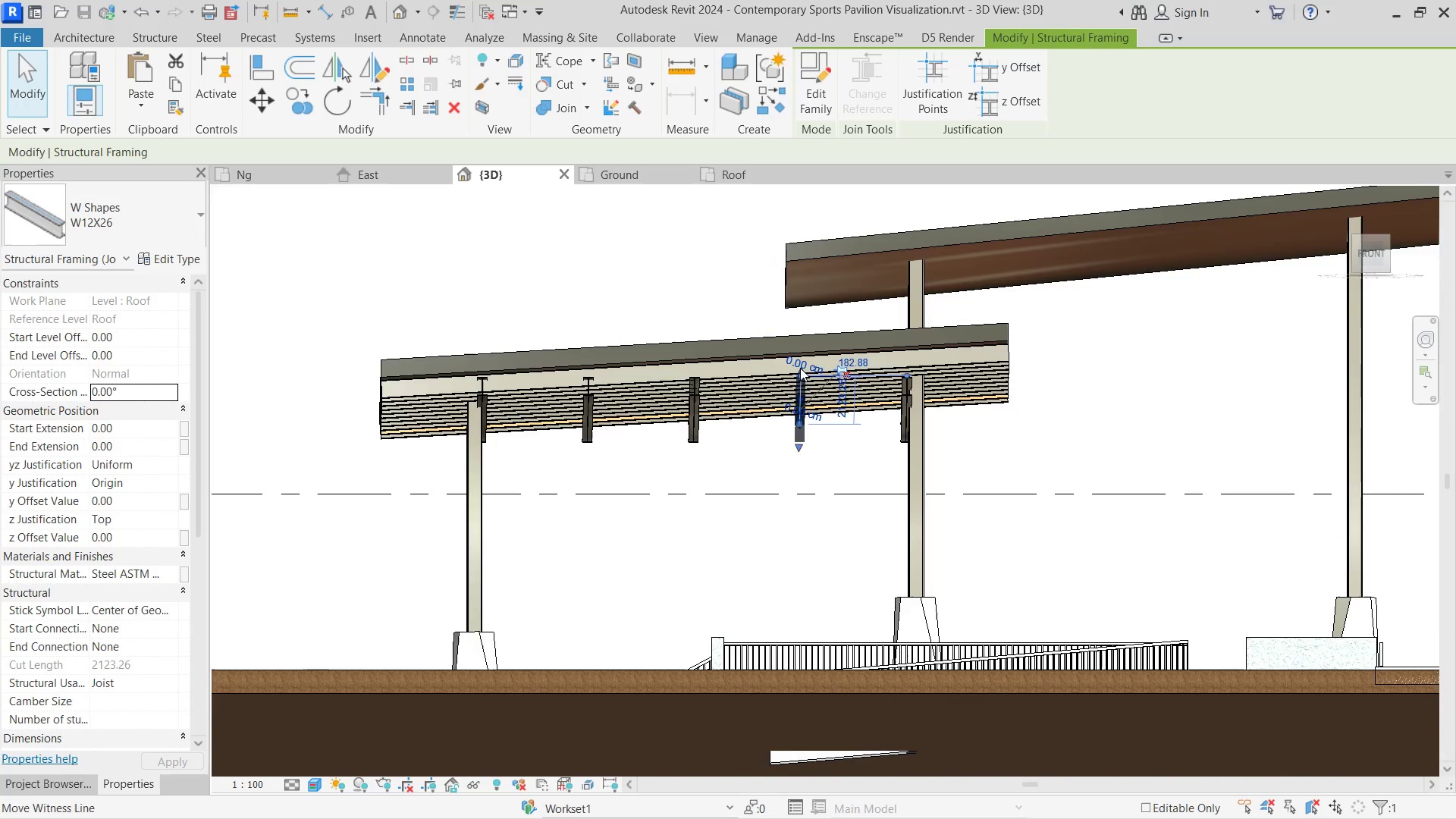 
scroll: coordinate [811, 348], scroll_direction: up, amount: 4.0
 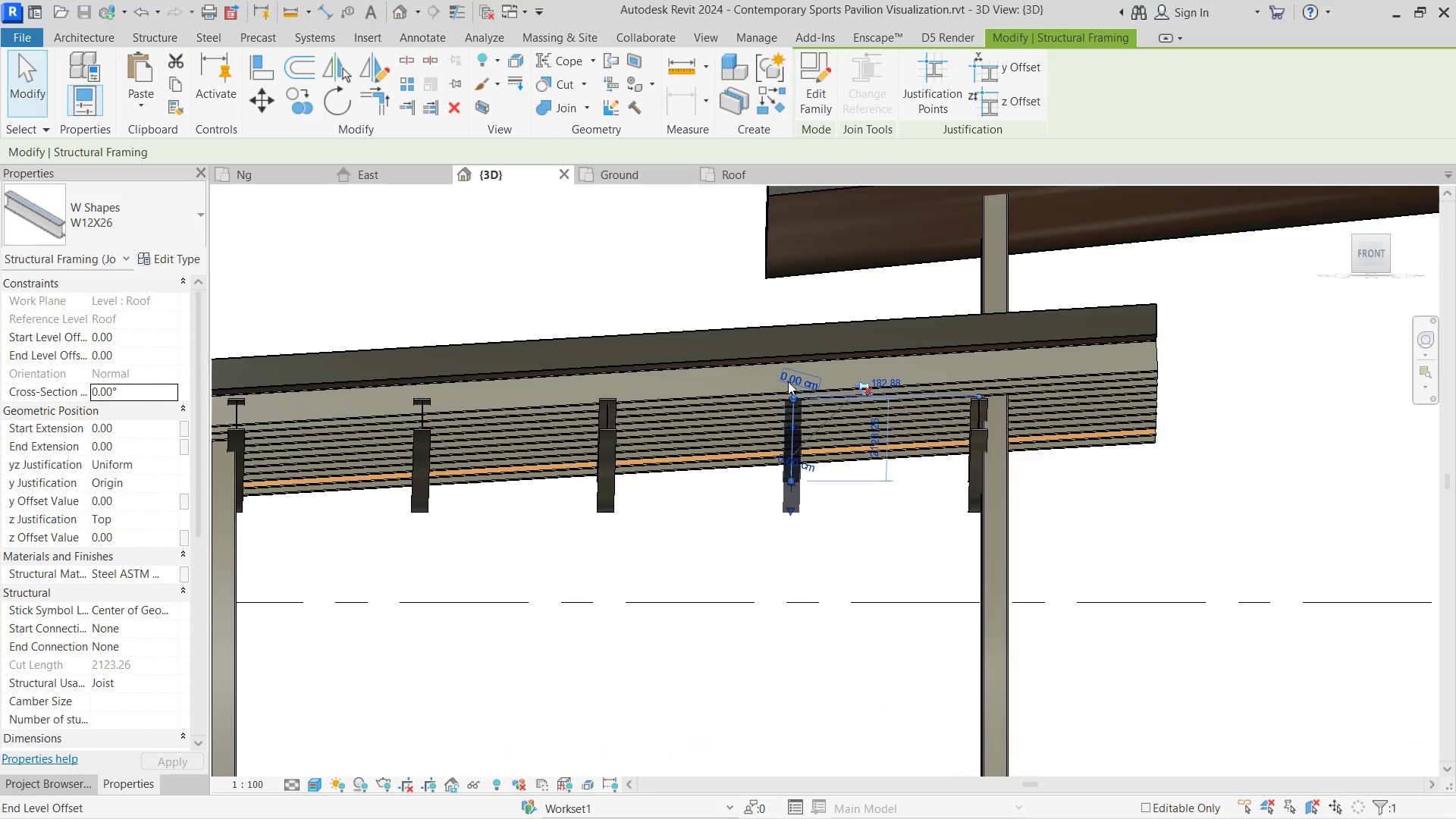 
key(A)
 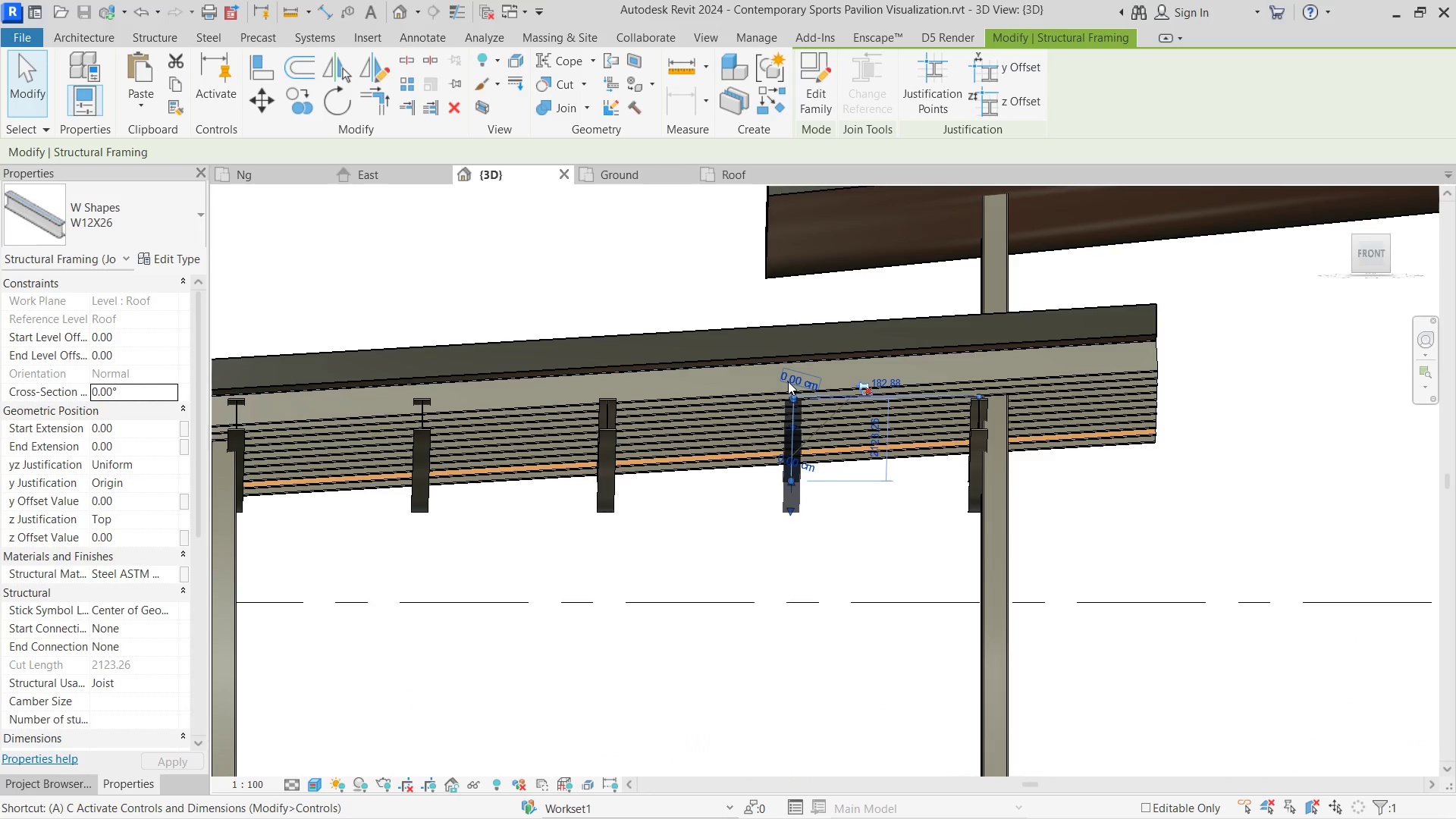 
left_click([794, 363])
 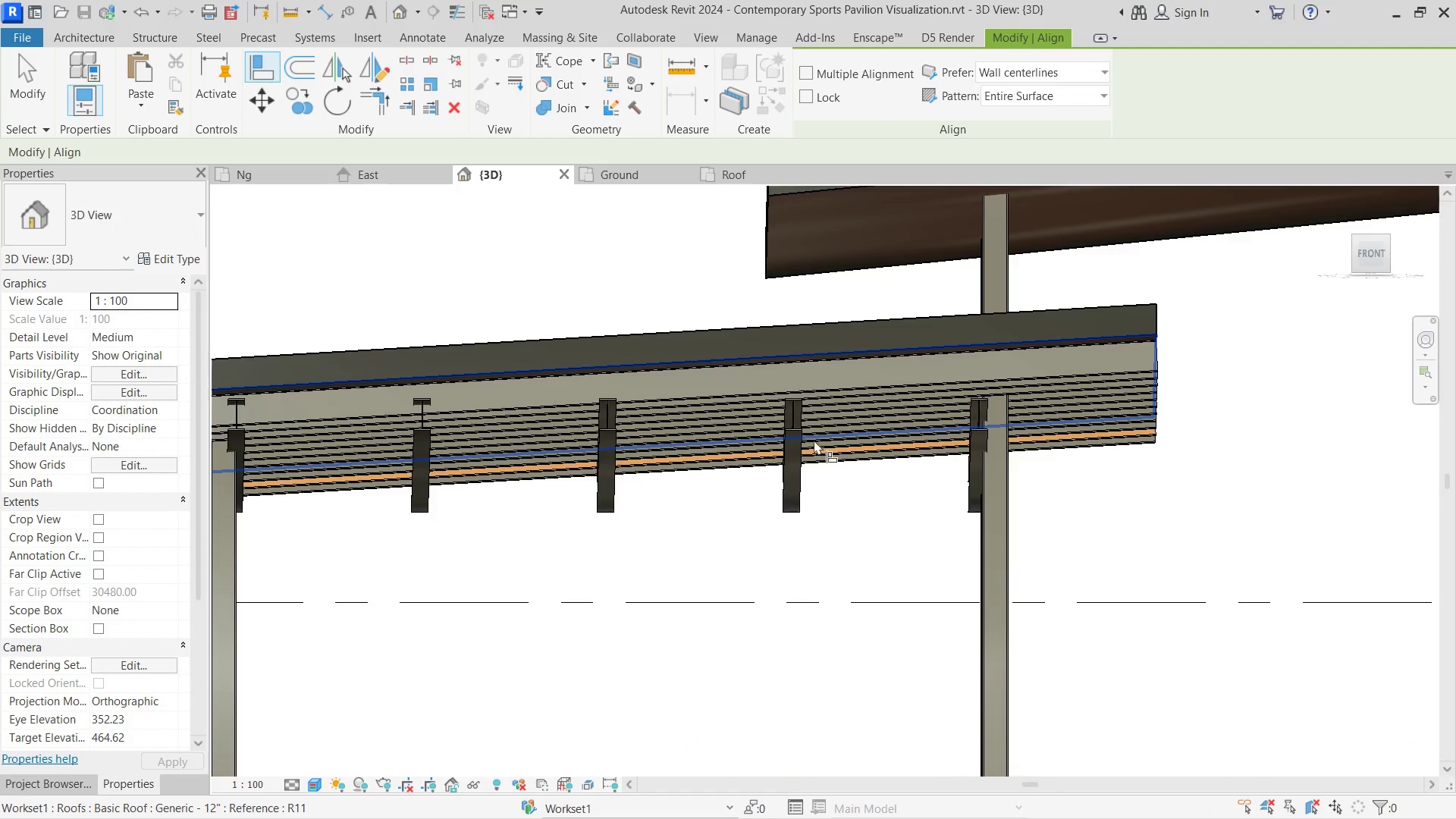 
hold_key(key=ShiftLeft, duration=0.44)
scroll: coordinate [663, 549], scroll_direction: up, amount: 4.0
 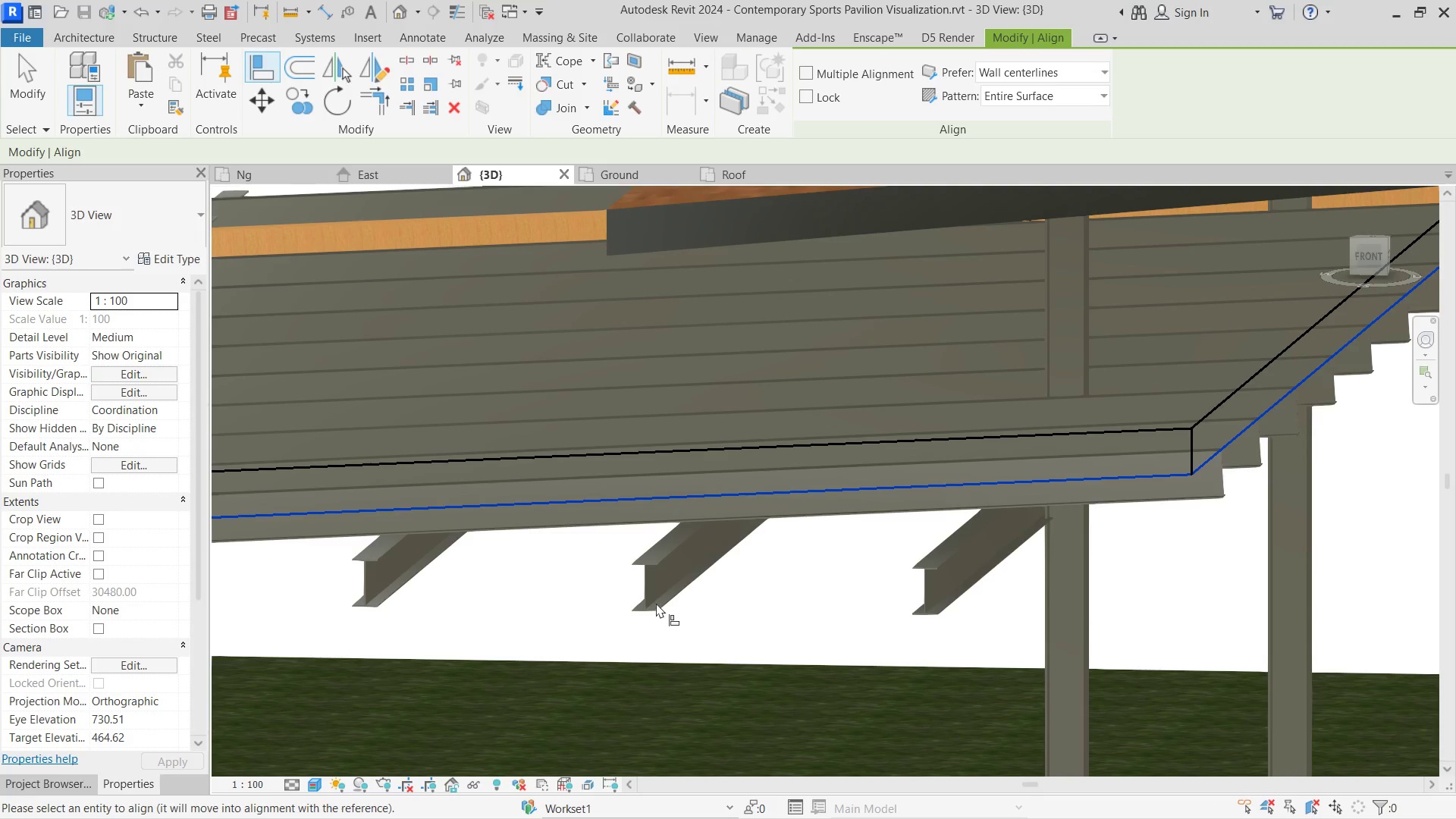 
key(Shift+Escape)
 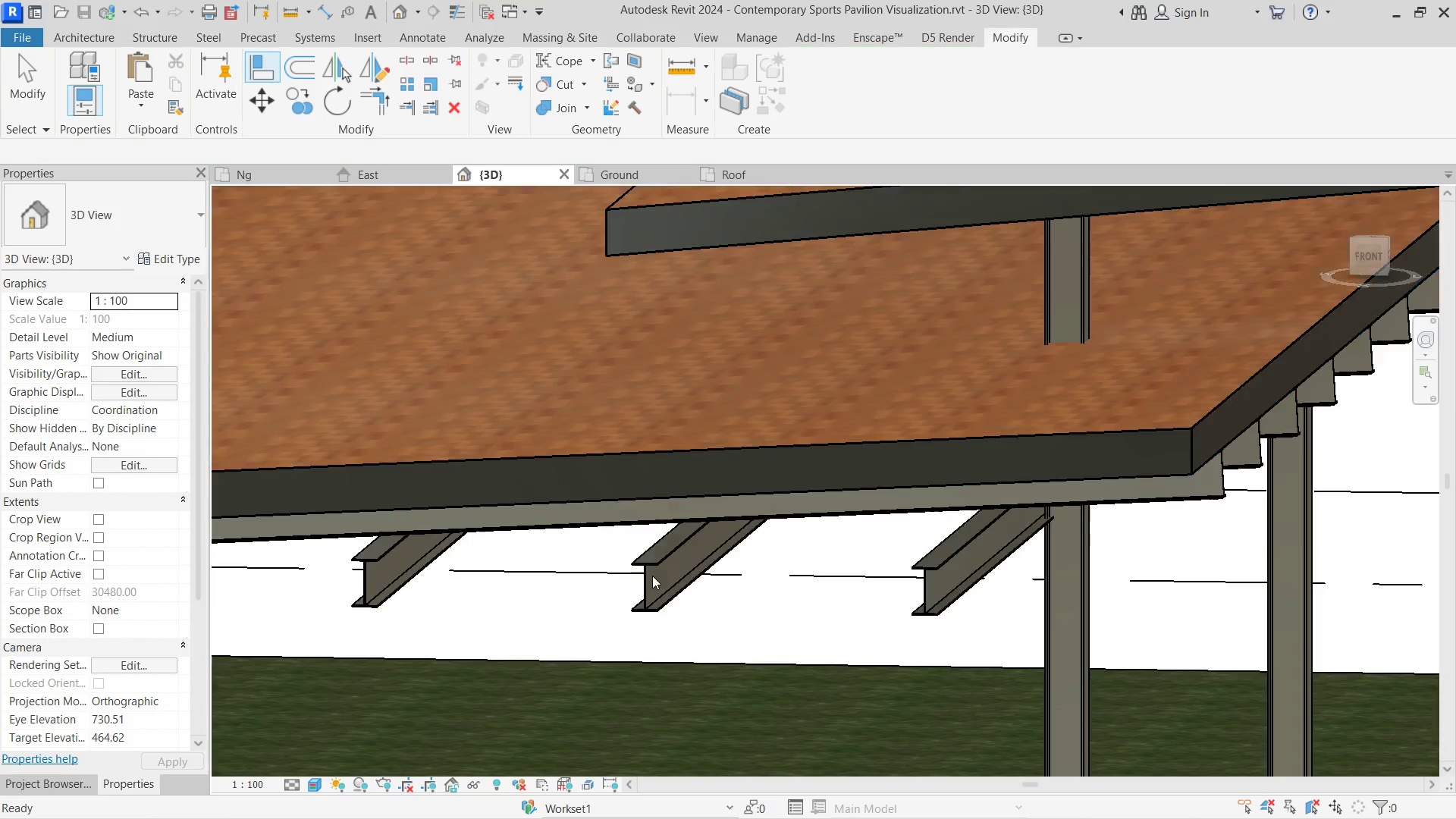 
key(Escape)
 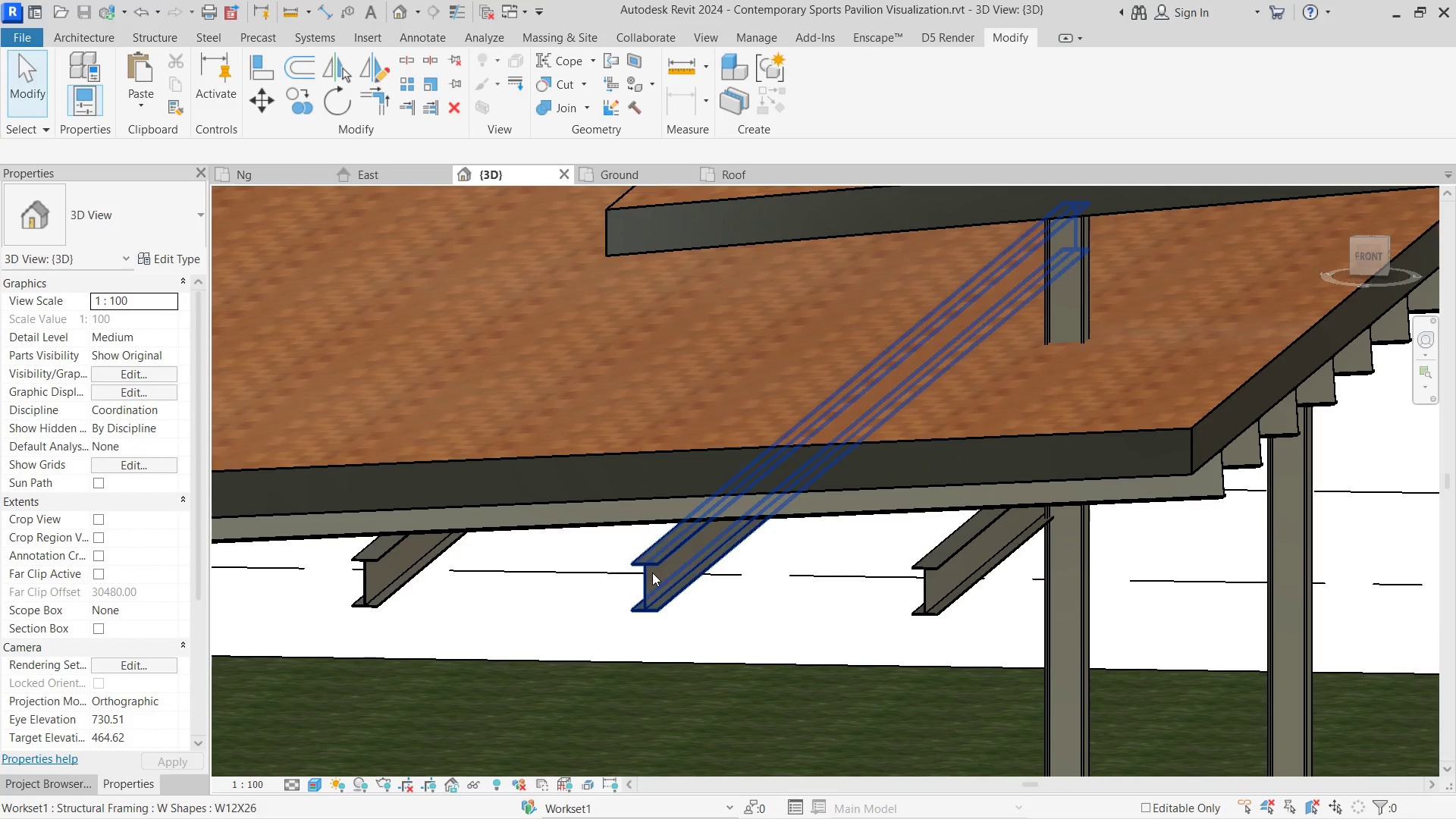 
left_click([652, 573])
 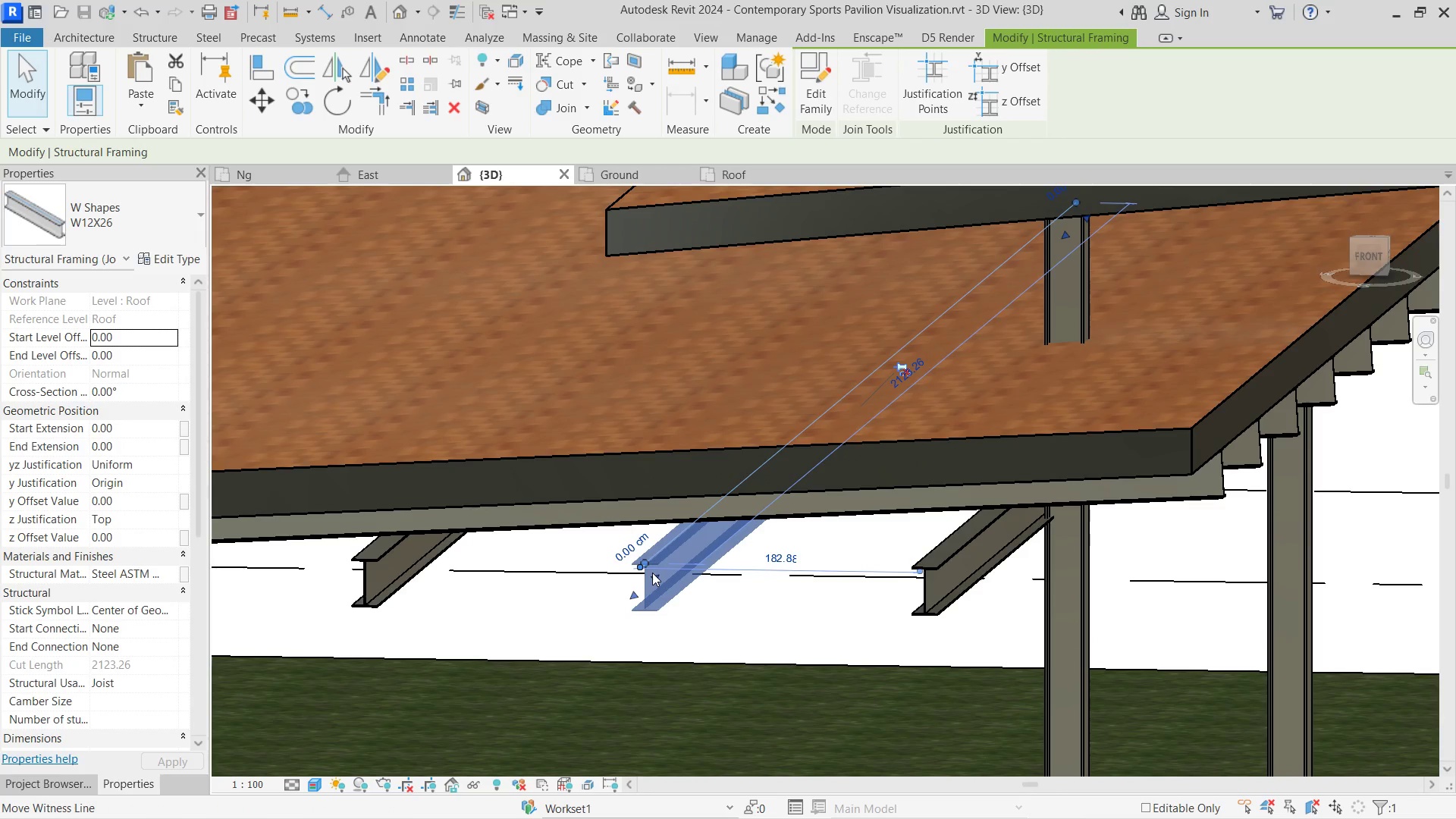 
key(ArrowUp)
 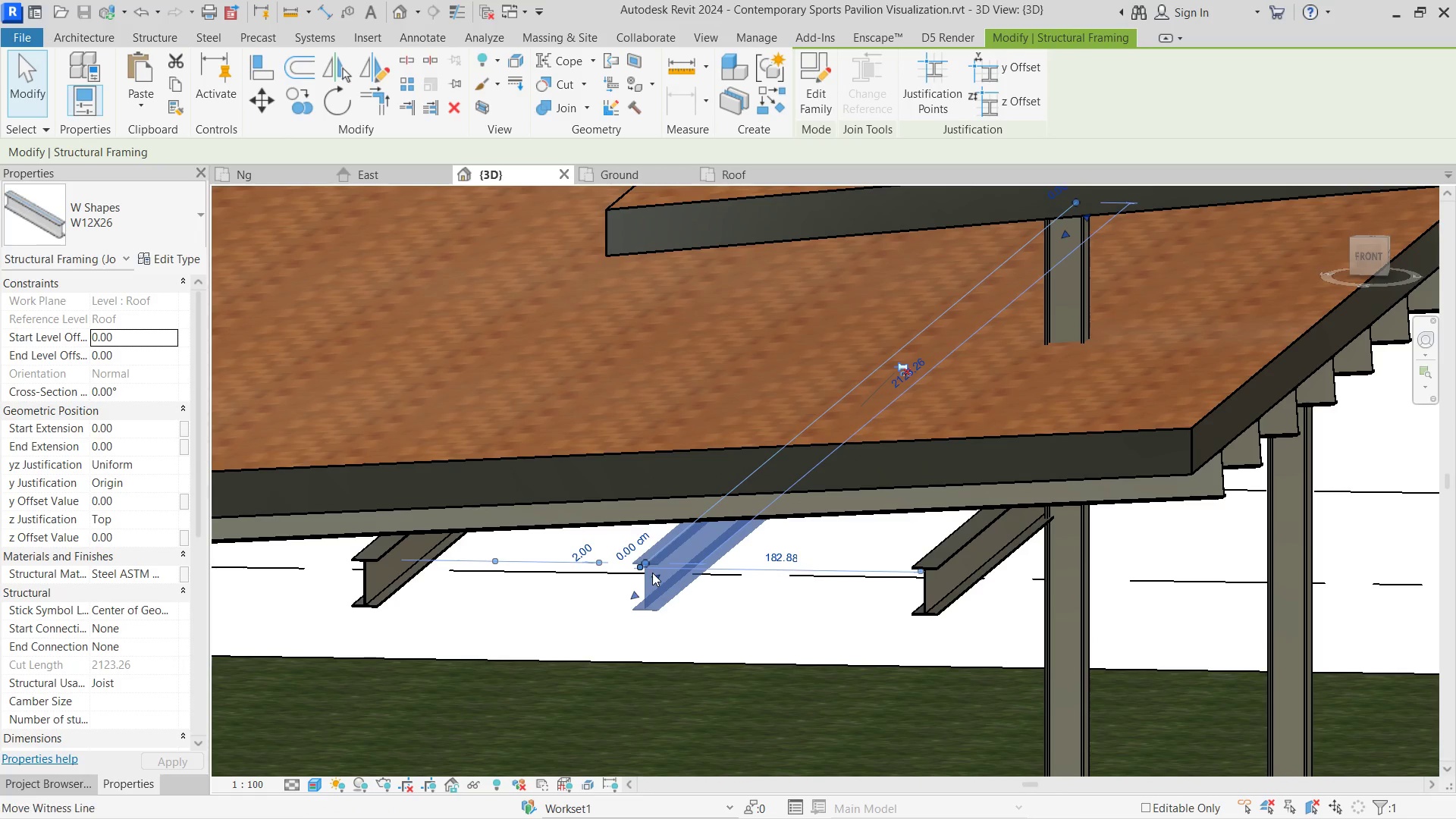 
key(ArrowUp)
 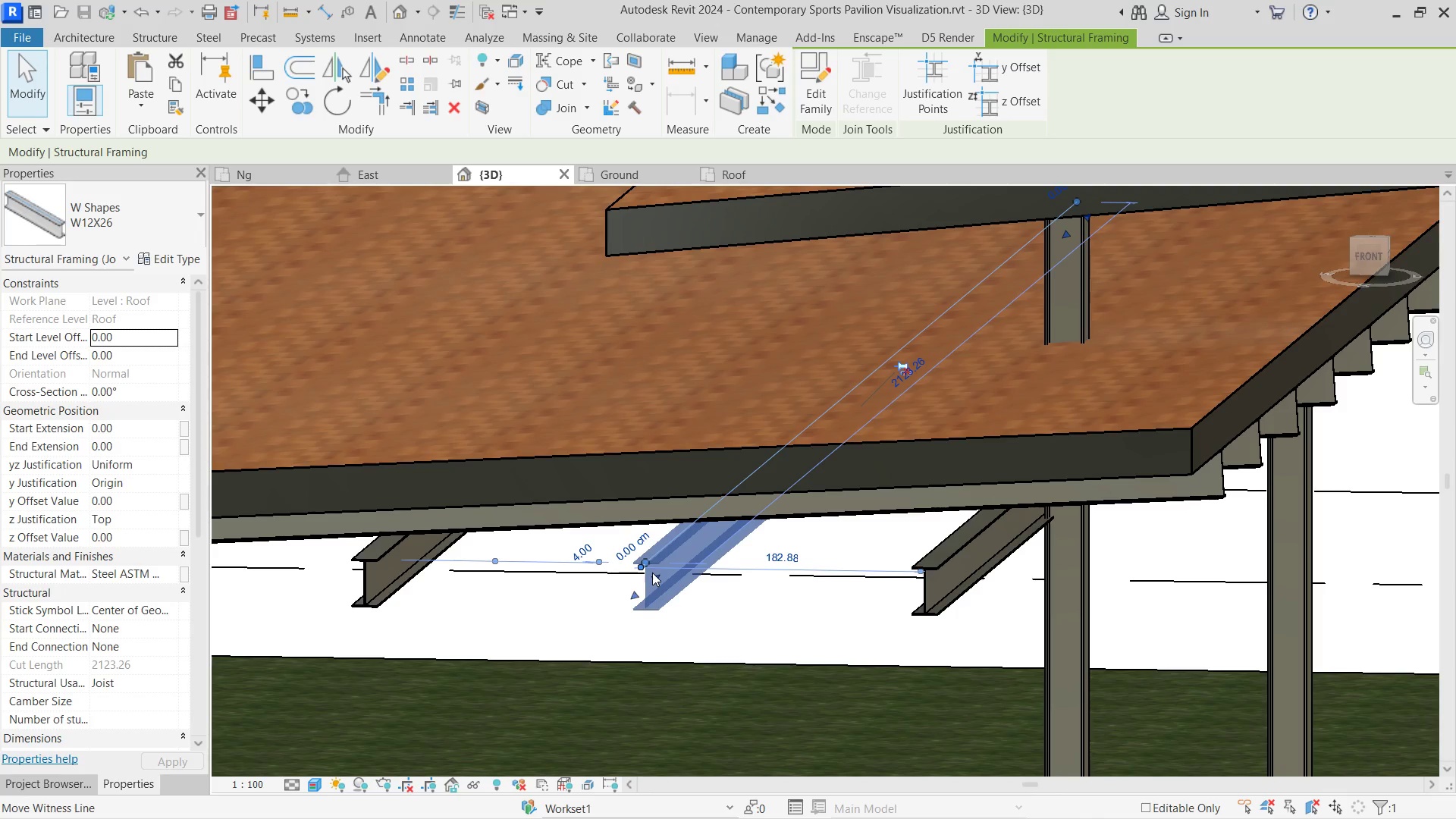 
key(ArrowDown)
 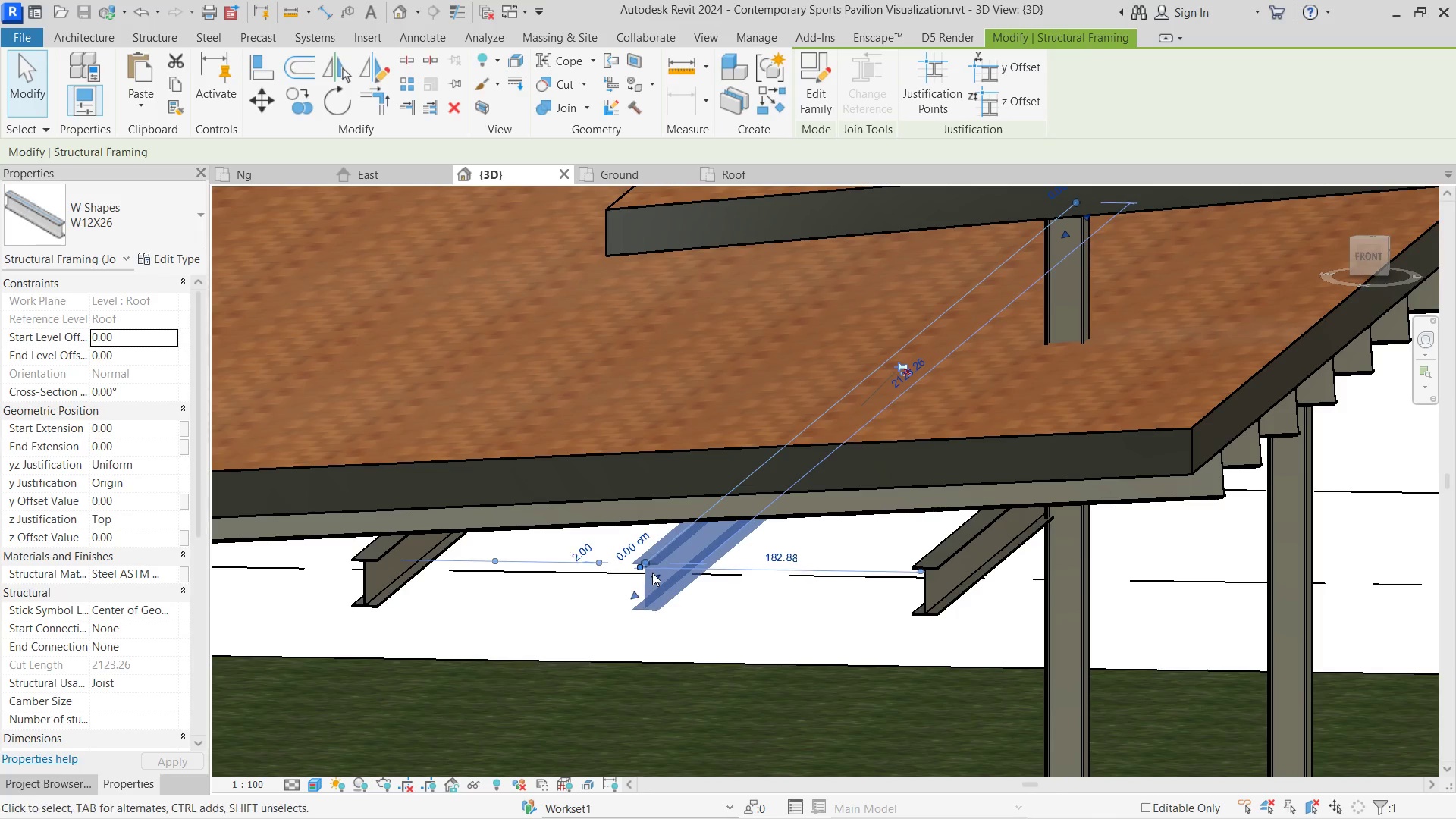 
key(ArrowDown)
 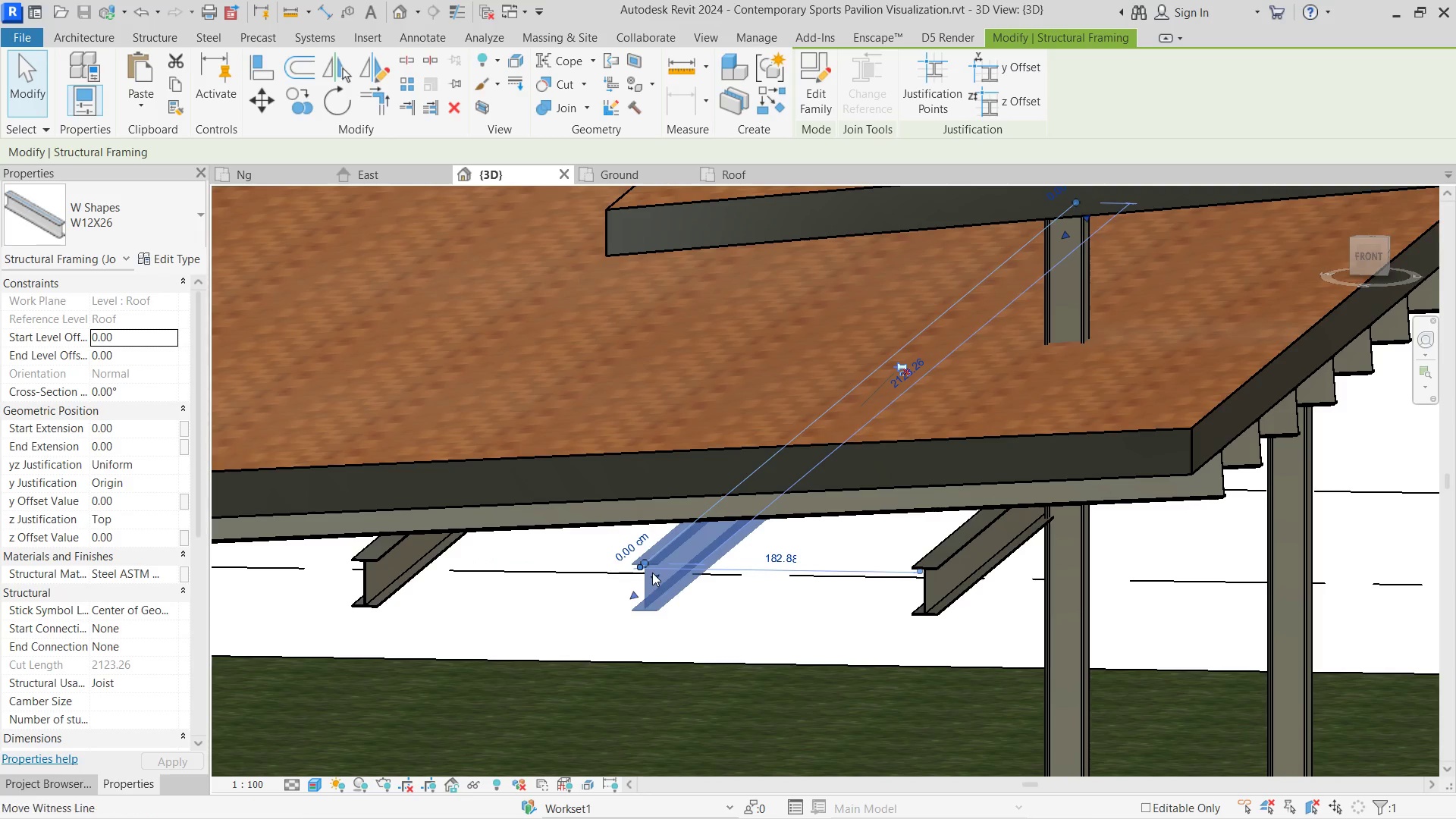 
key(Control+ControlLeft)
 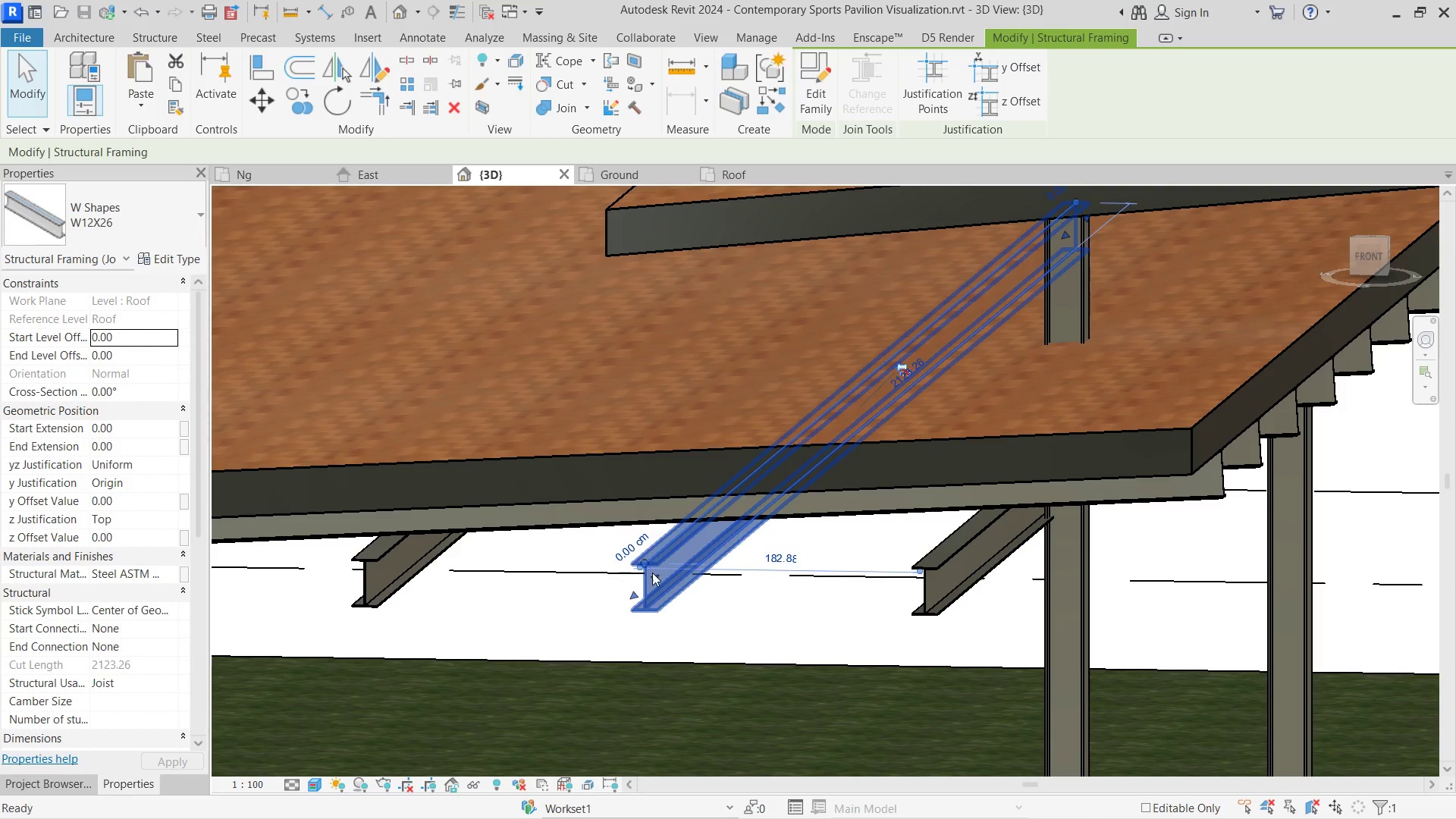 
key(Z)
 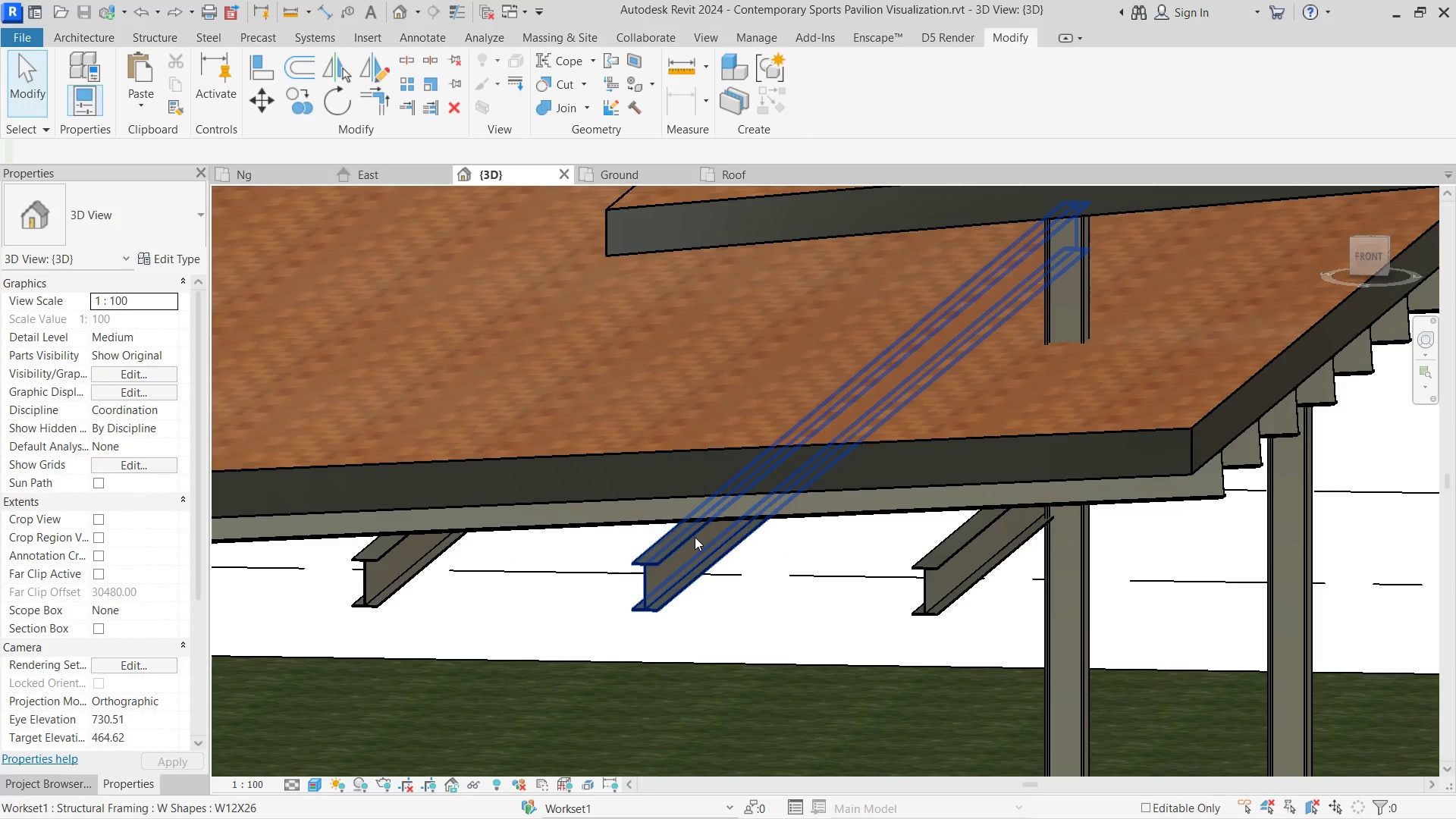 
left_click([673, 562])
 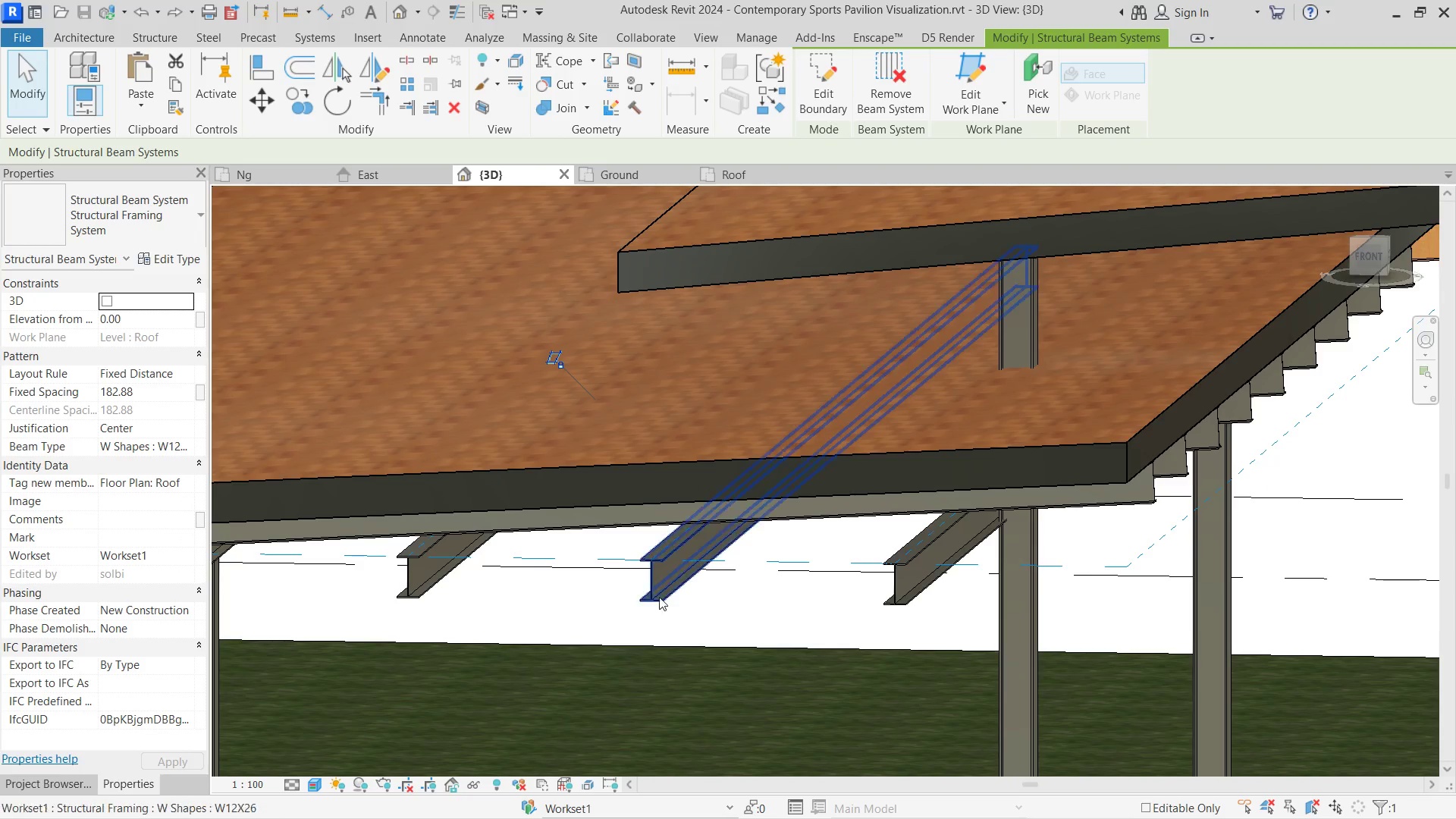 
scroll: coordinate [695, 537], scroll_direction: down, amount: 1.0
 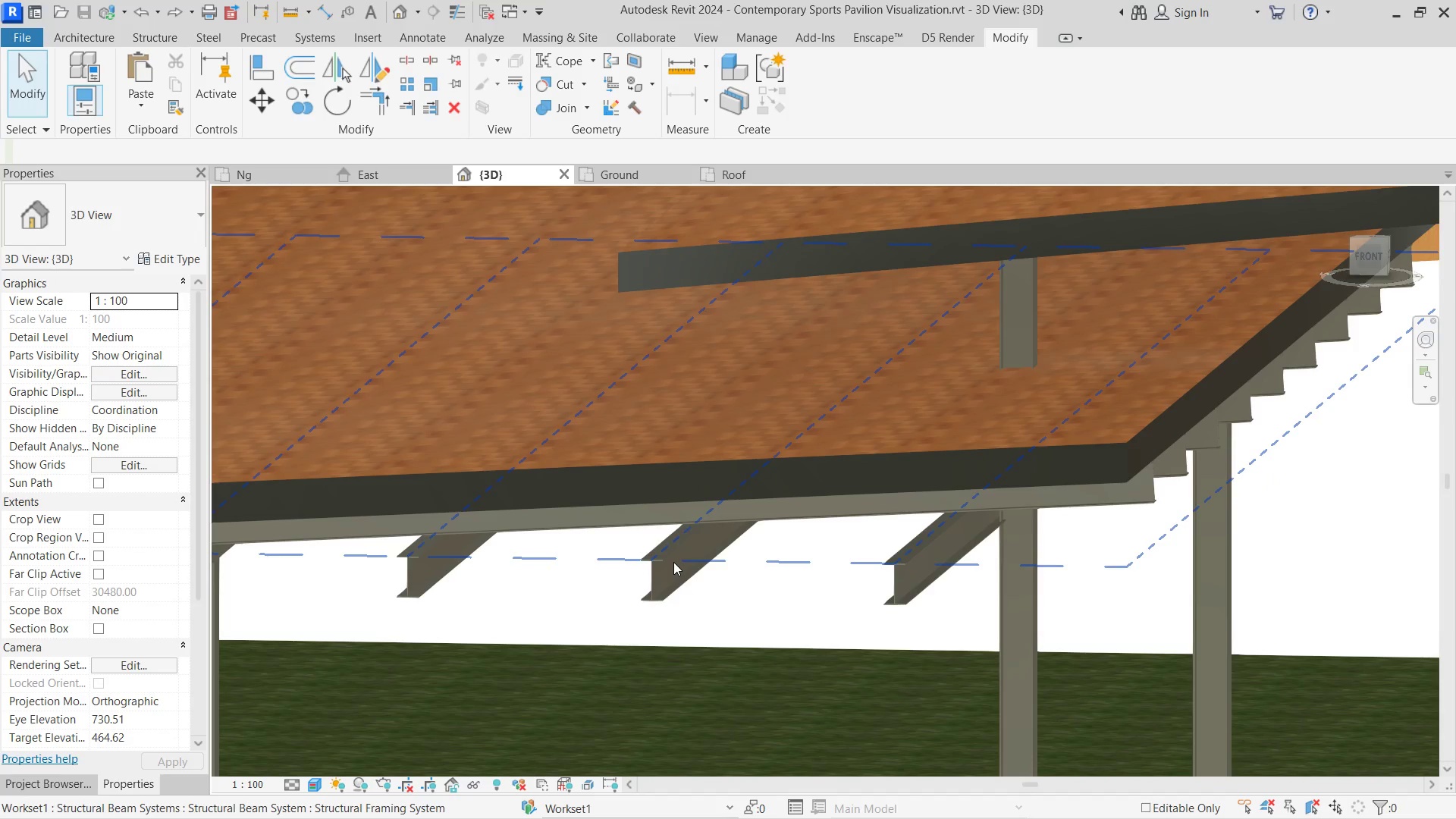 
left_click([667, 588])
 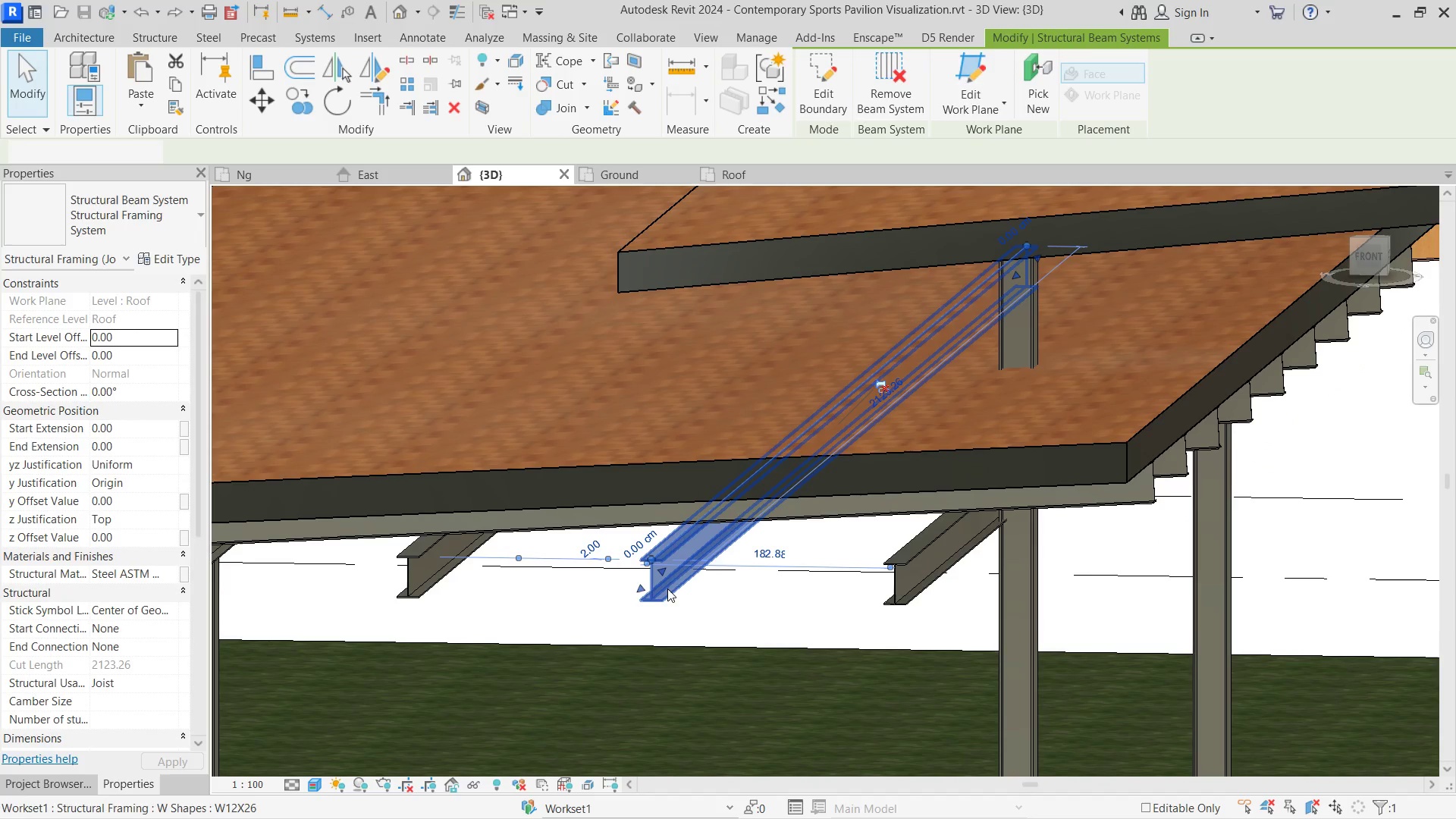 
key(Delete)
 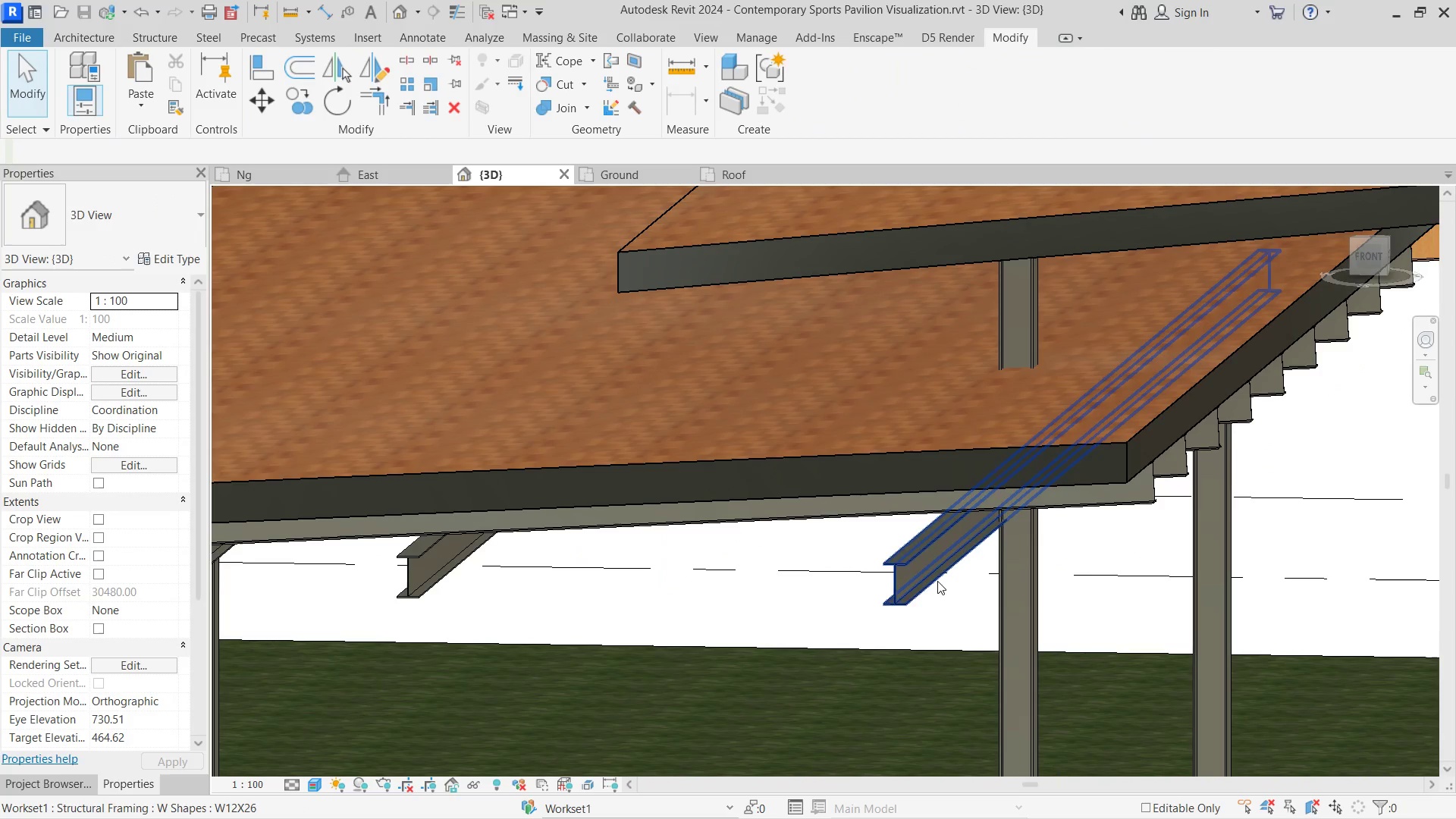 
left_click([937, 581])
 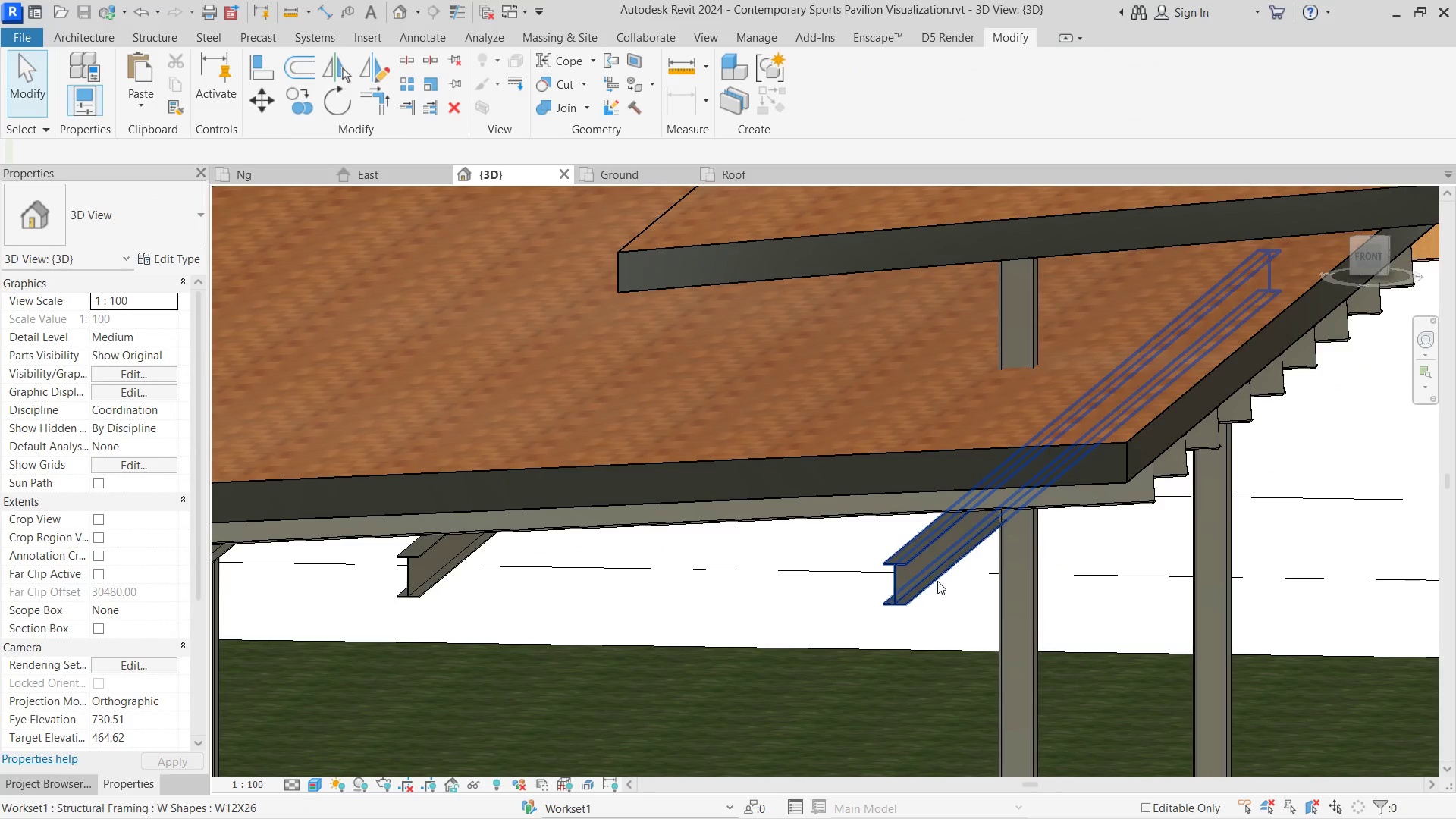 
left_click([421, 567])
 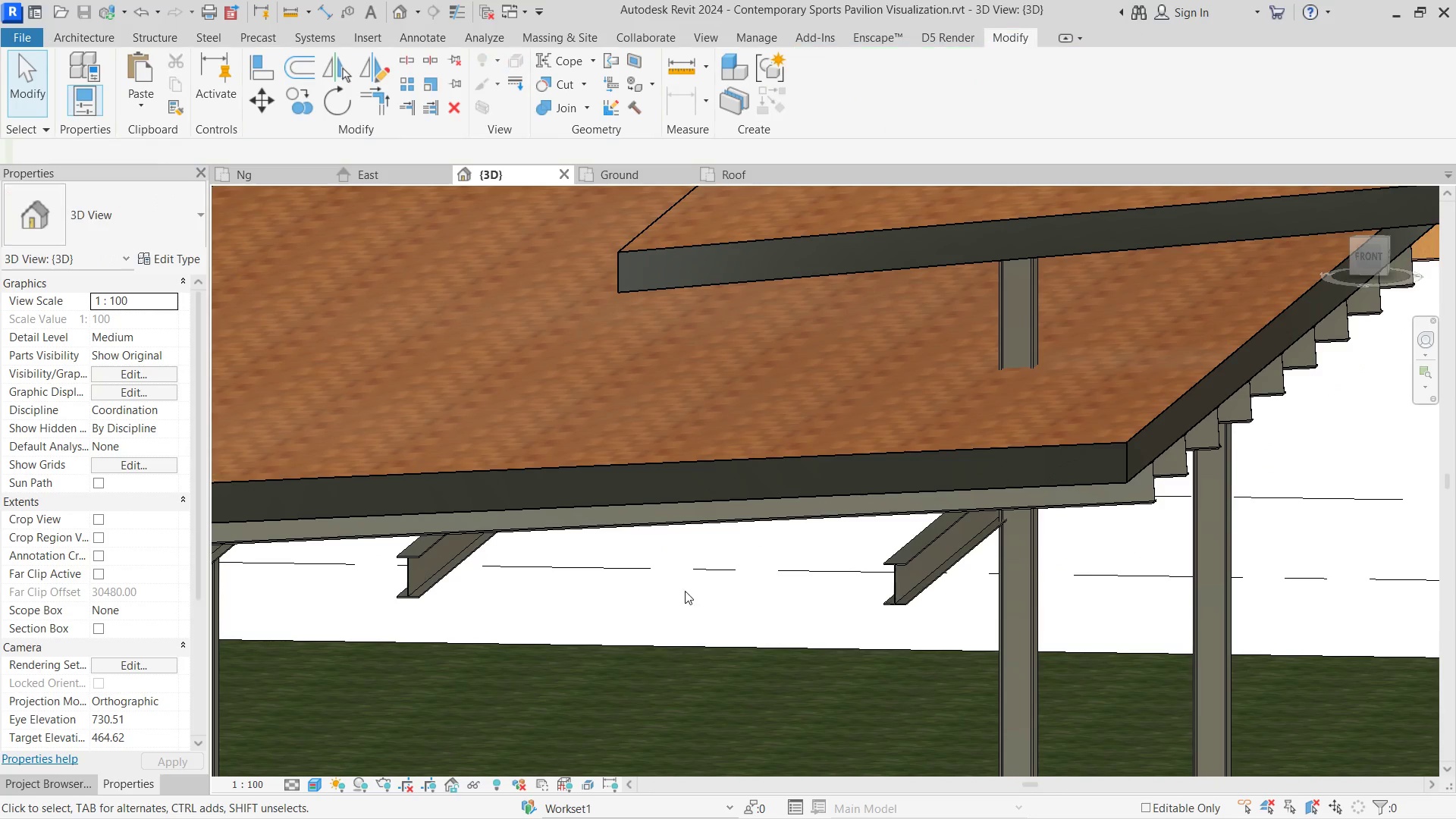 
key(Control+Z)
 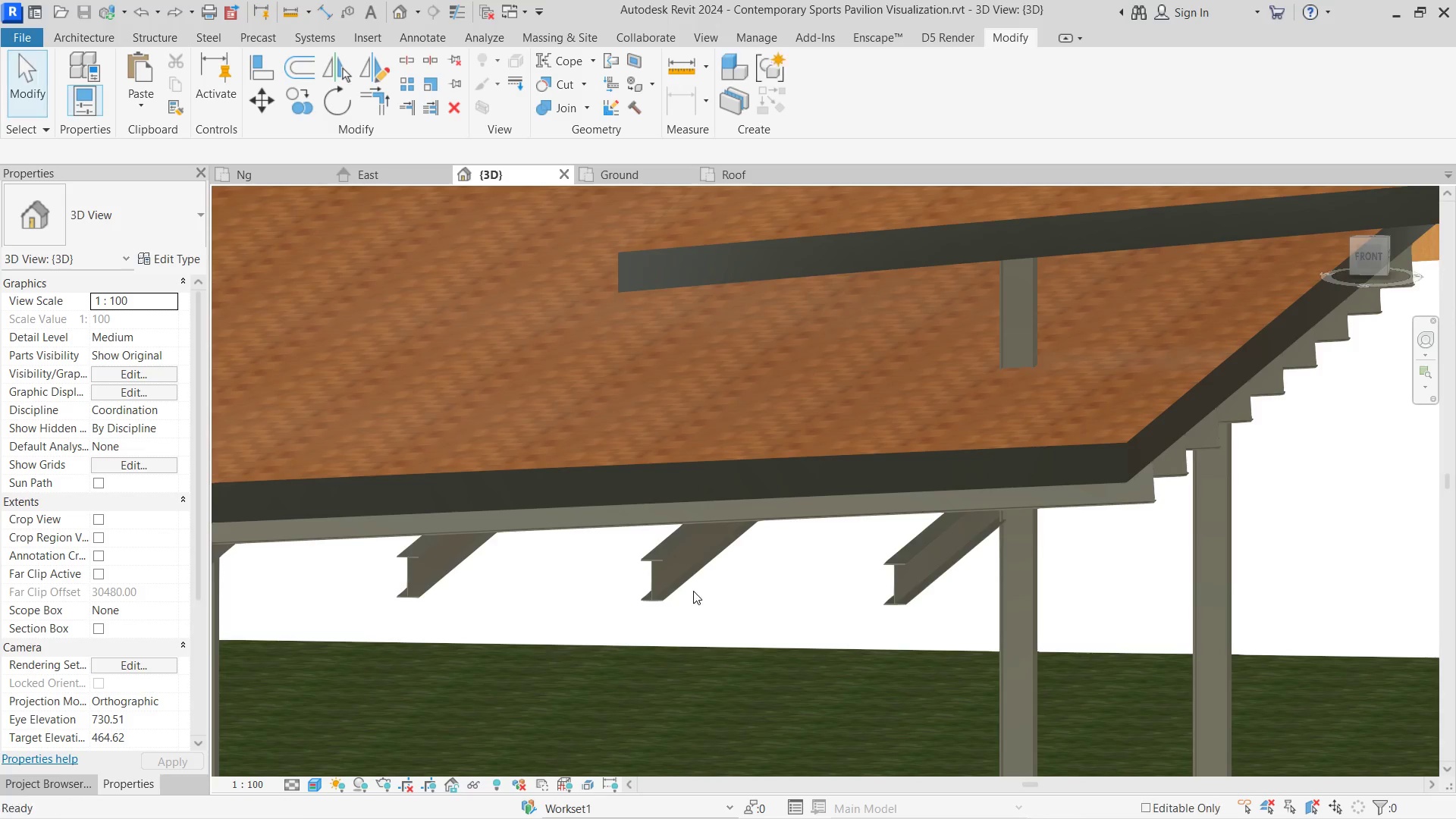 
scroll: coordinate [693, 591], scroll_direction: down, amount: 4.0
 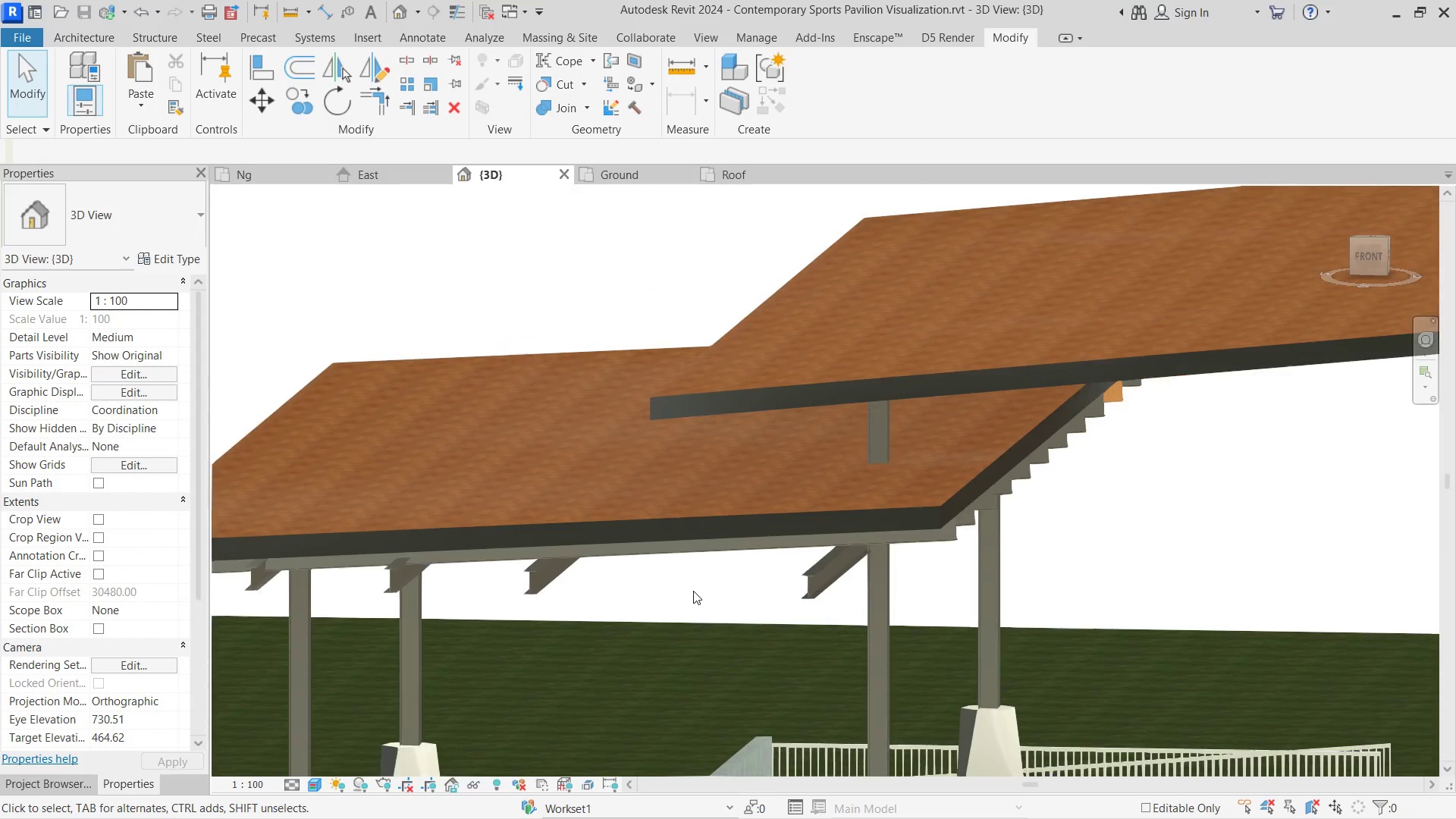 
key(Control+Z)
 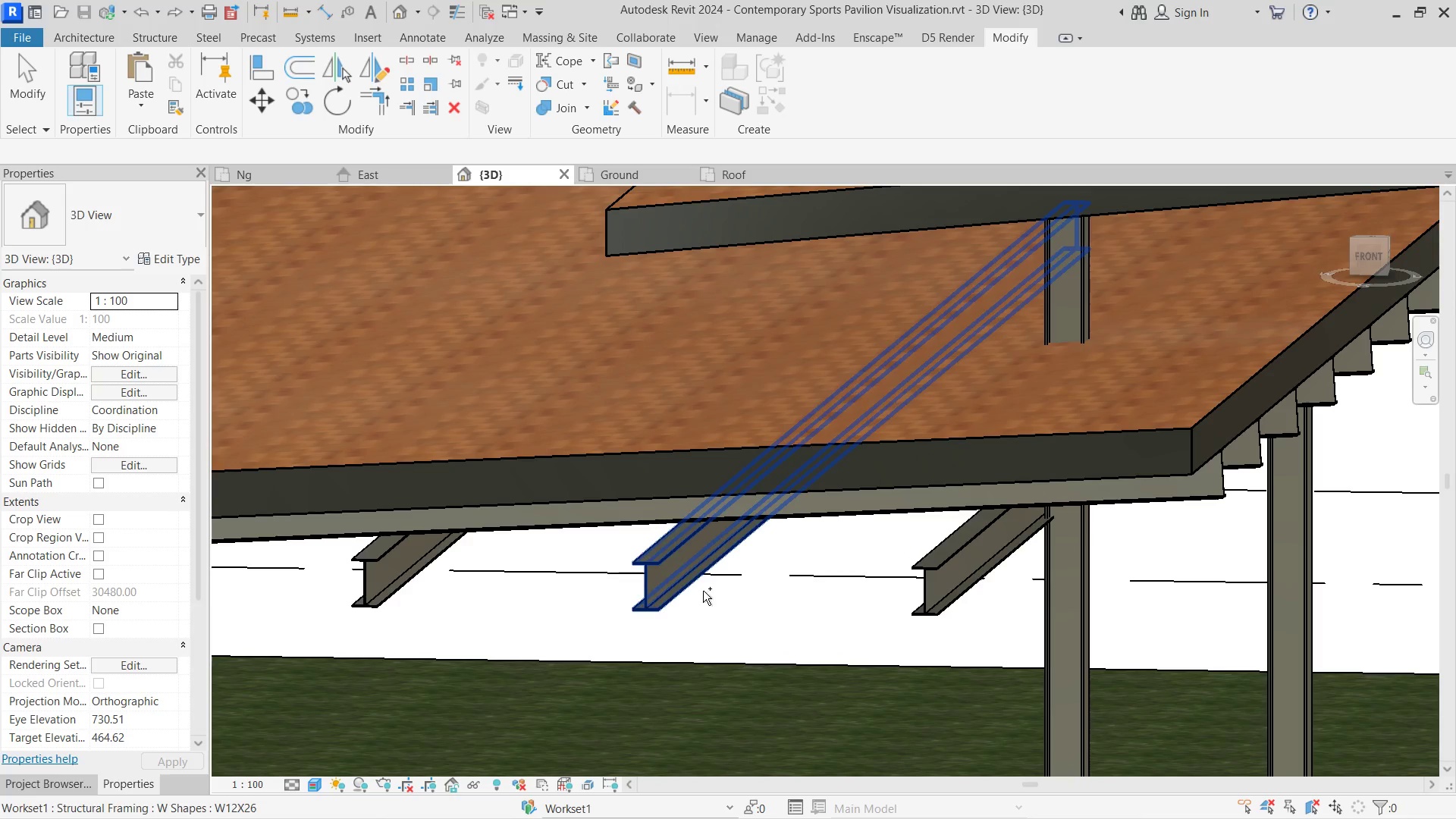 
key(Control+Z)
 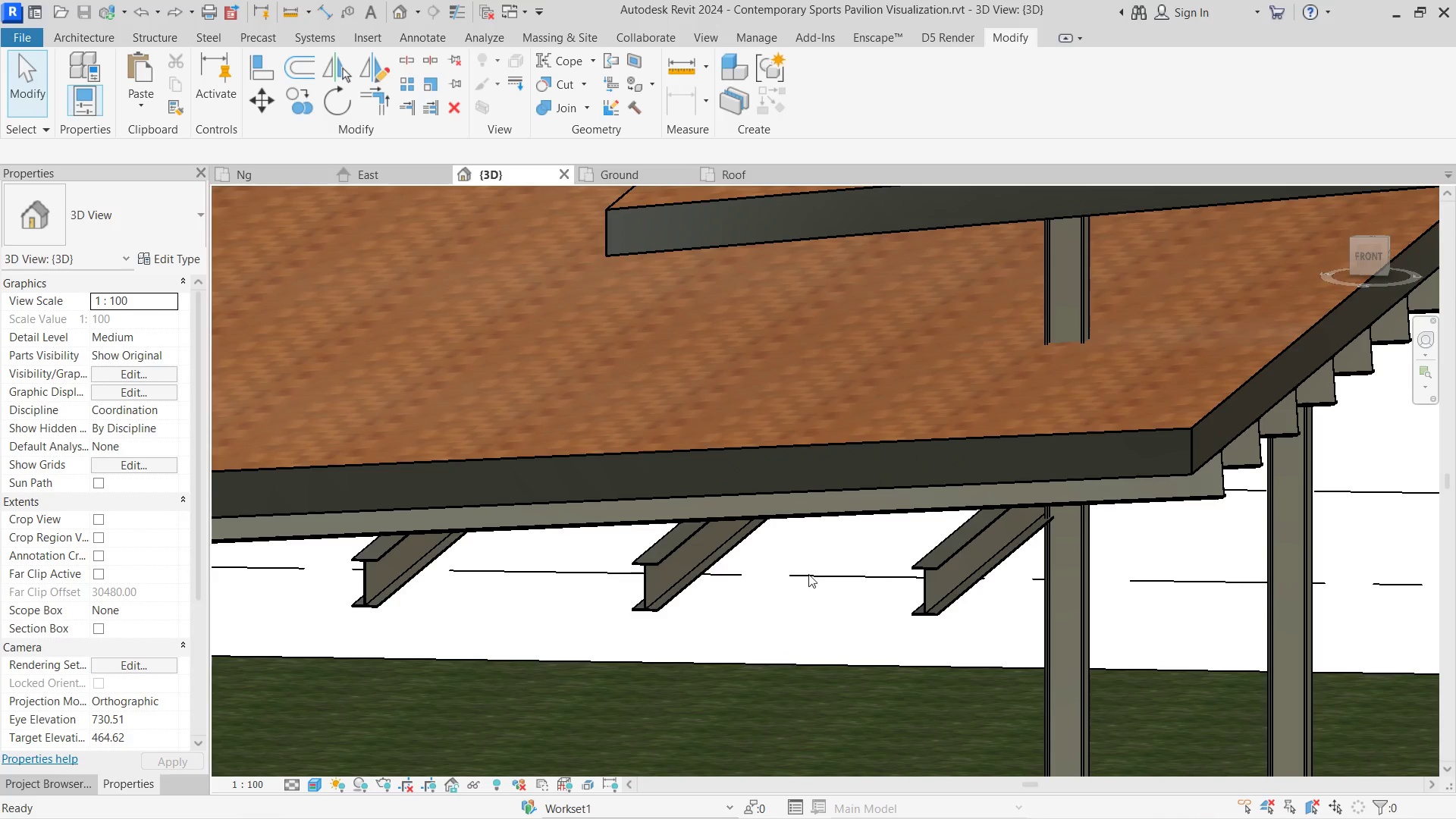 
key(Control+Z)
 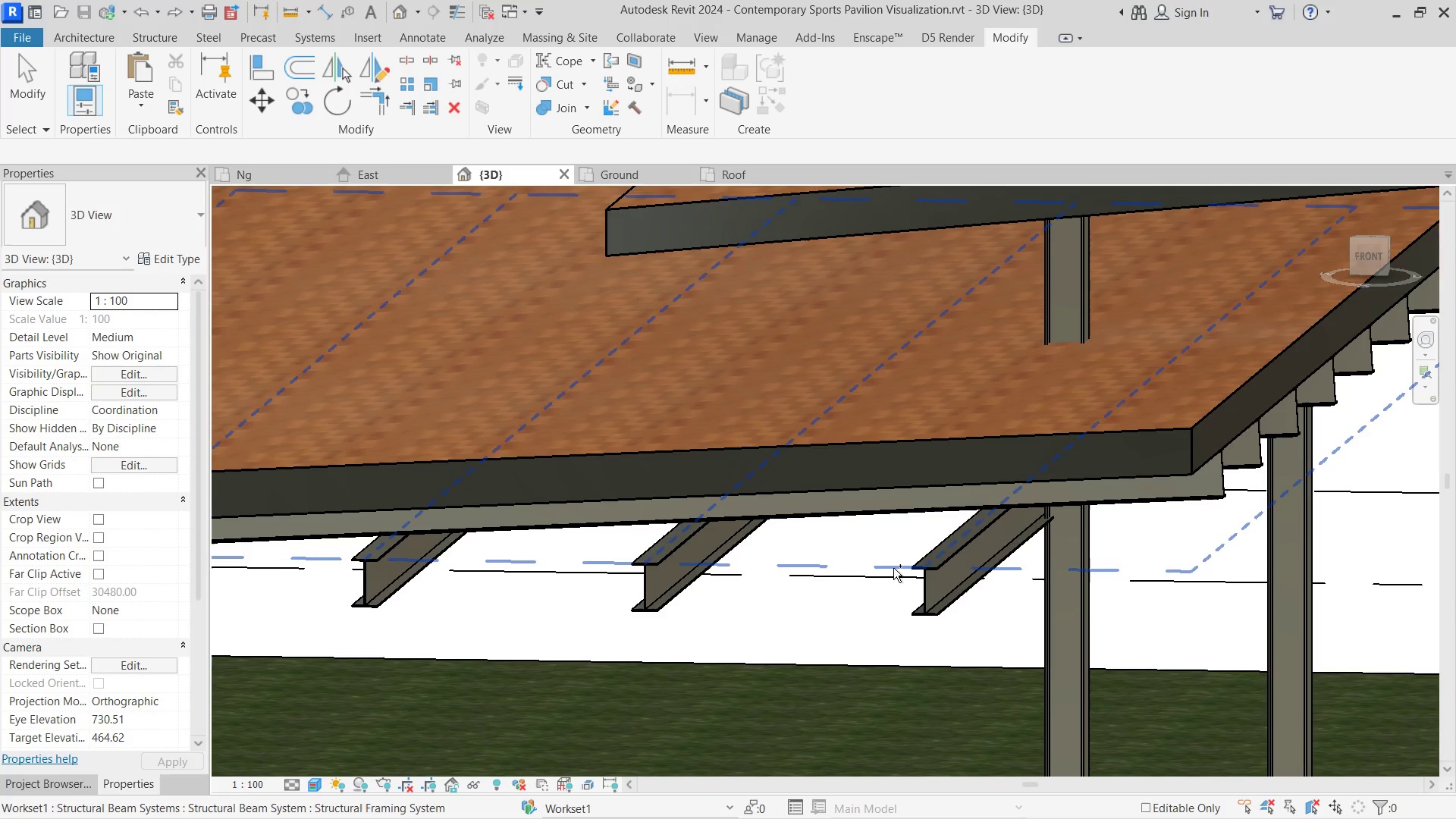 
key(Control+Z)
 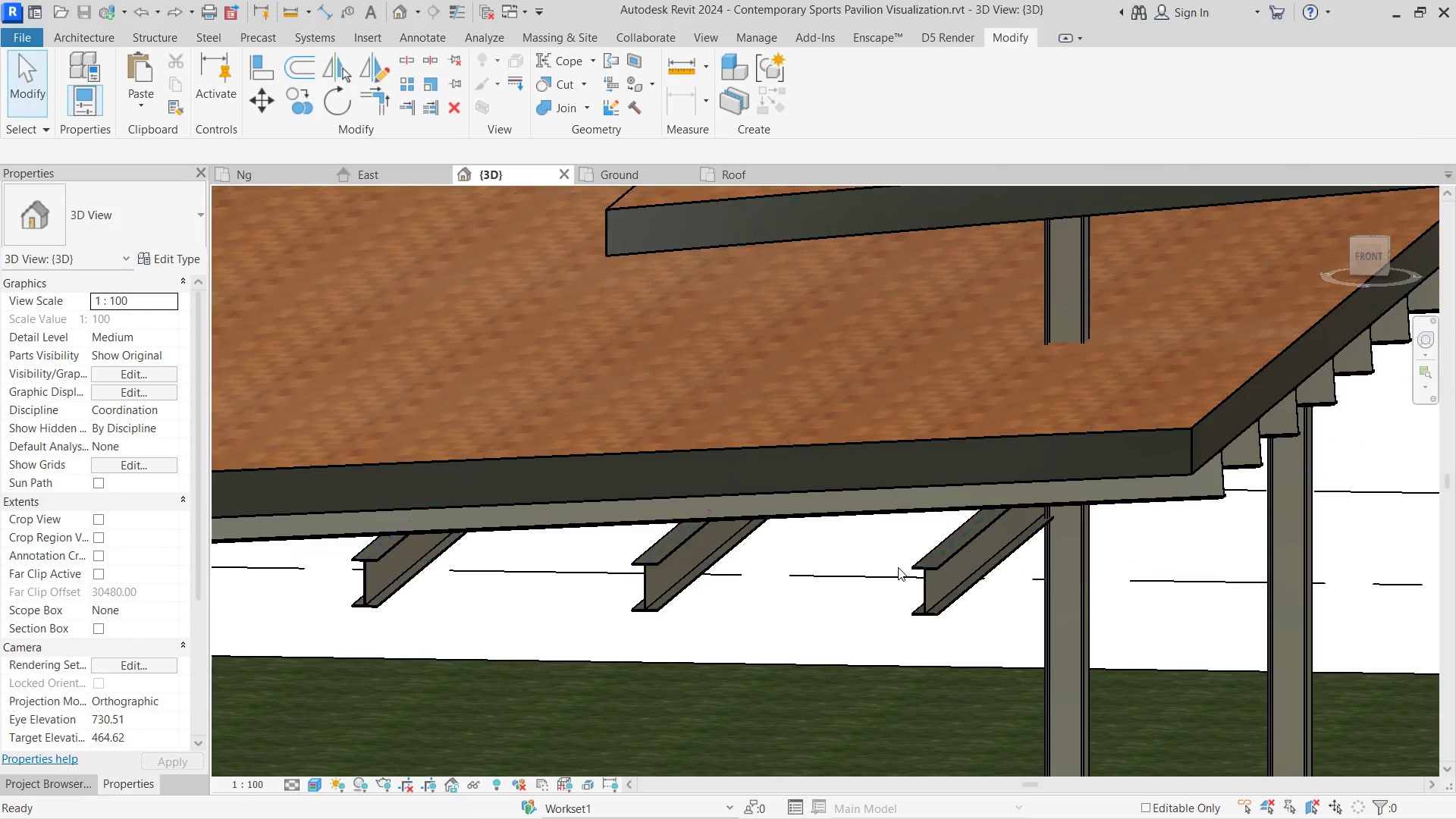 
key(Control+Z)
 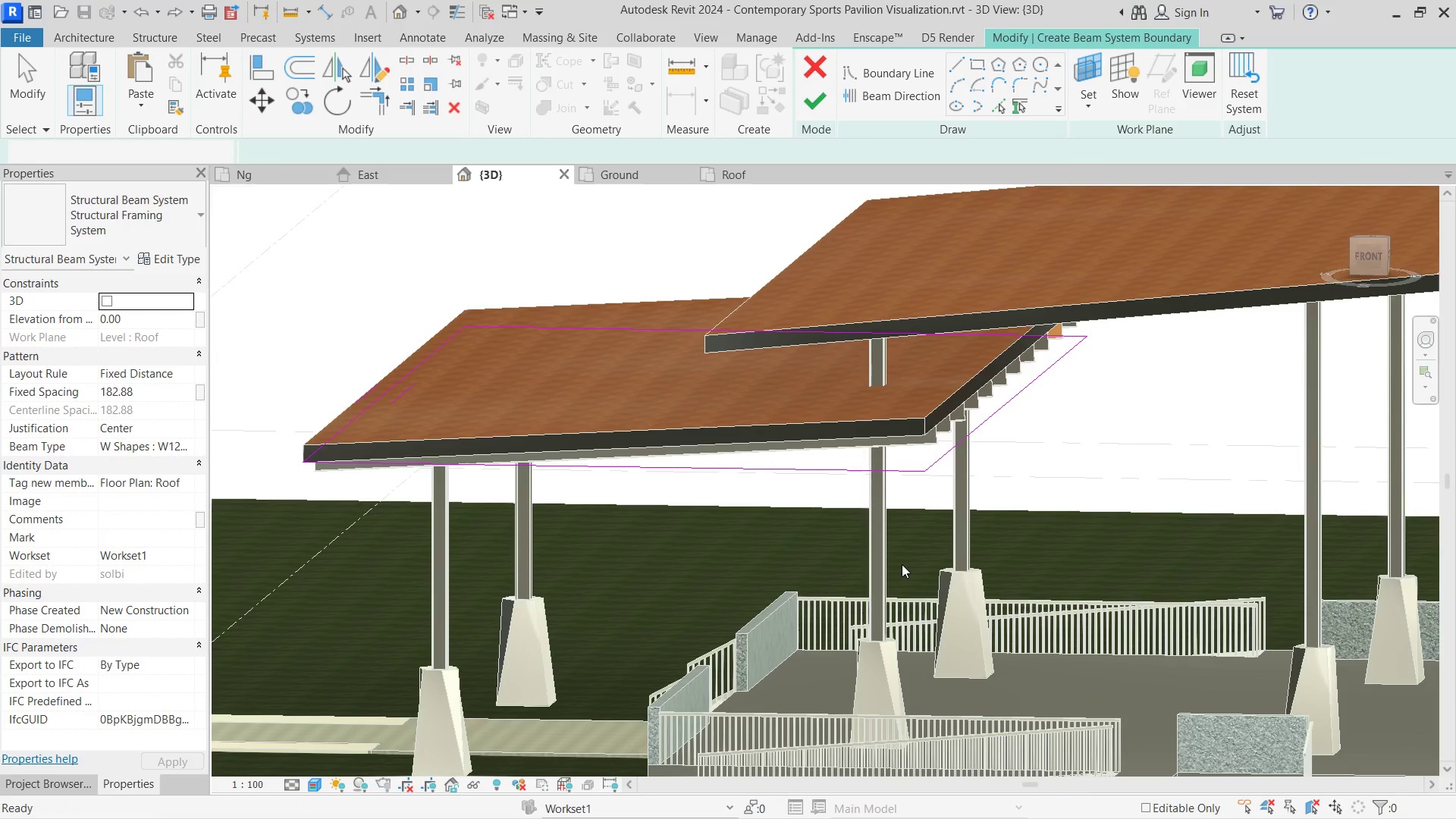 
key(Control+Z)
 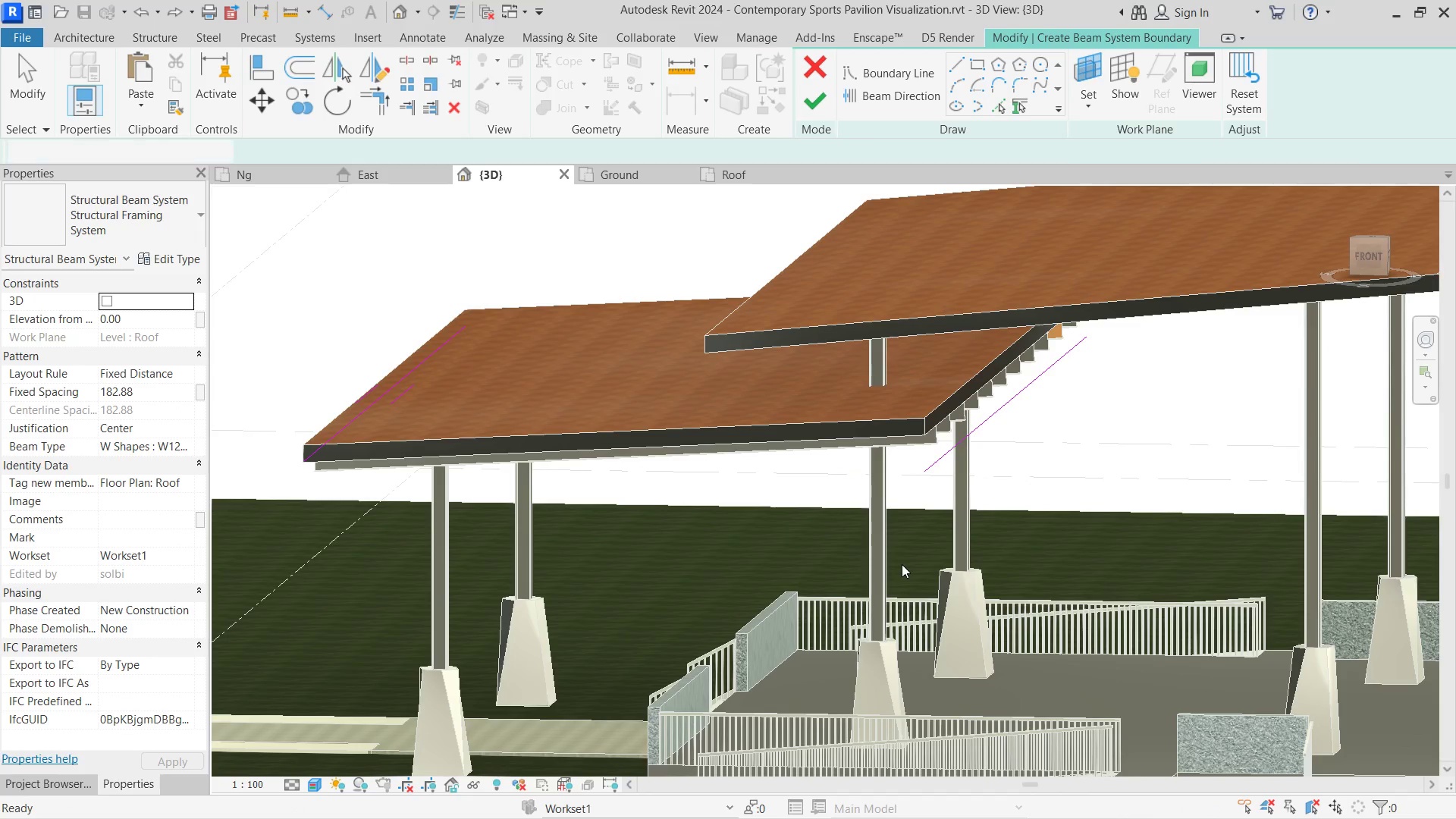 
hold_key(key=Z, duration=3.14)
 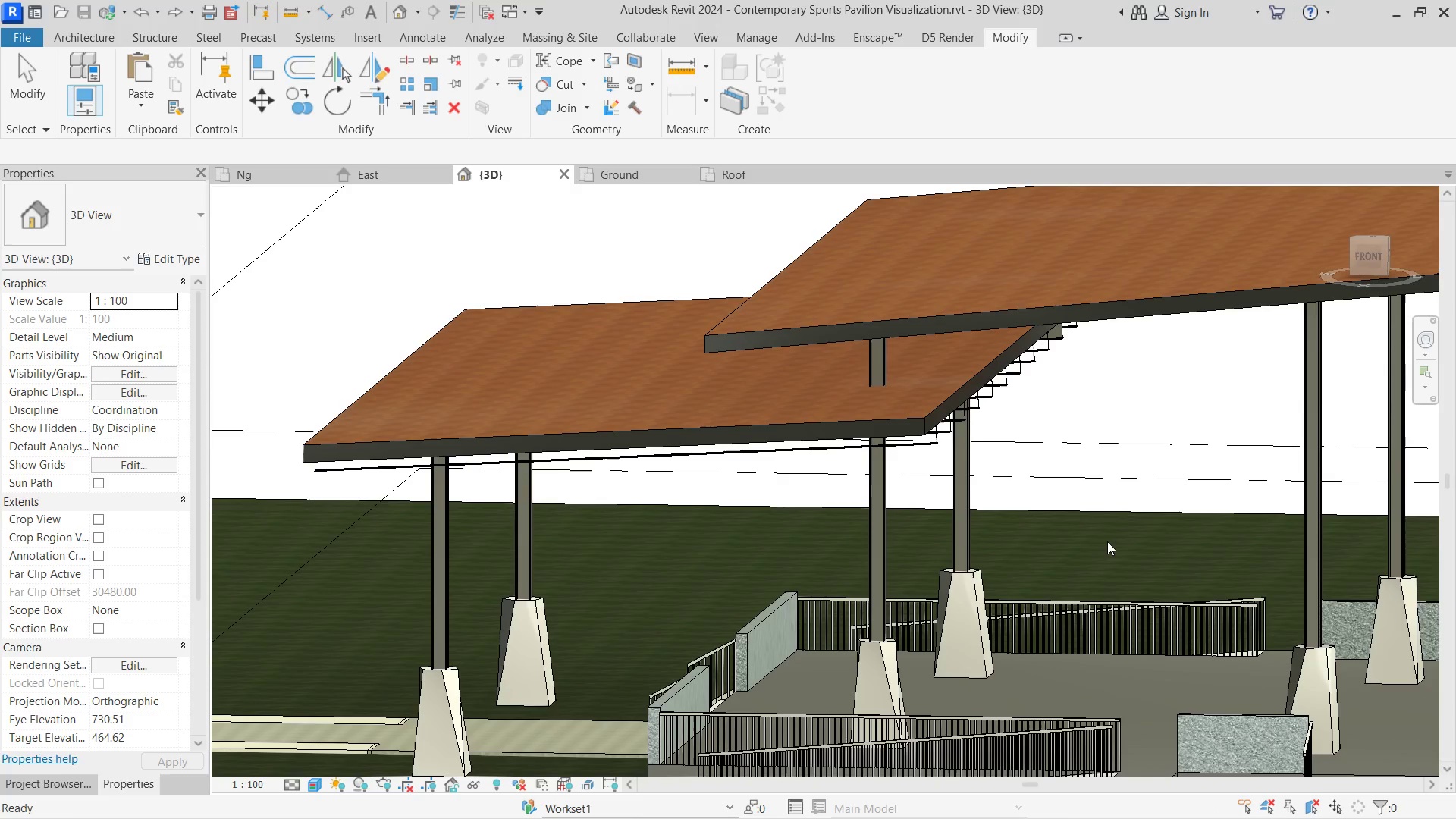 
left_click([816, 99])
 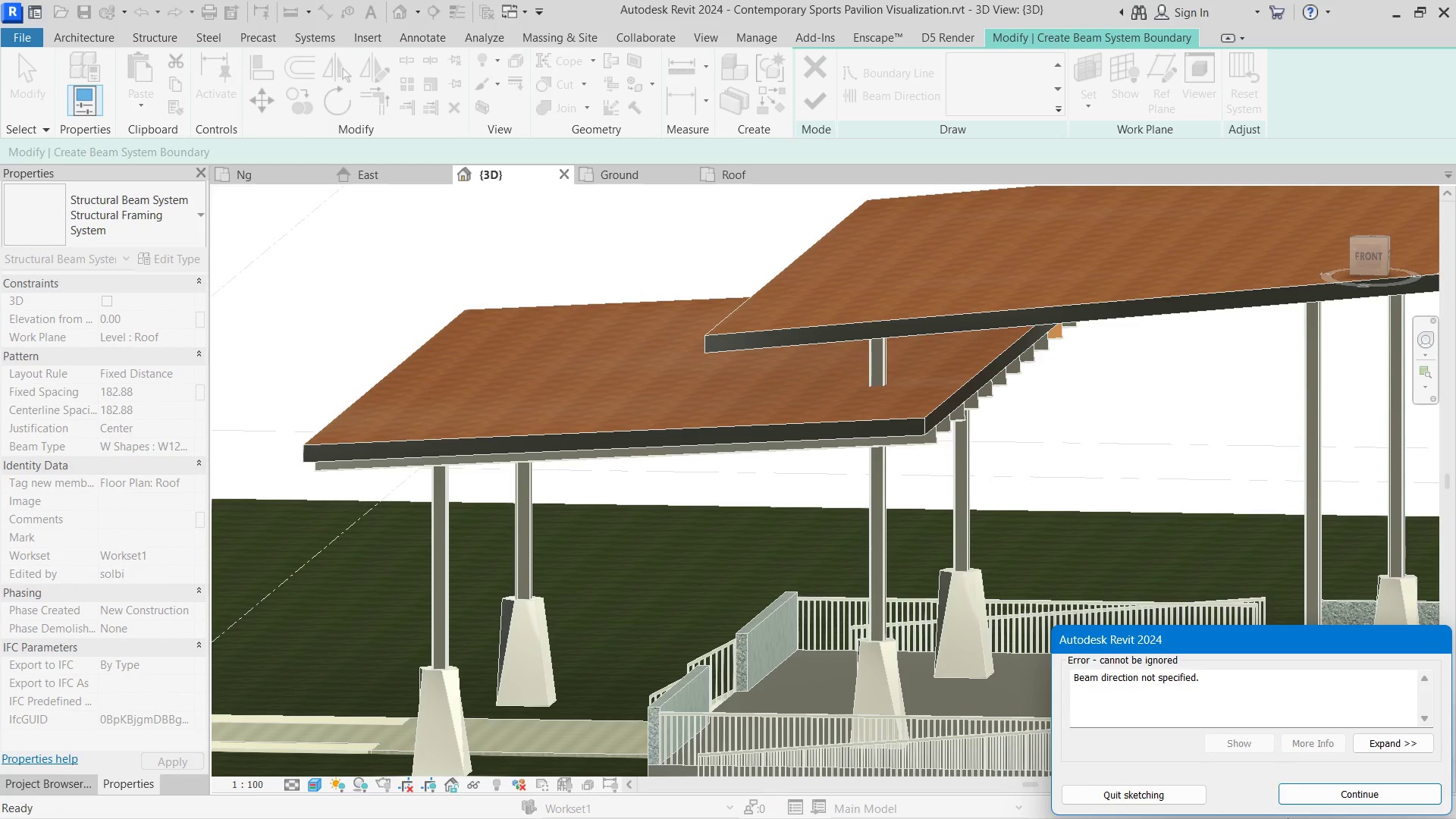 
left_click([1337, 793])
 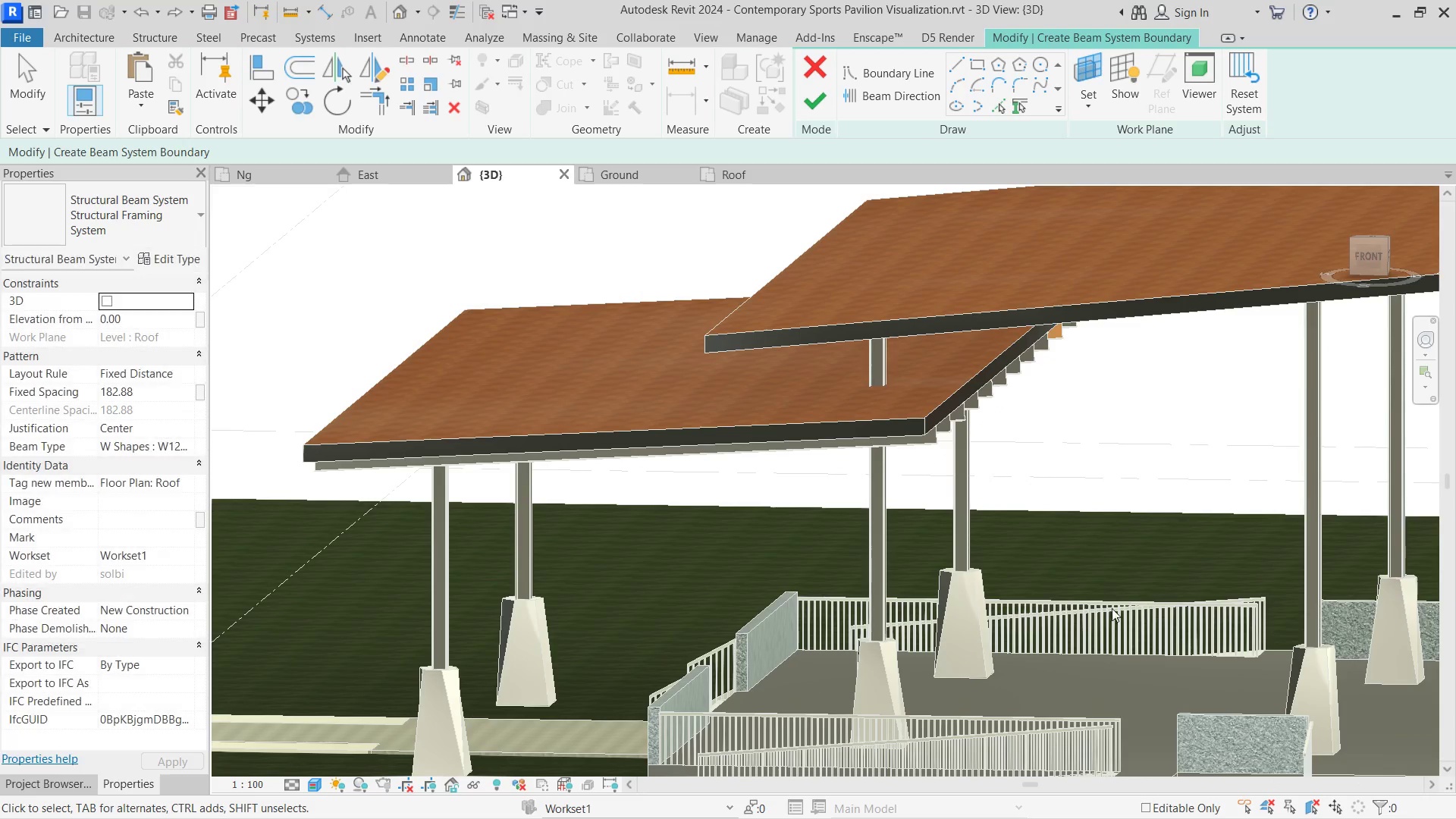 
key(Control+Z)
 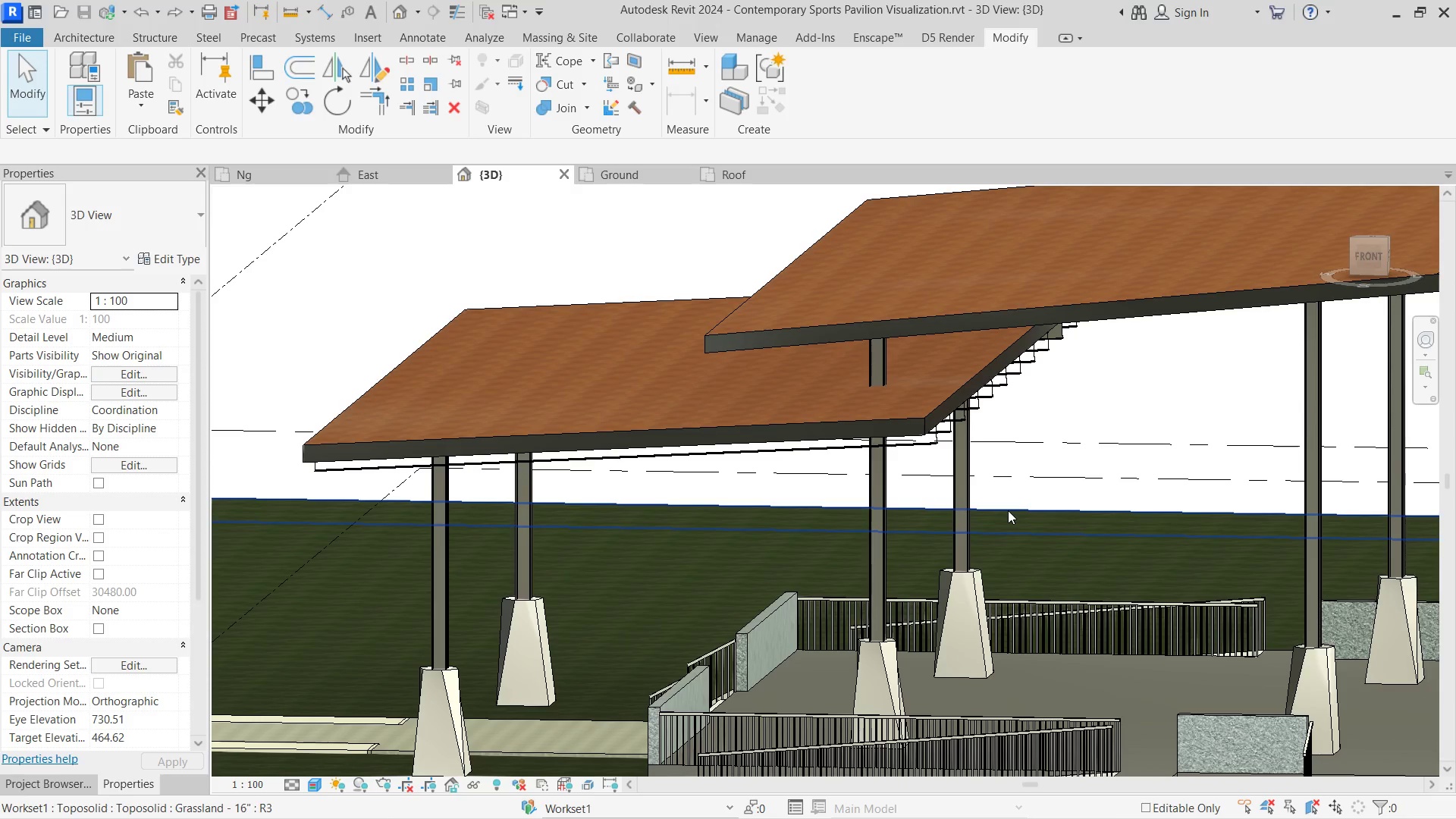 
key(Control+Shift+Z)
 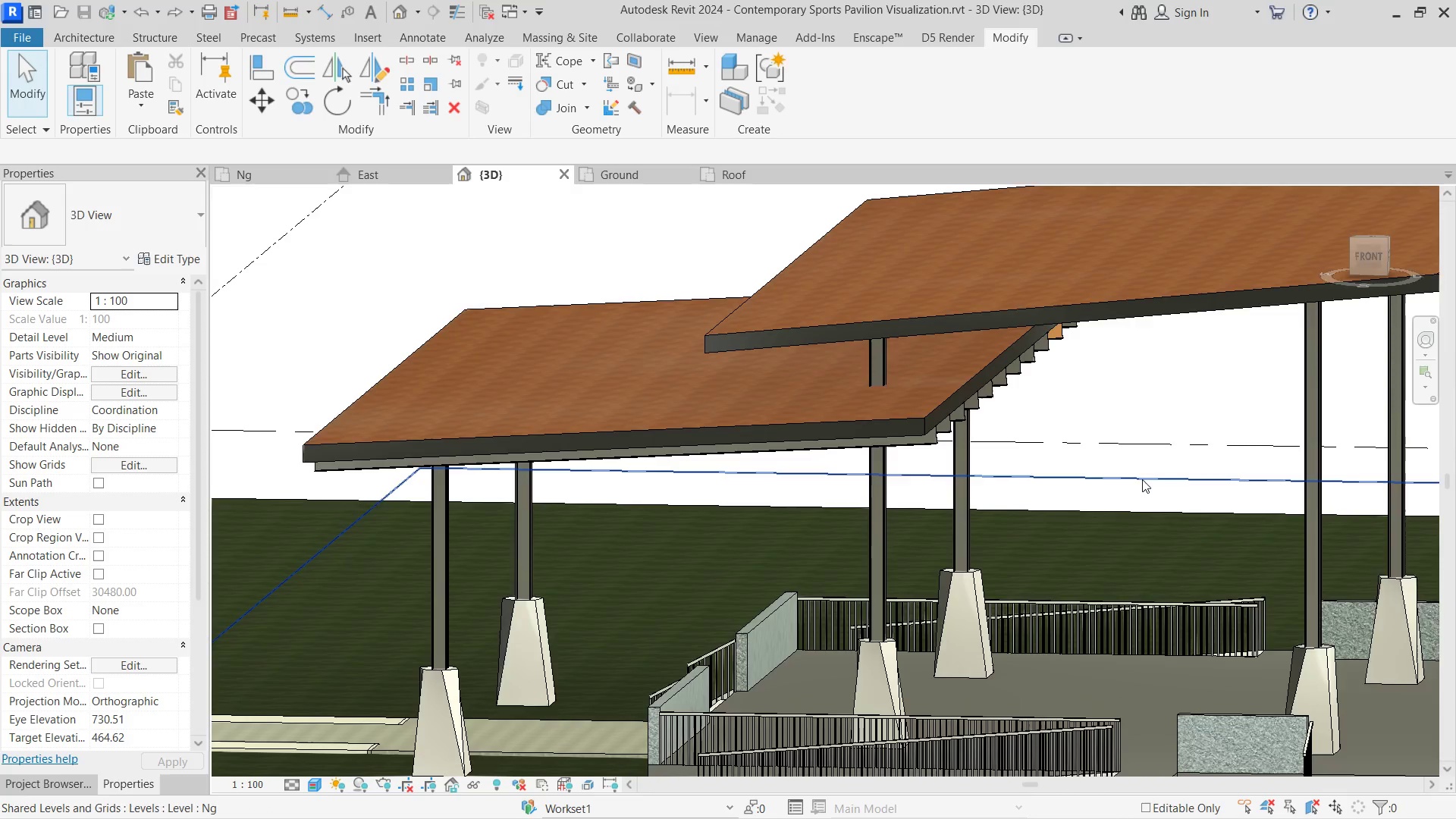 
scroll: coordinate [1142, 479], scroll_direction: down, amount: 5.0
 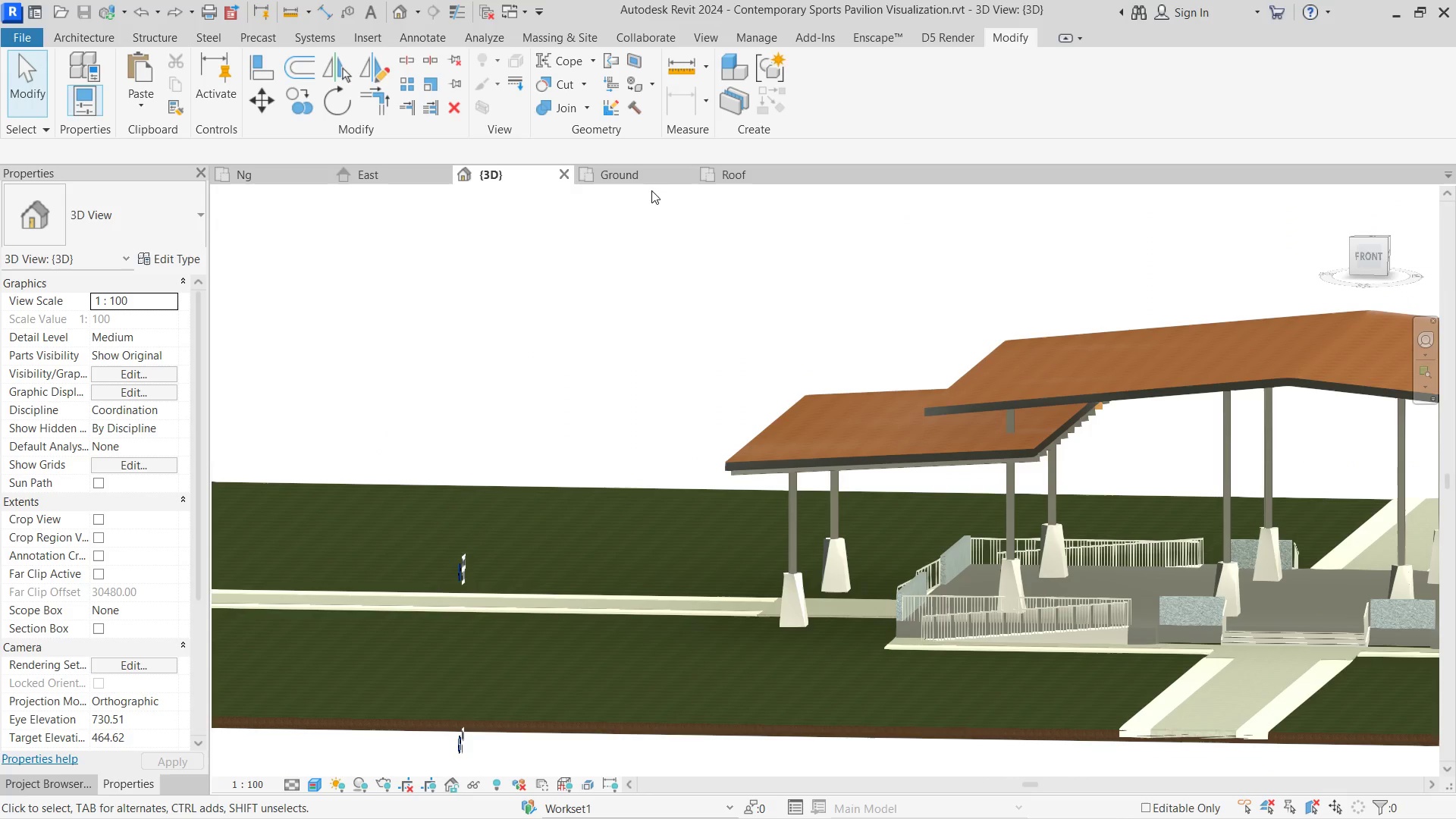 
double_click([730, 172])
 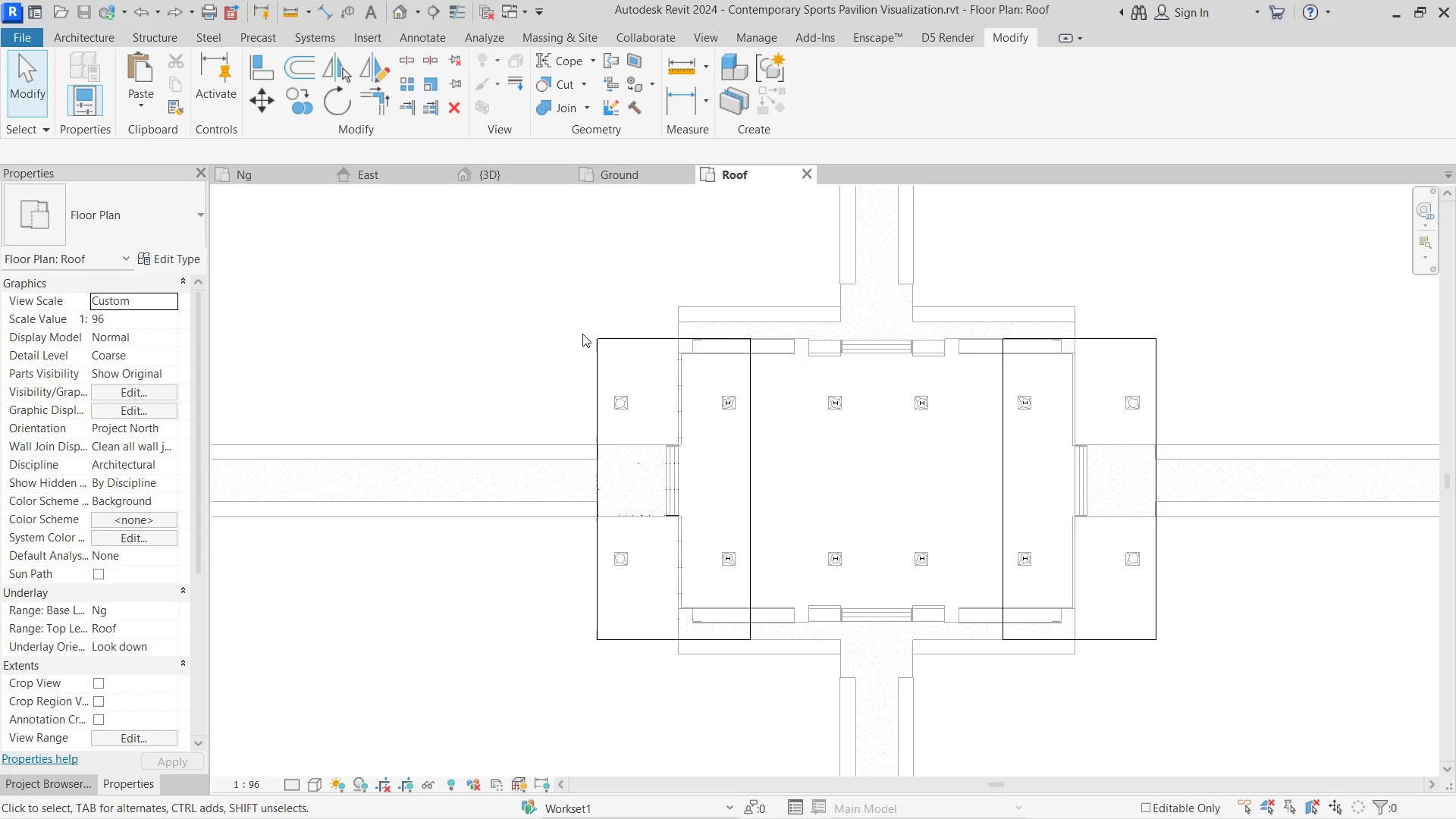 
left_click_drag(start_coordinate=[573, 327], to_coordinate=[796, 770])
 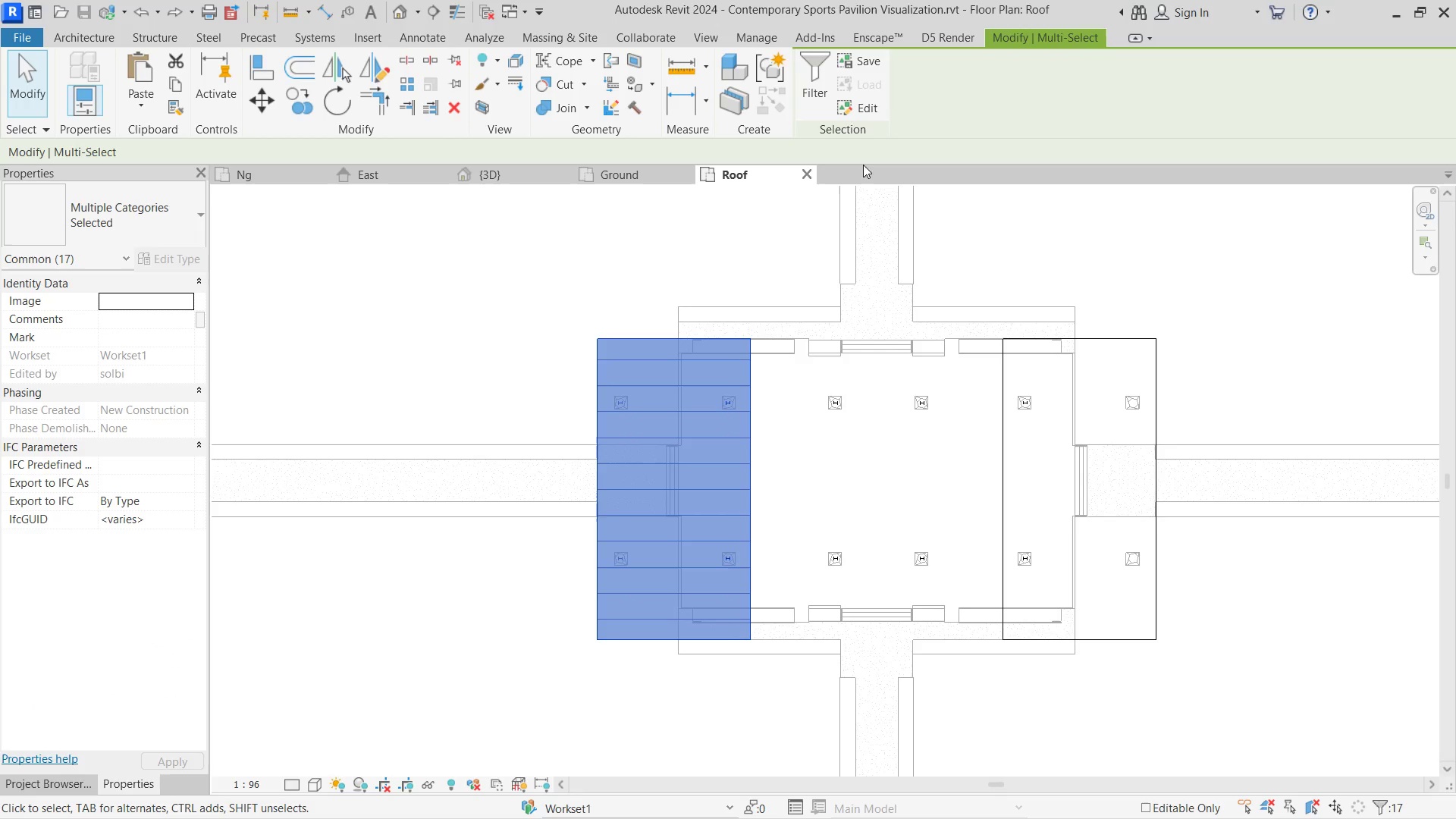 
left_click([823, 106])
 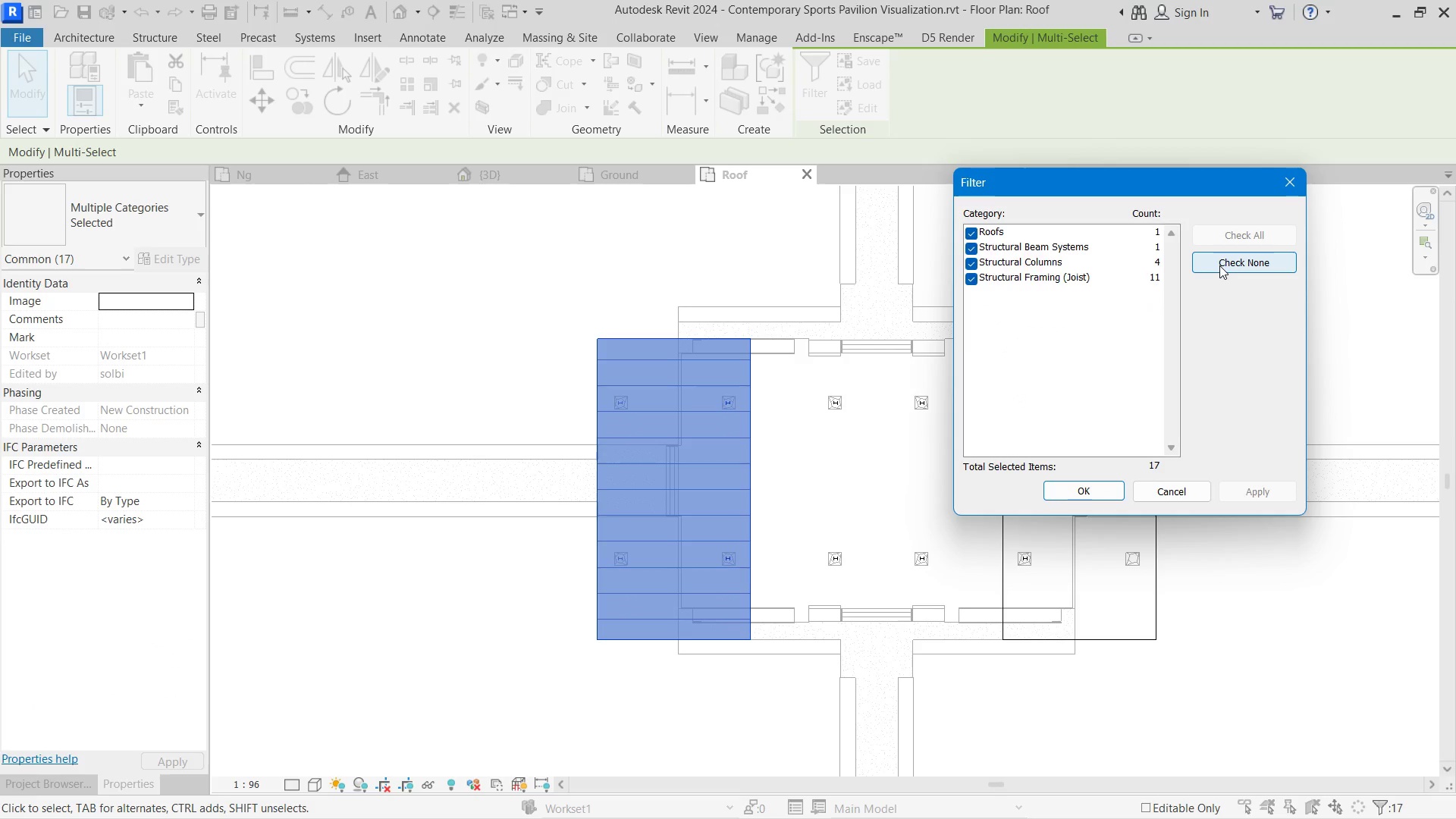 
left_click([1219, 265])
 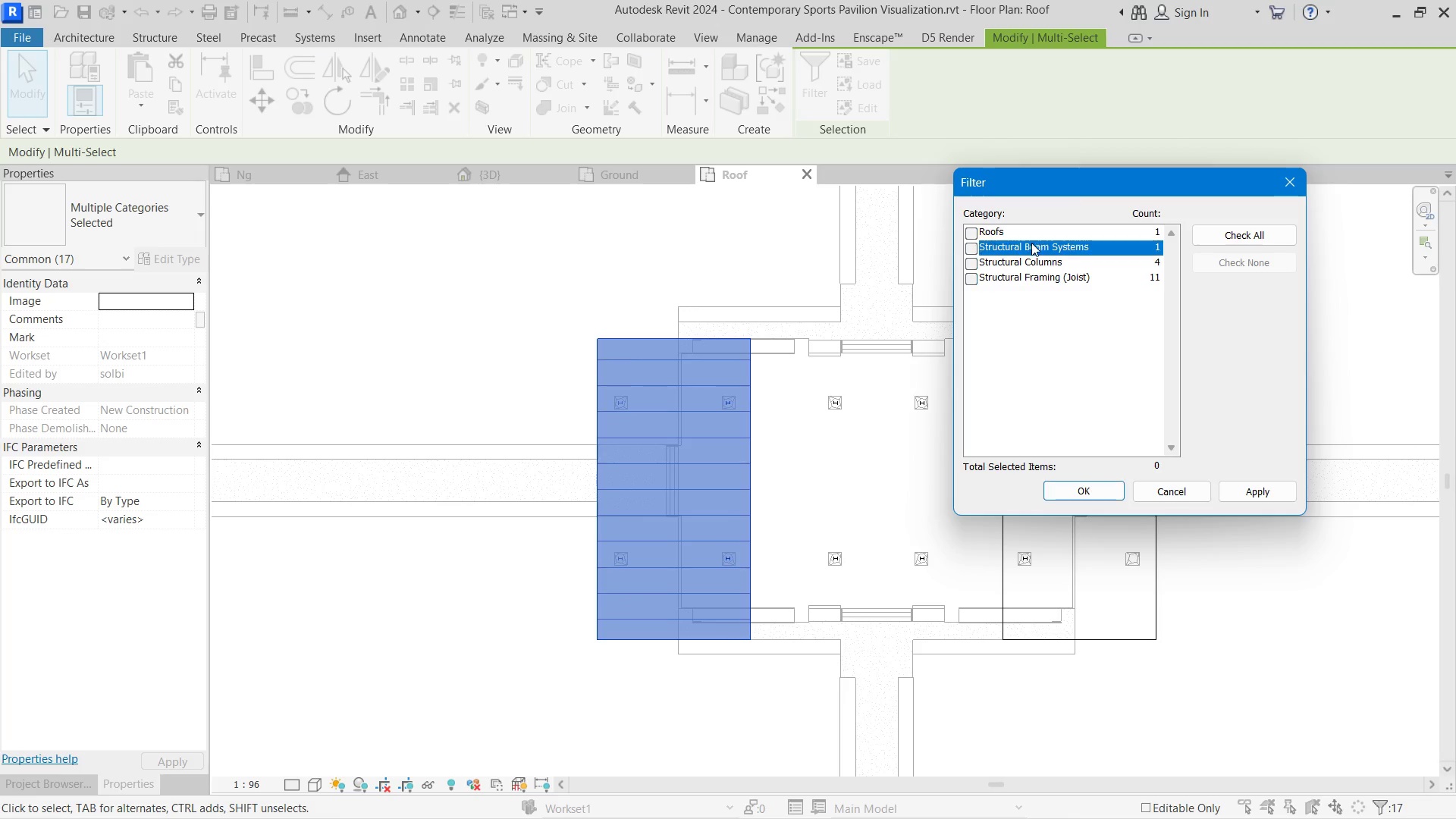 
double_click([1040, 262])
 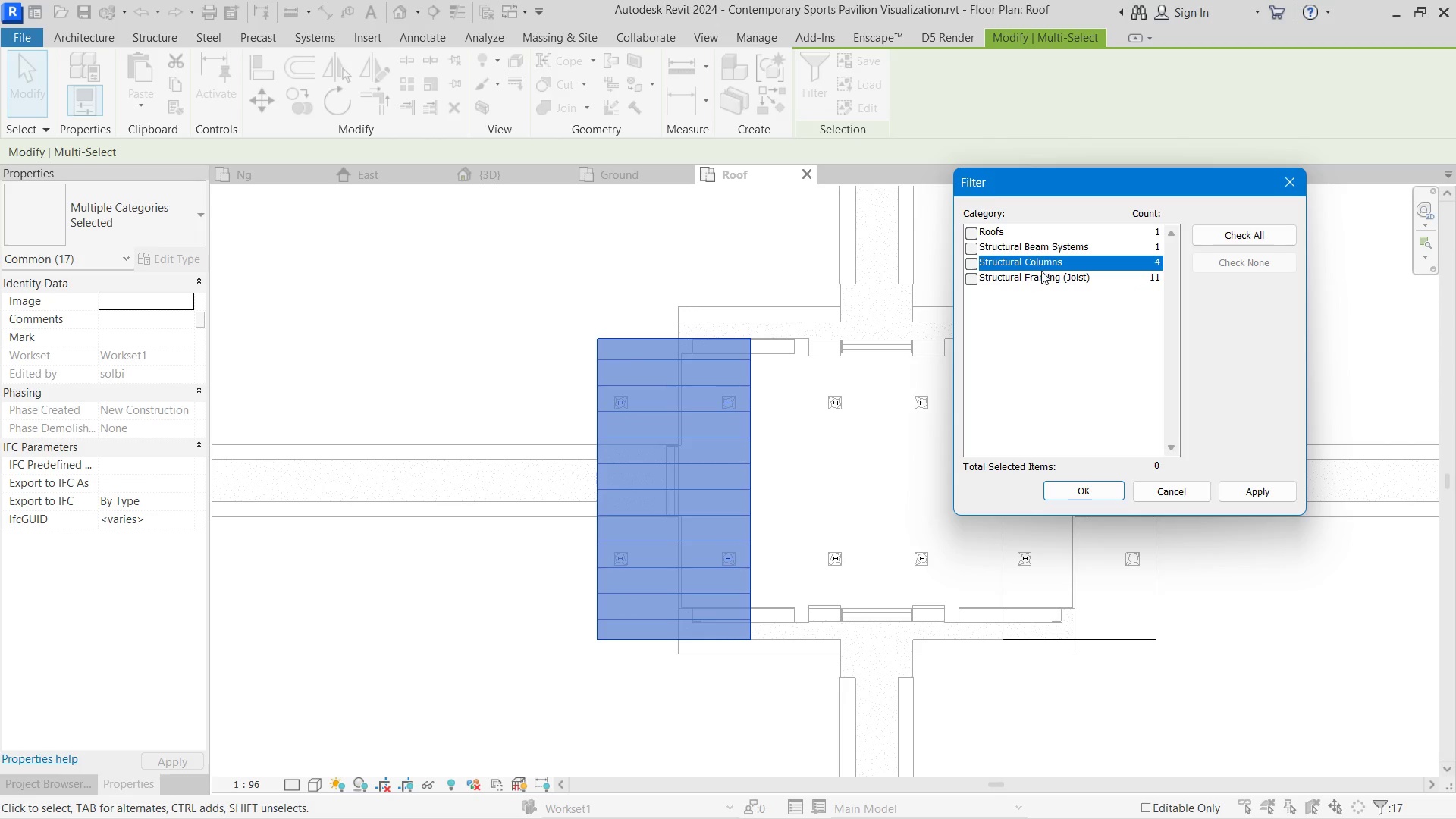 
triple_click([1041, 271])
 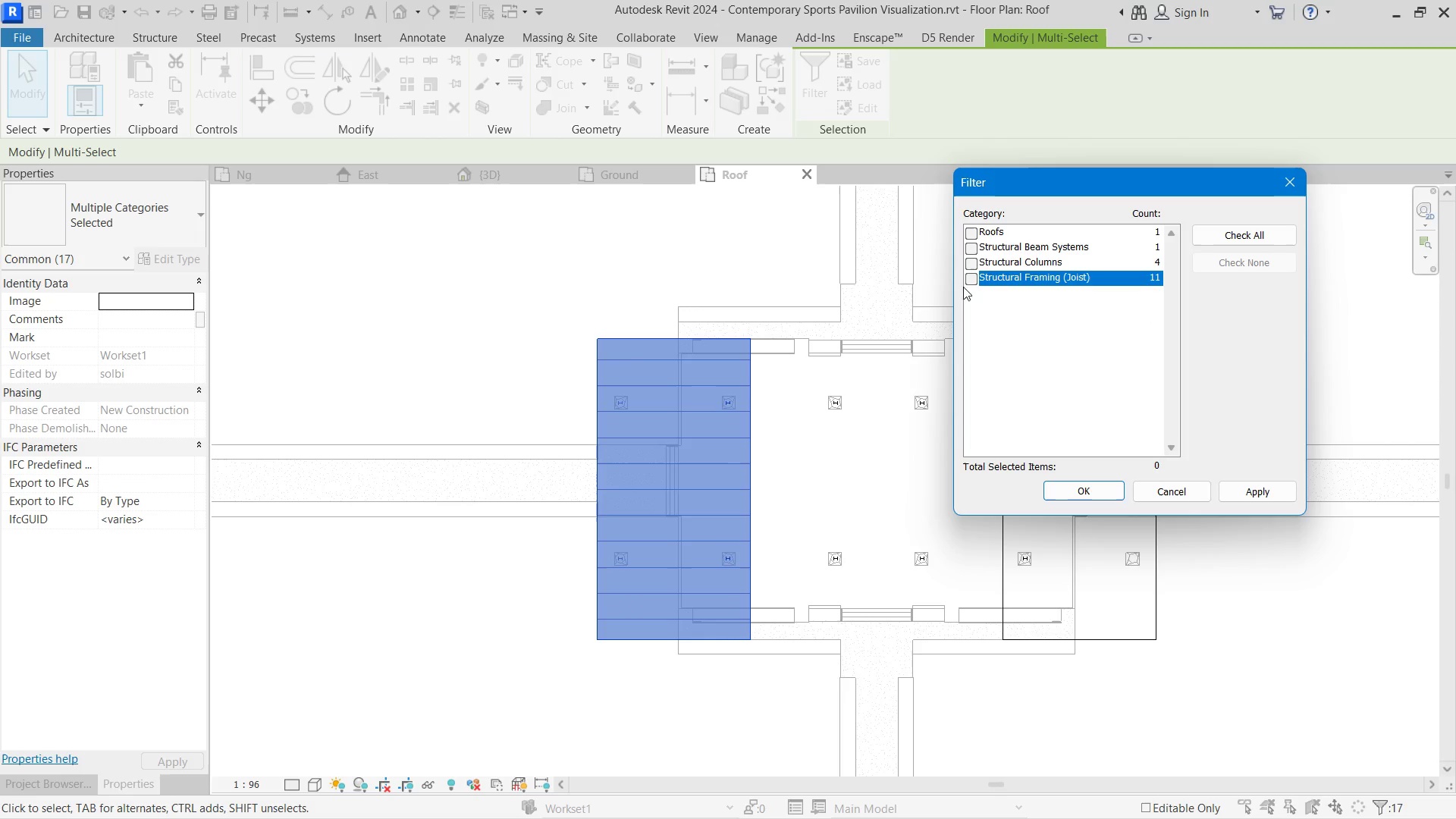 
left_click_drag(start_coordinate=[971, 288], to_coordinate=[962, 286])
 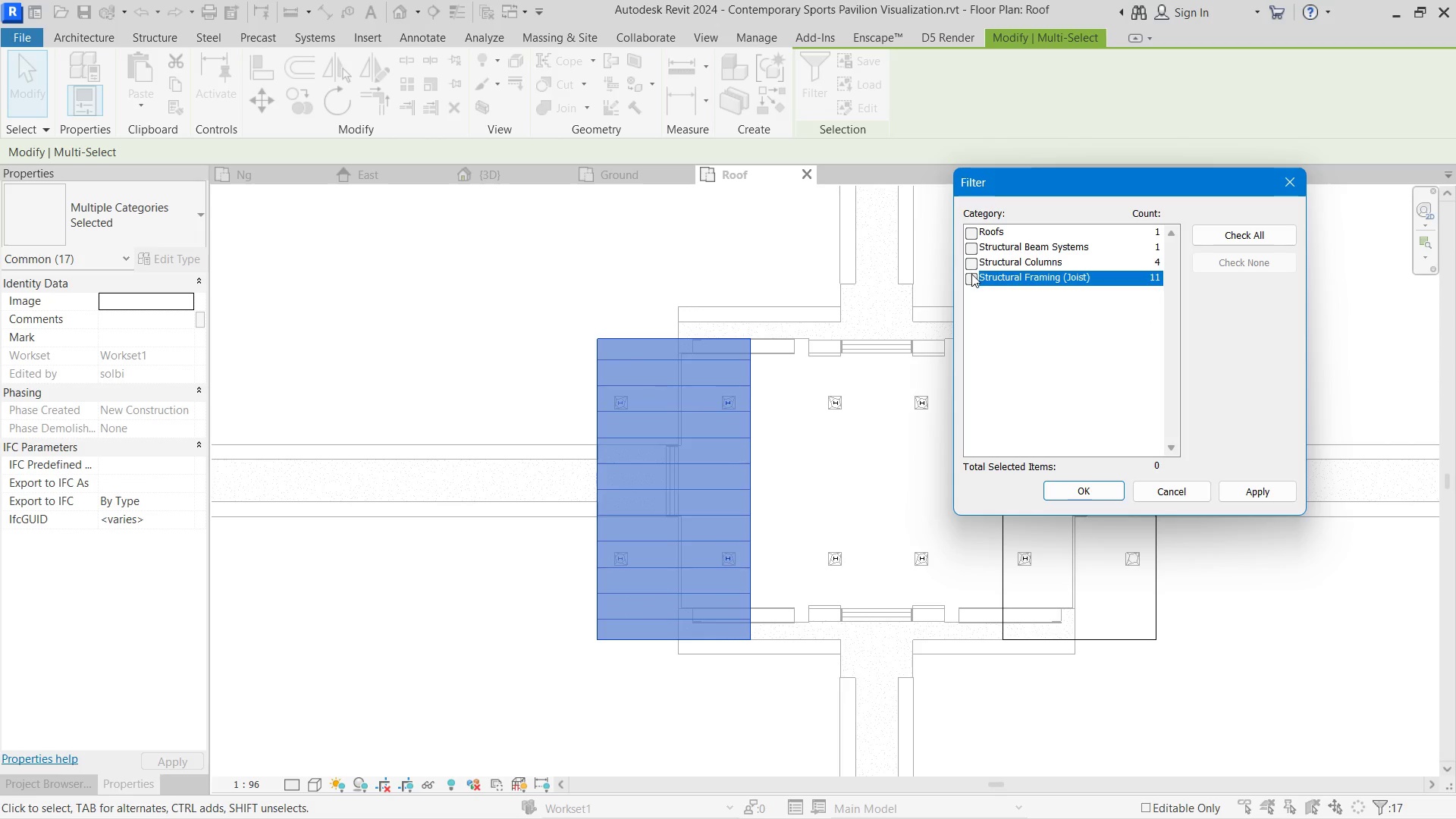 
triple_click([971, 274])
 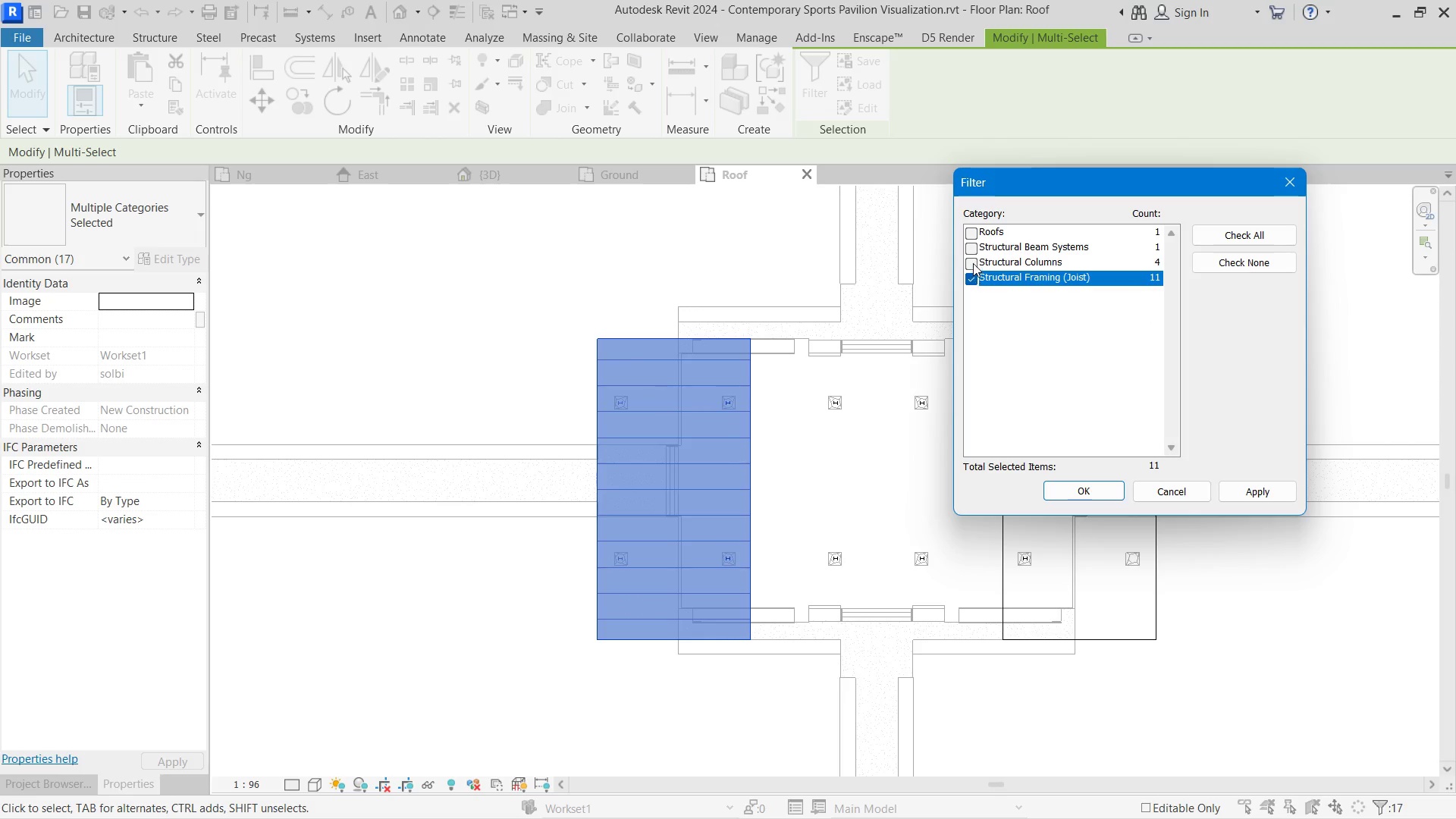 
left_click([973, 263])
 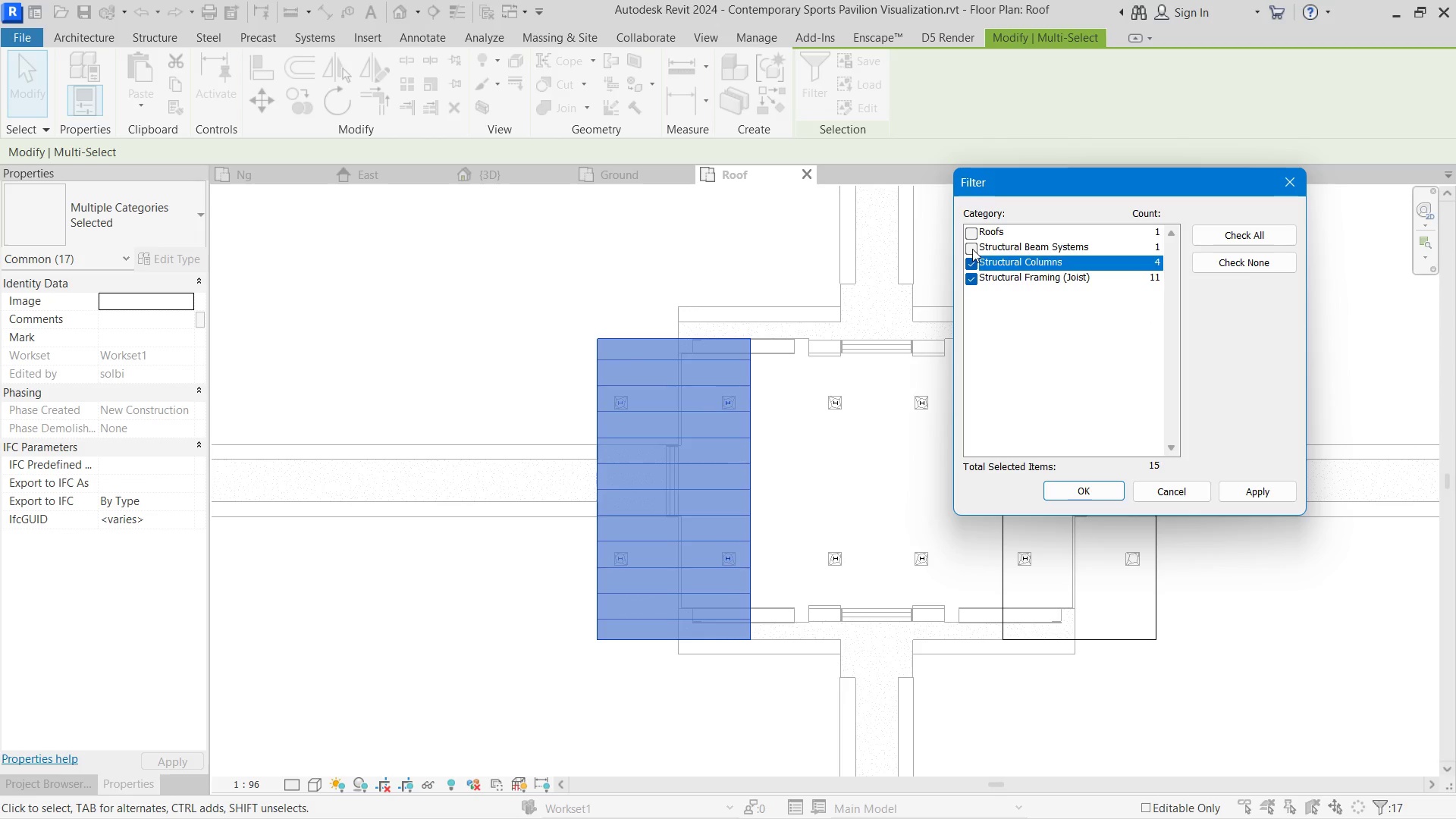 
left_click([972, 249])
 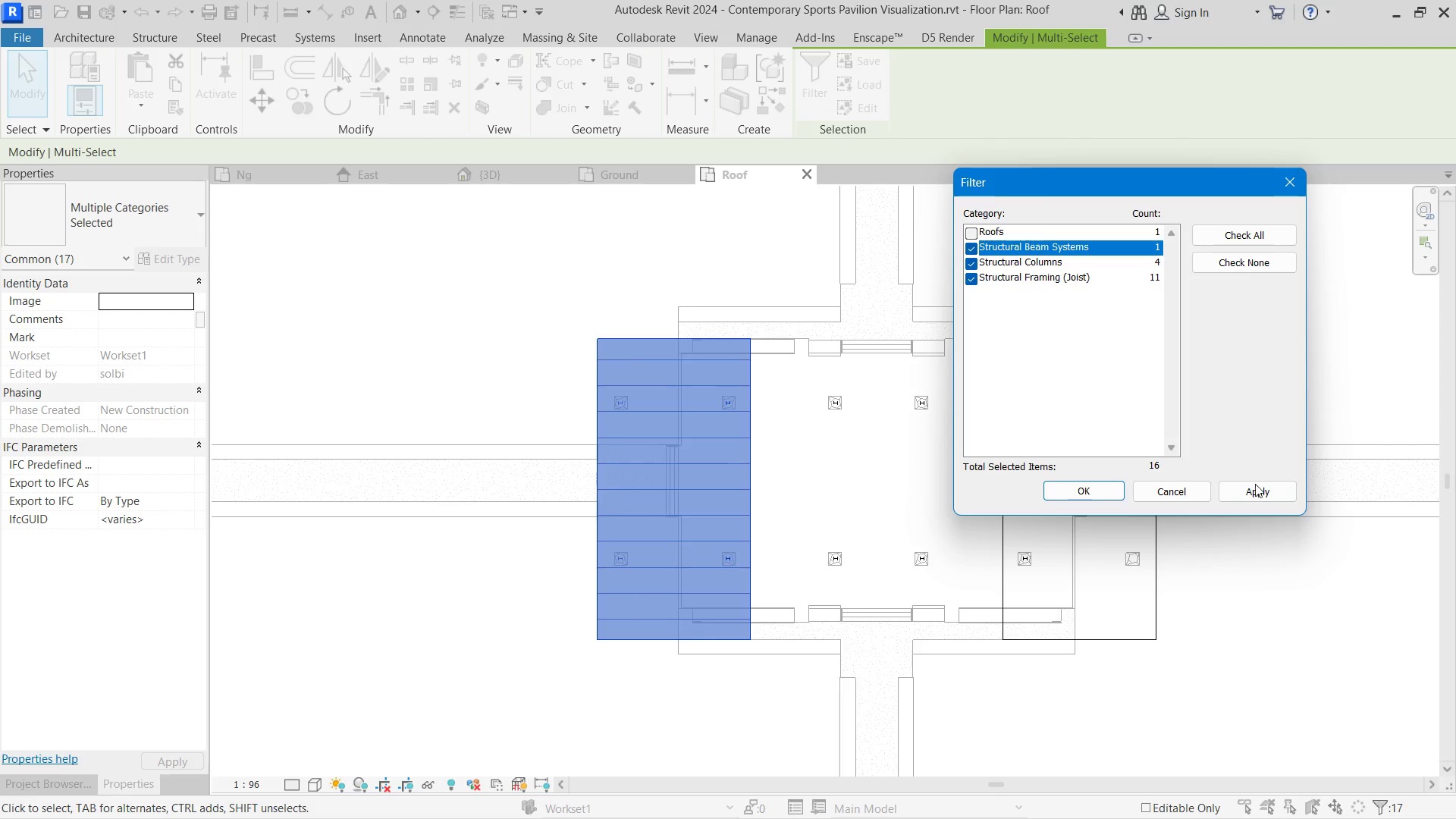 
left_click_drag(start_coordinate=[1253, 494], to_coordinate=[1241, 494])
 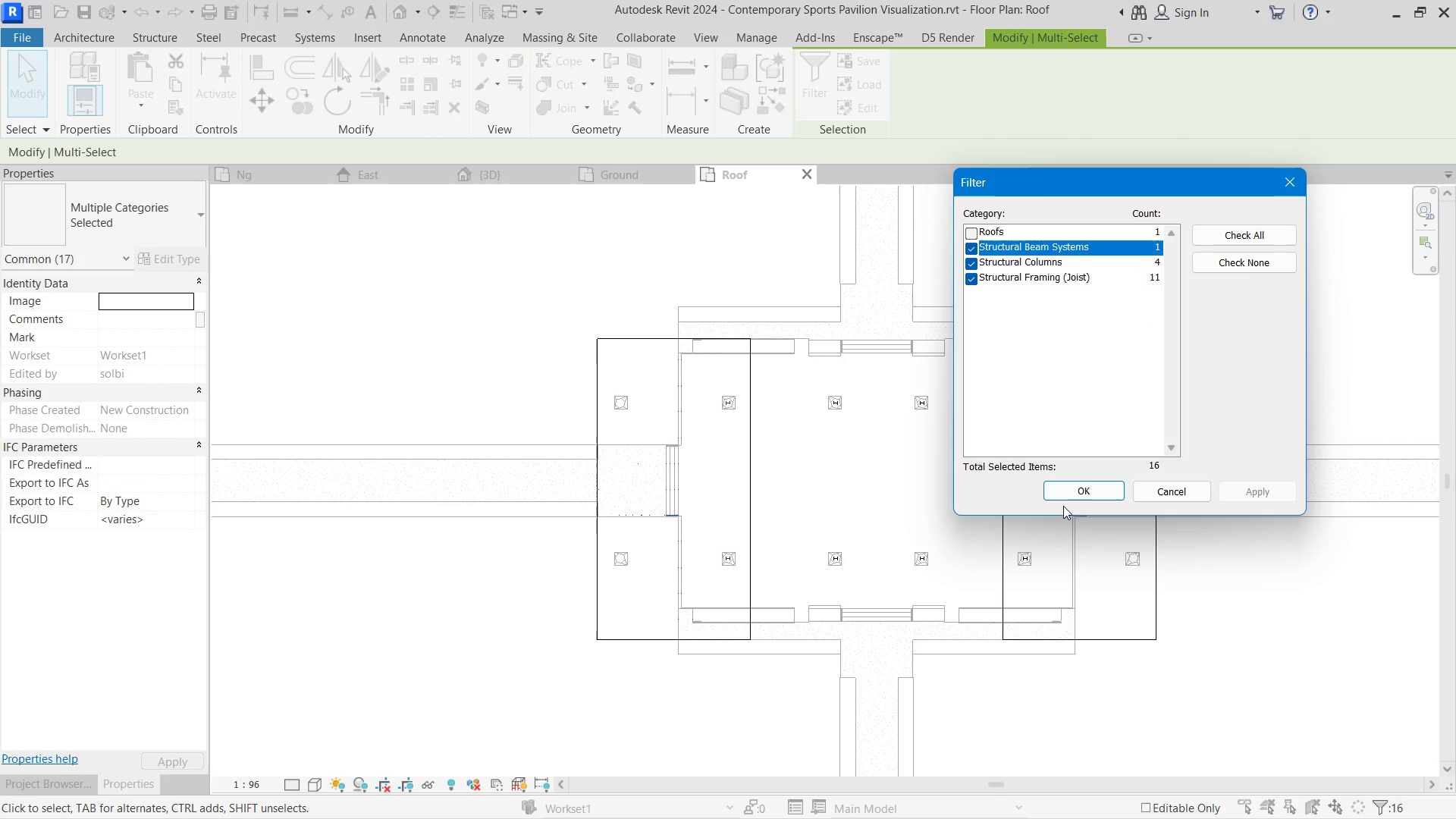 
double_click([1091, 485])
 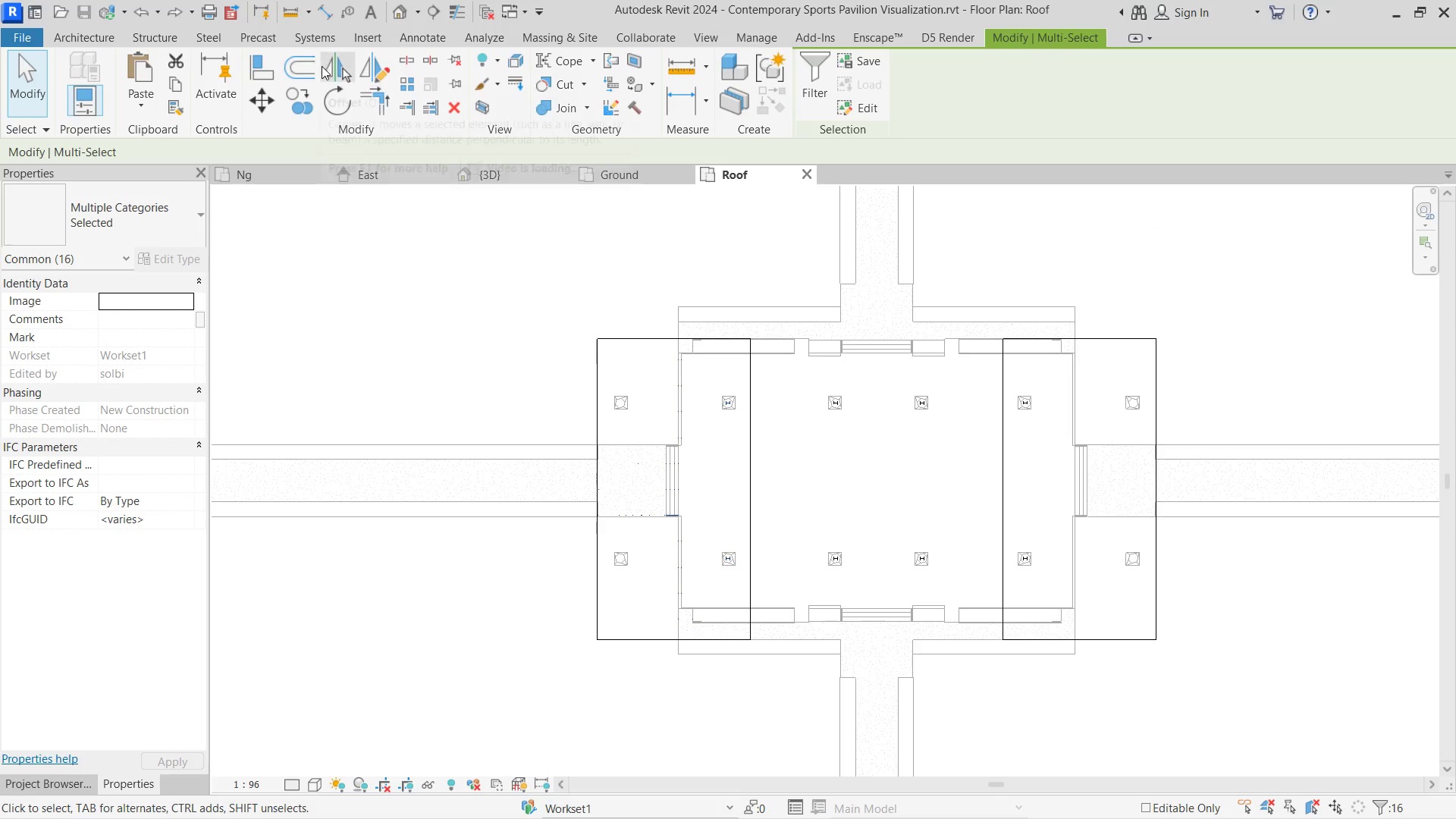 
scroll: coordinate [824, 303], scroll_direction: up, amount: 11.0
 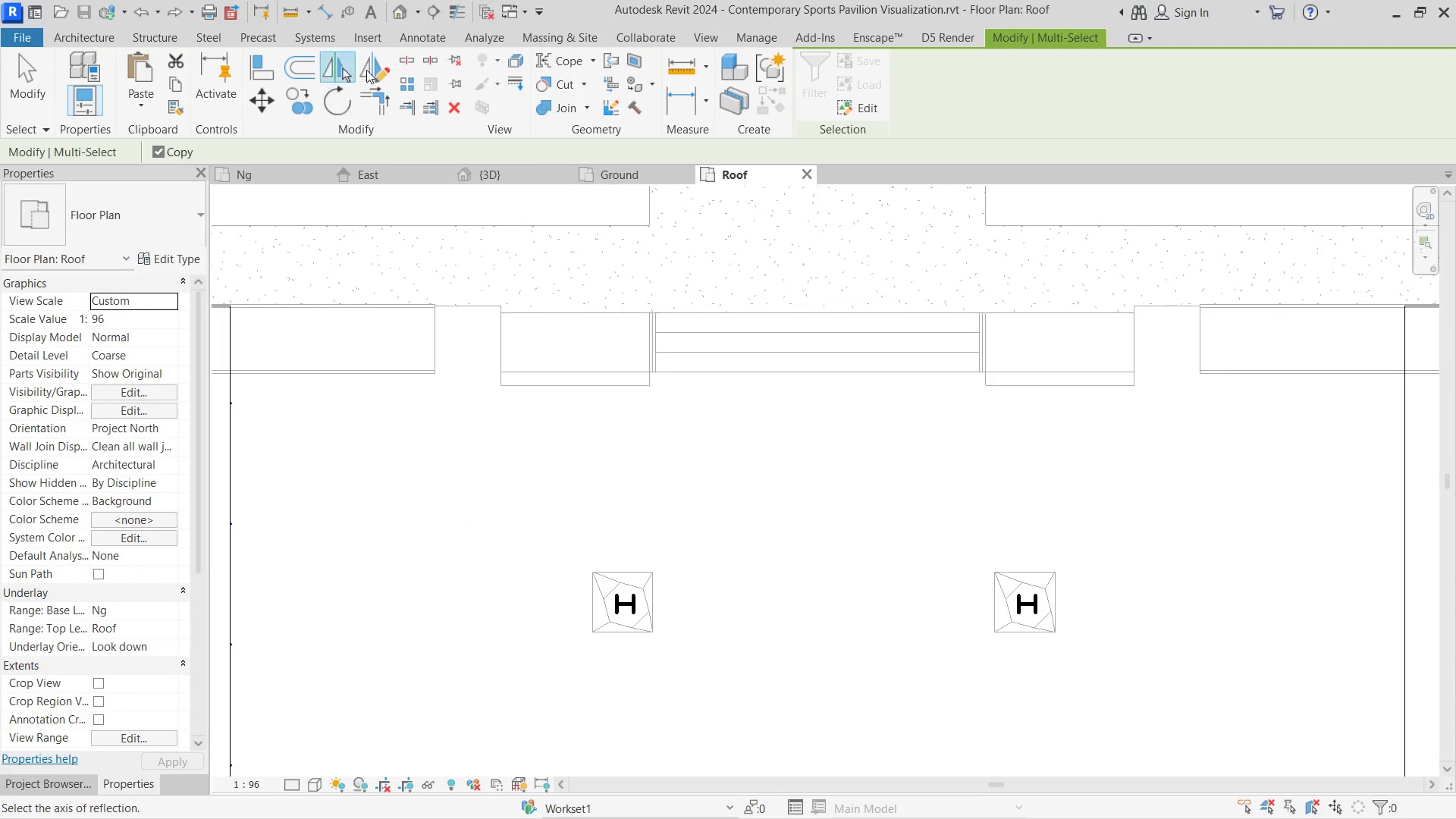 
left_click([372, 65])
 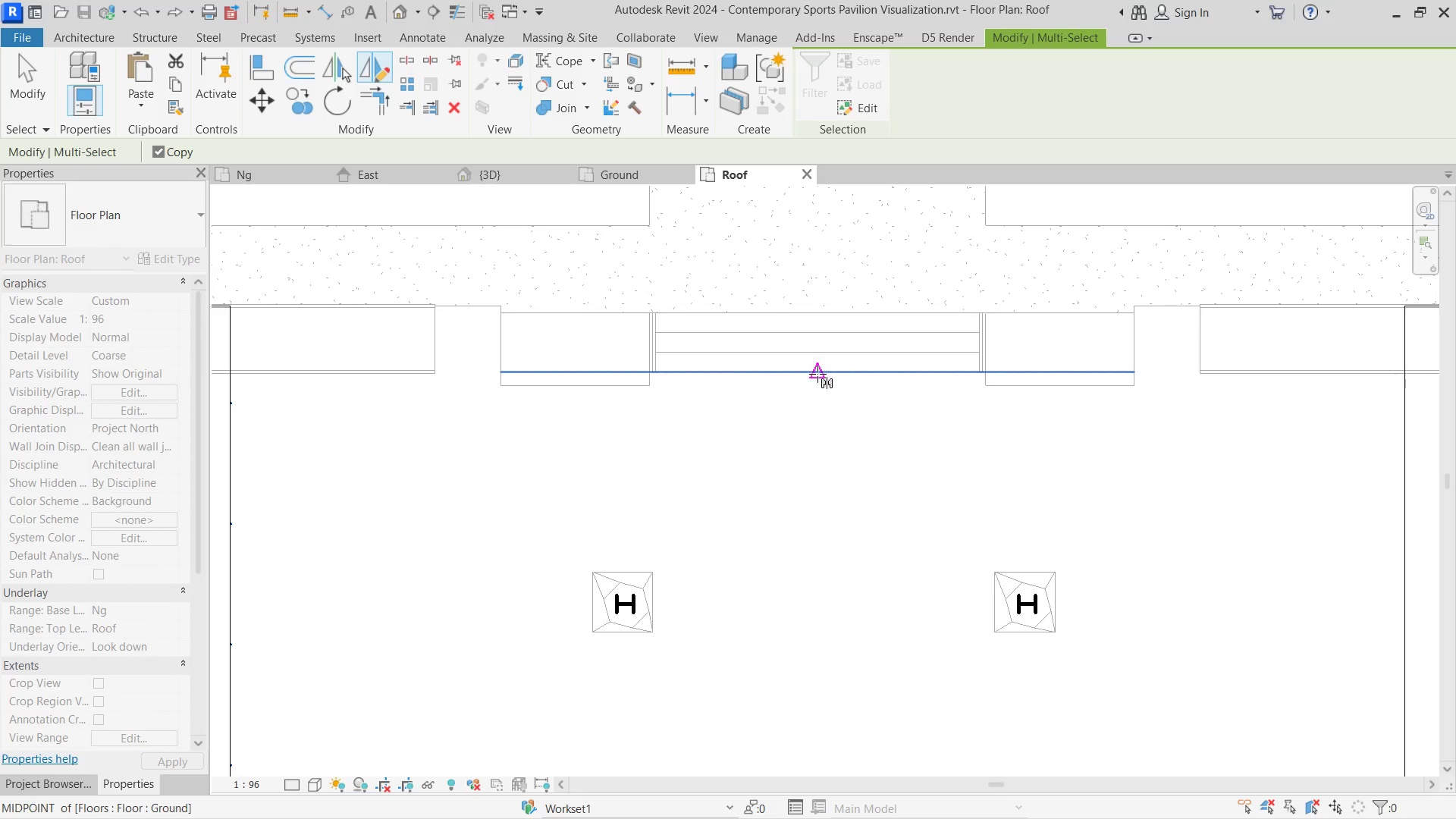 
left_click([816, 372])
 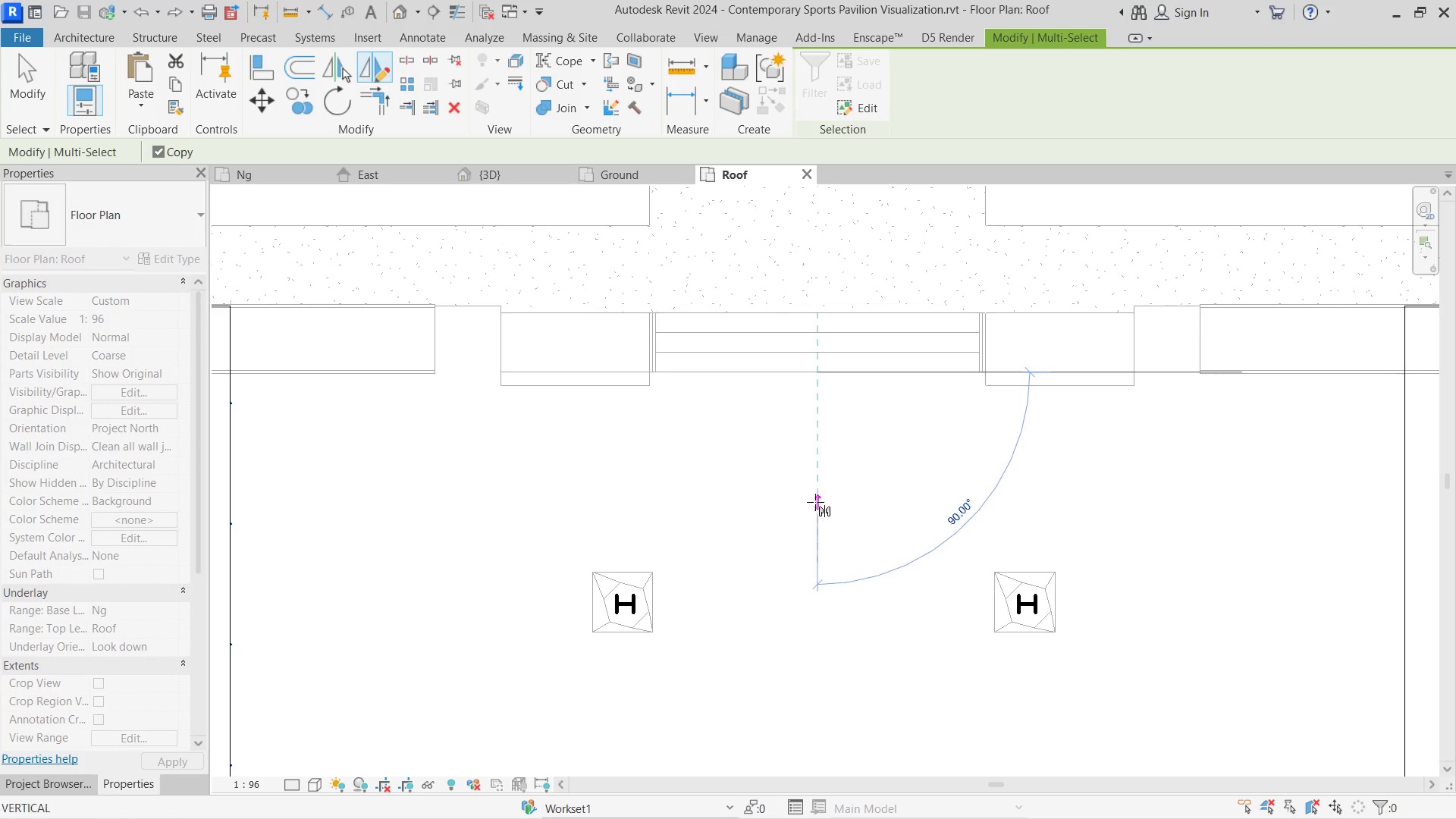 
left_click([818, 500])
 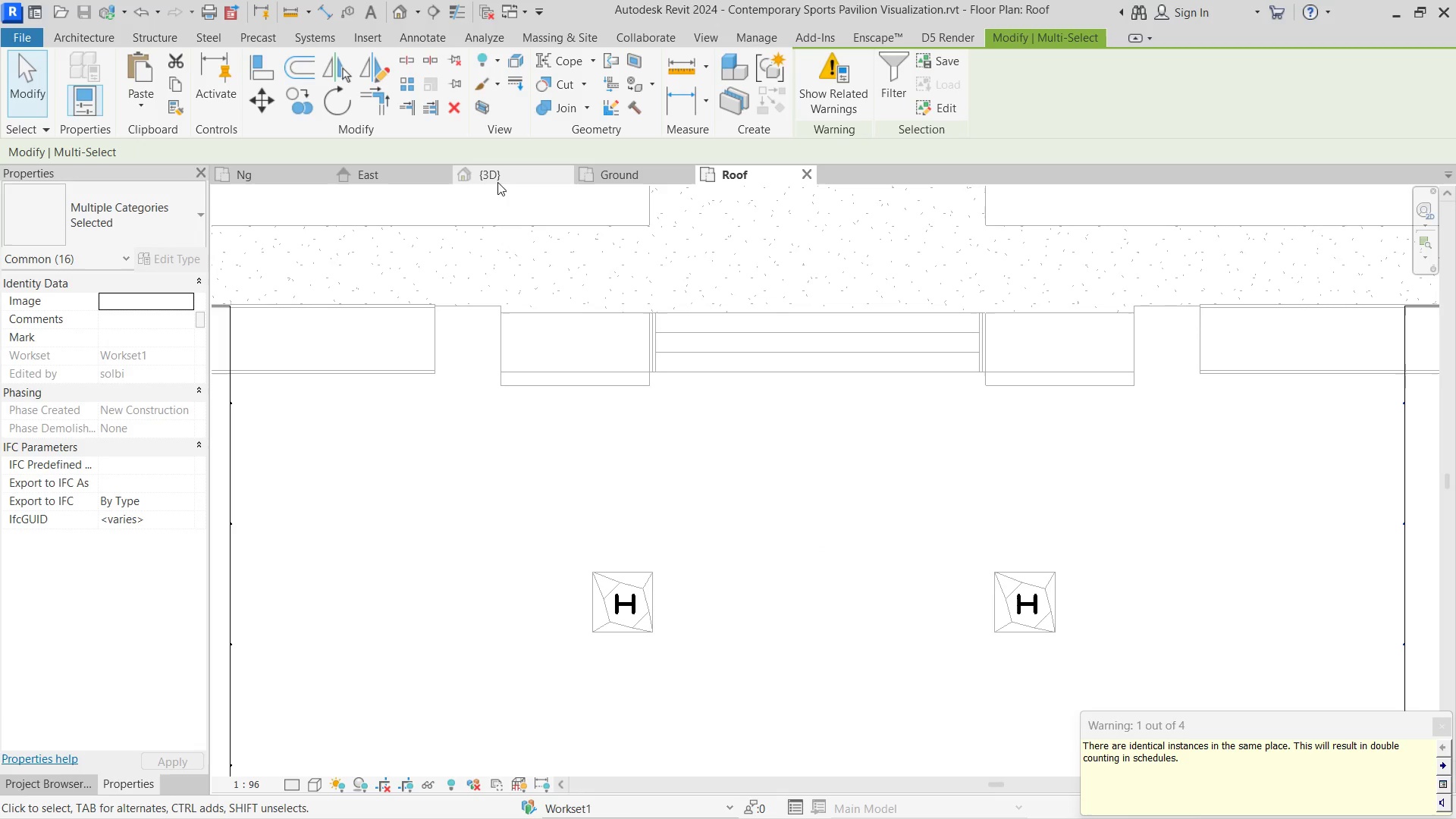 
left_click([493, 177])
 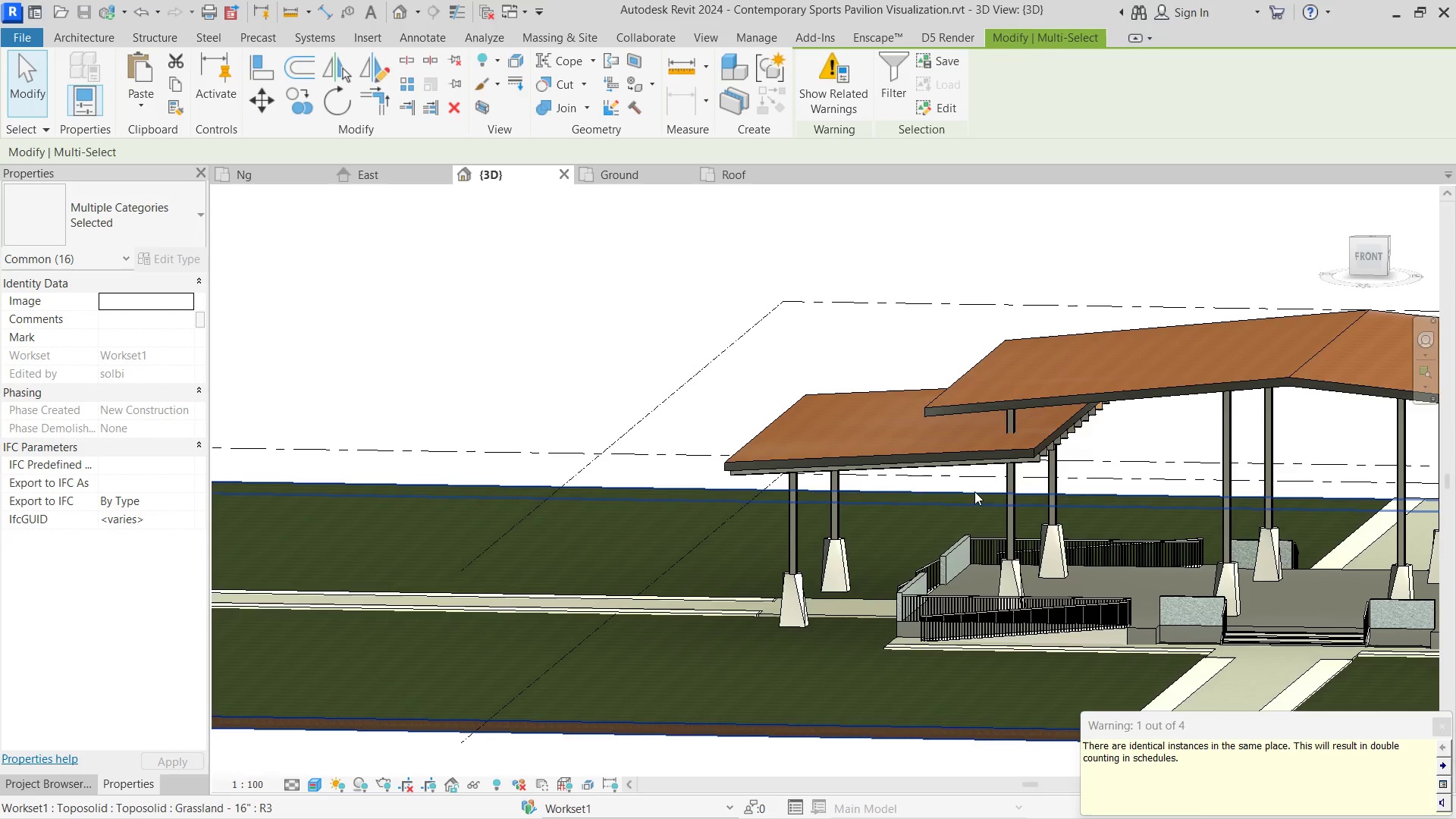 
hold_key(key=ShiftLeft, duration=1.28)
 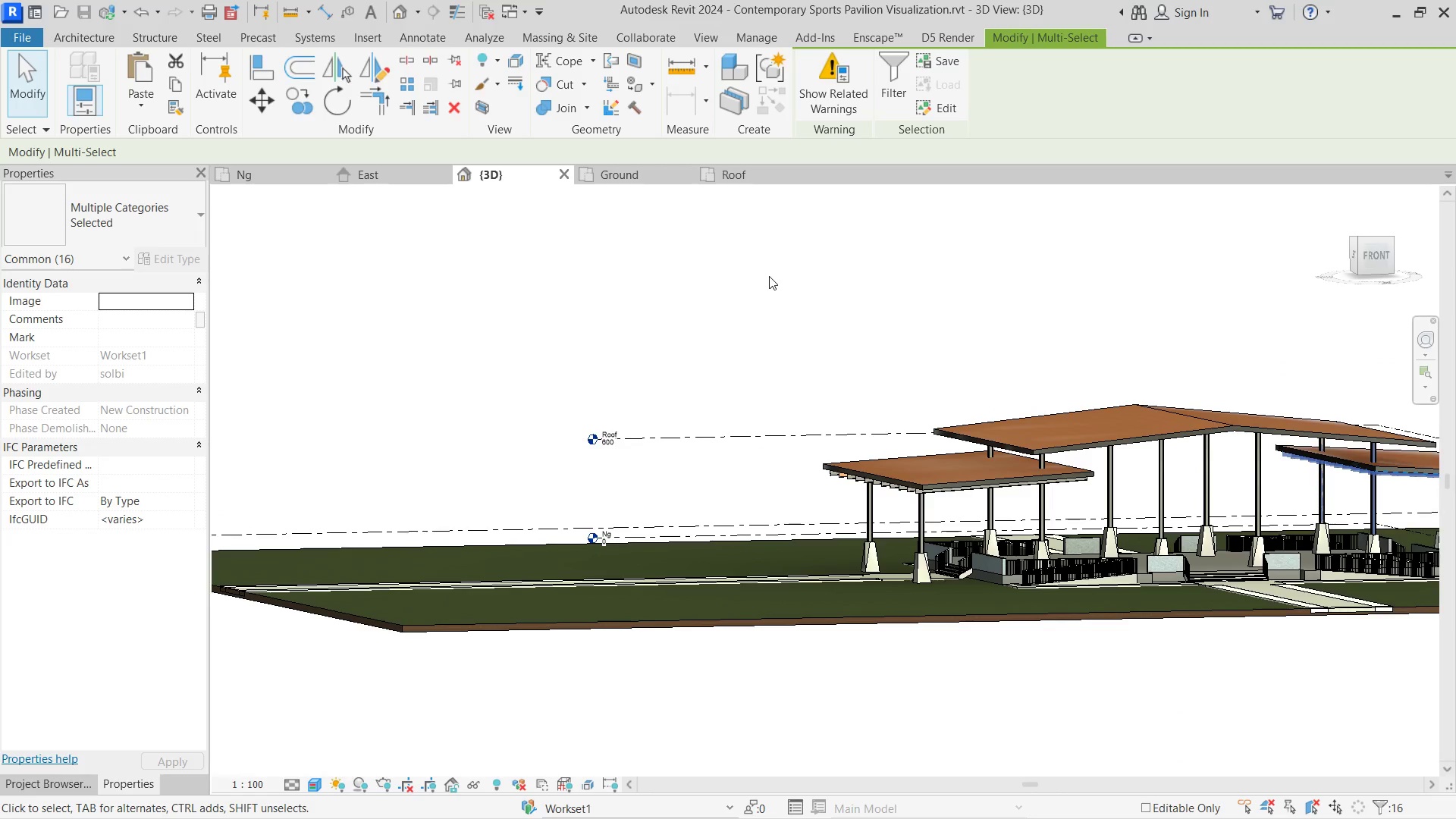 
scroll: coordinate [974, 494], scroll_direction: down, amount: 4.0
 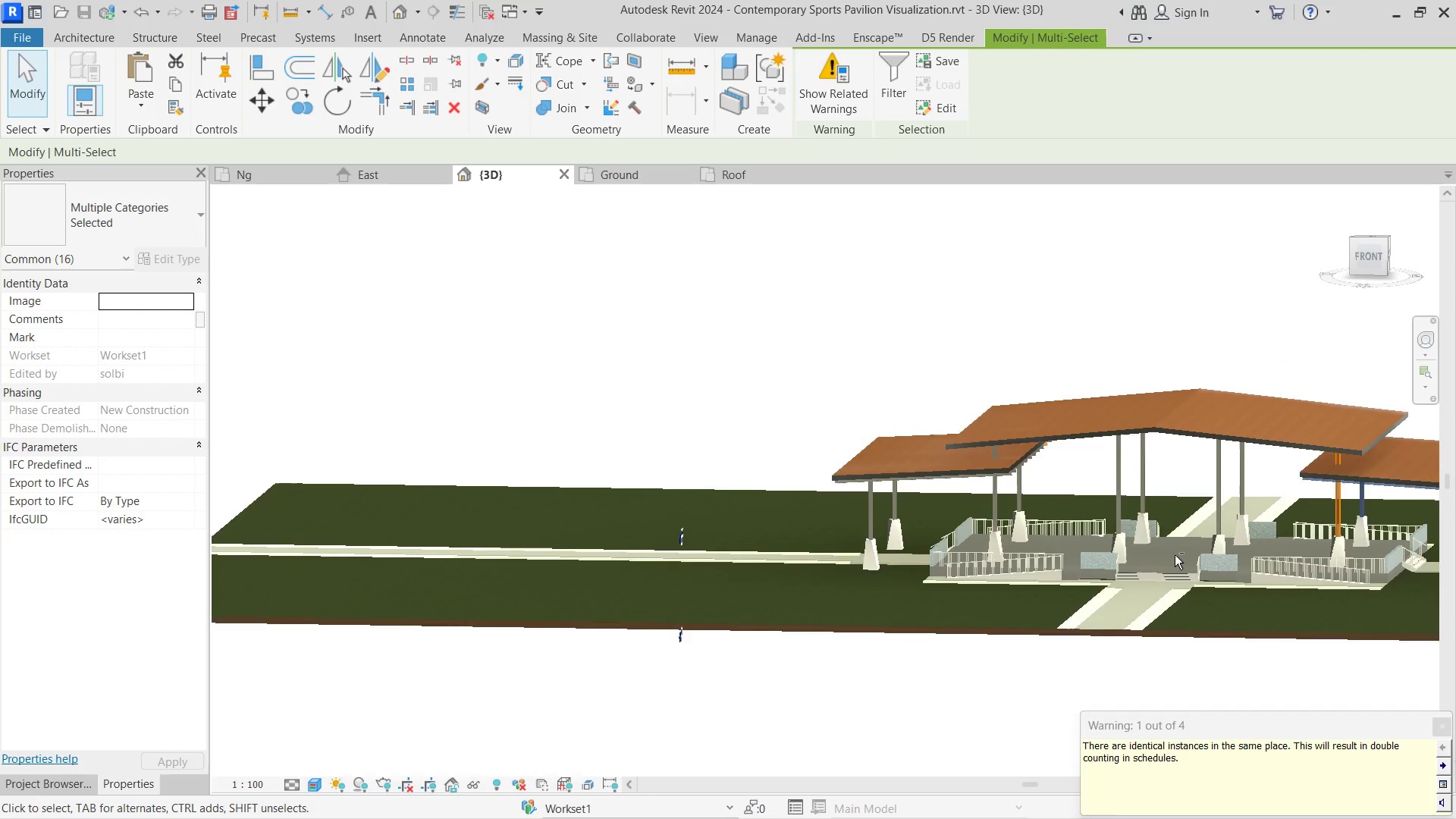 
left_click([769, 276])
 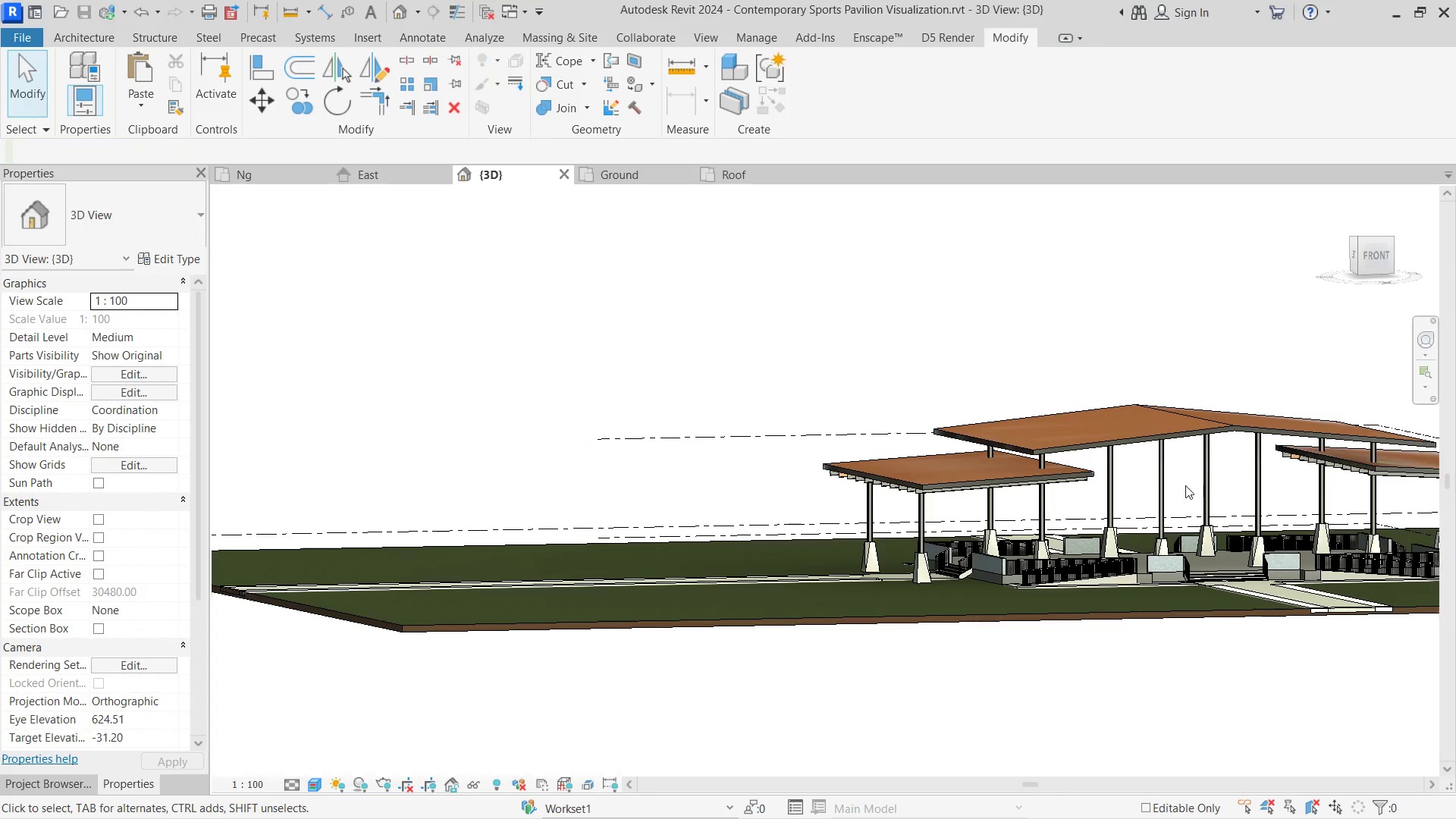 
hold_key(key=ShiftLeft, duration=0.94)
 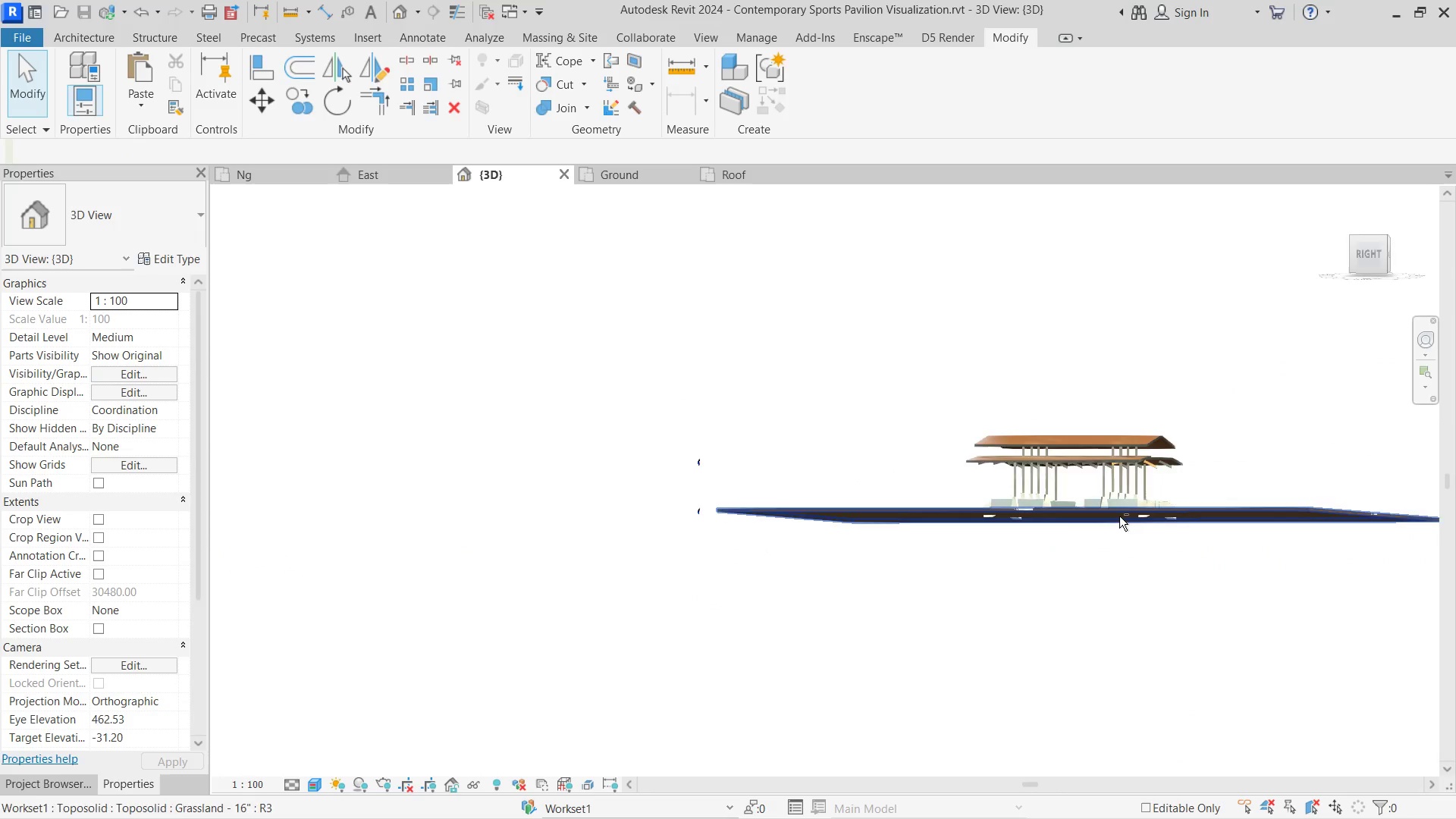 
hold_key(key=ShiftLeft, duration=0.47)
 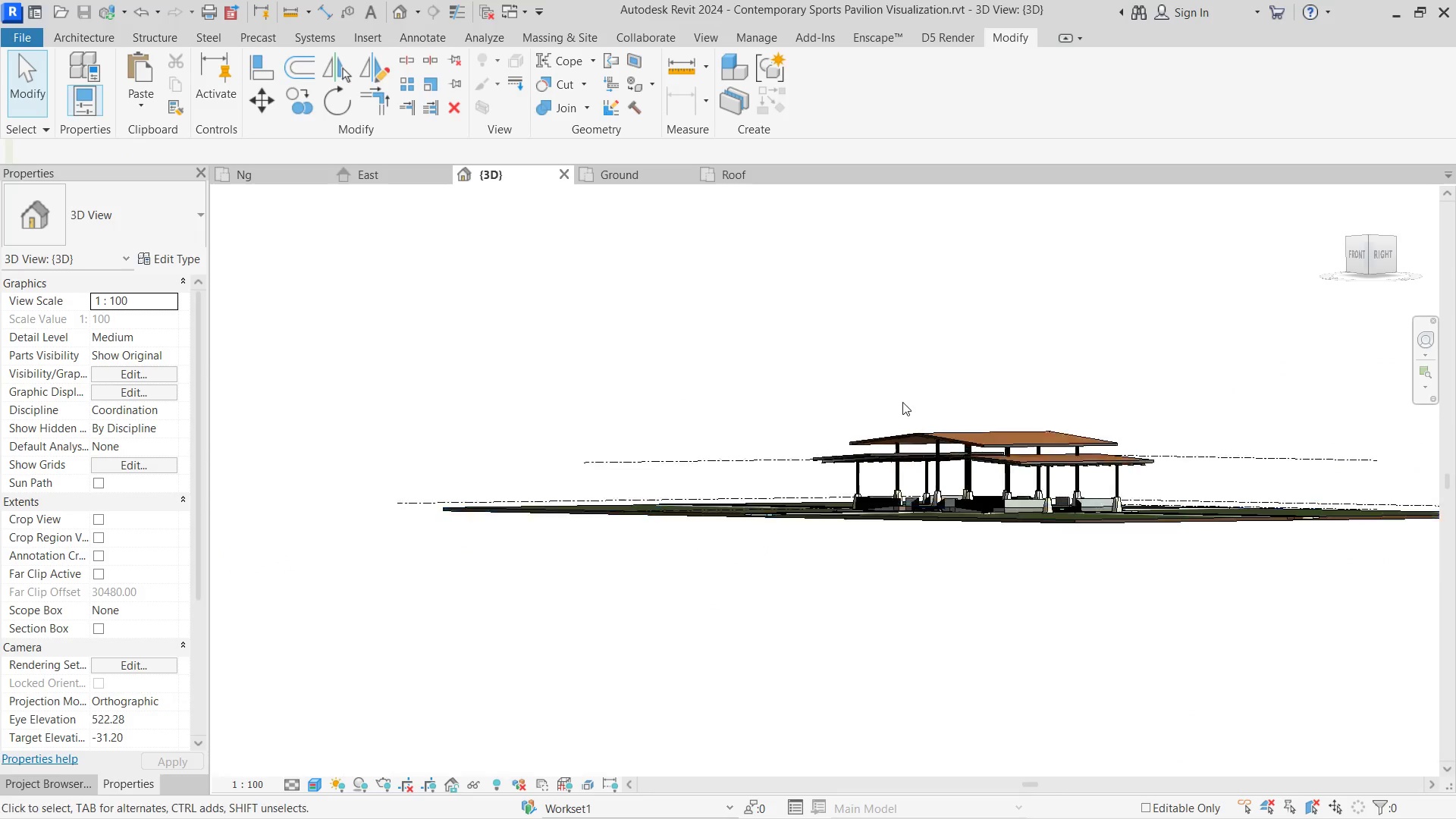 
scroll: coordinate [711, 457], scroll_direction: down, amount: 4.0
 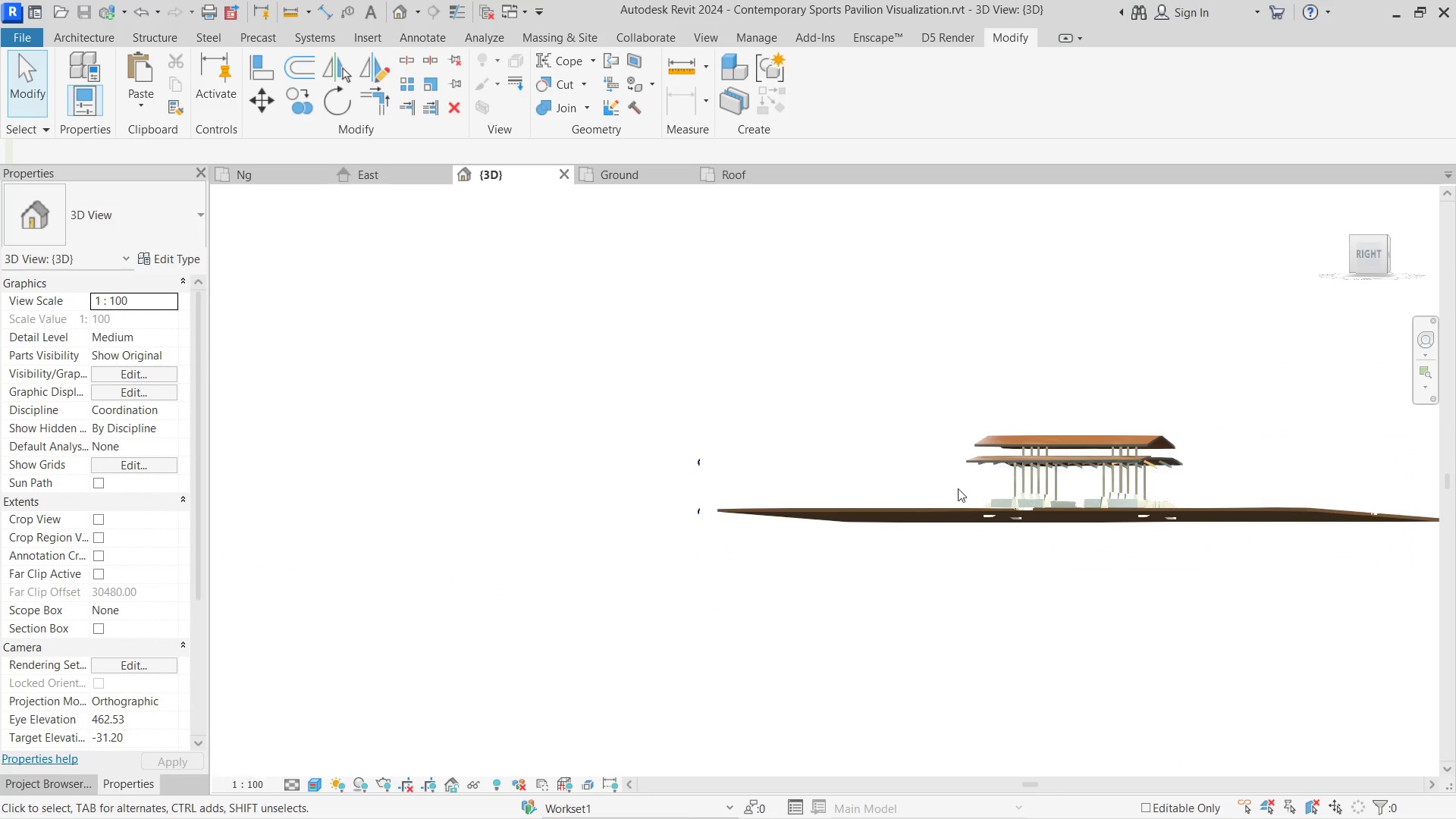 
scroll: coordinate [1068, 444], scroll_direction: up, amount: 7.0
 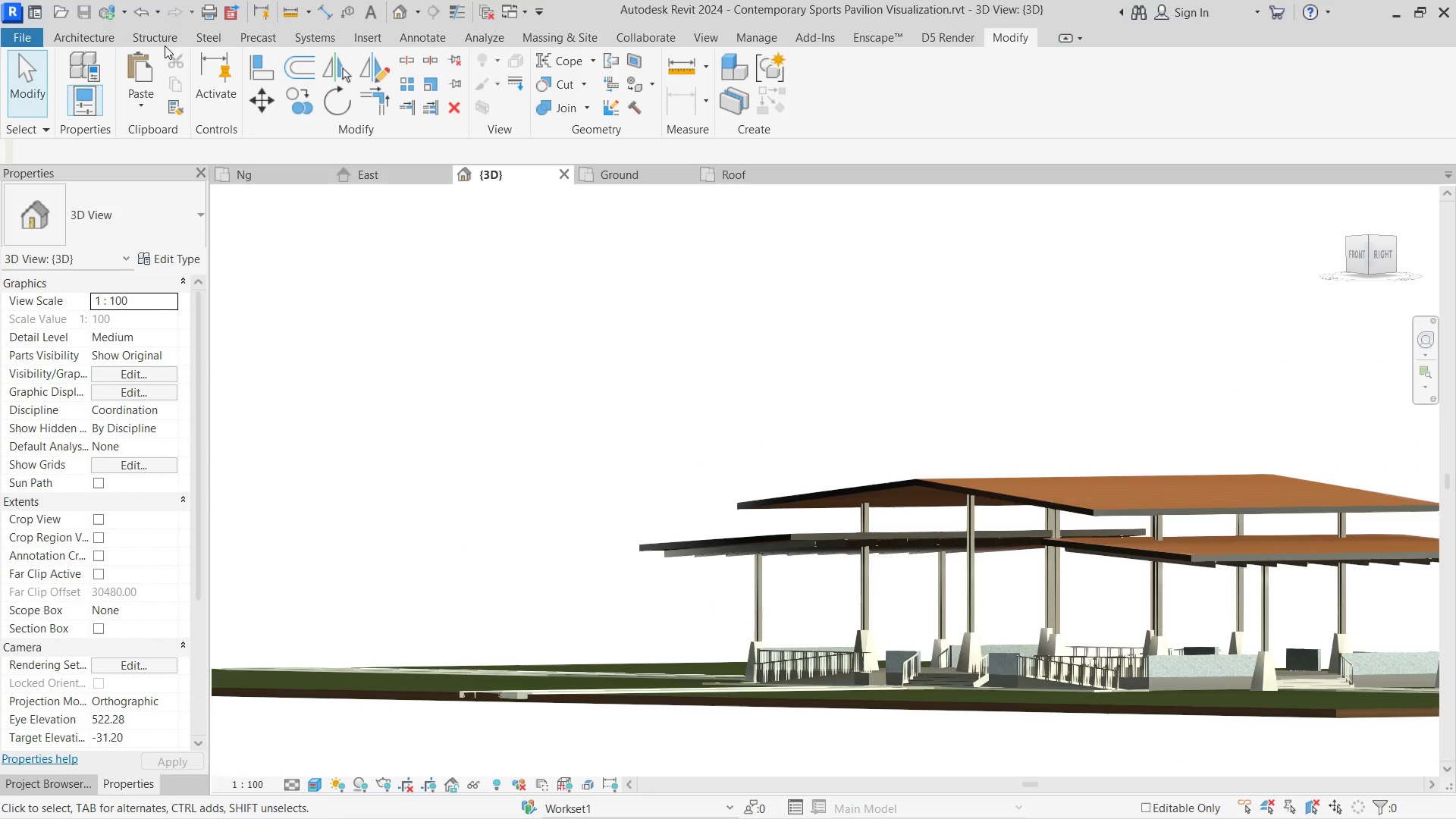 
left_click([143, 46])
 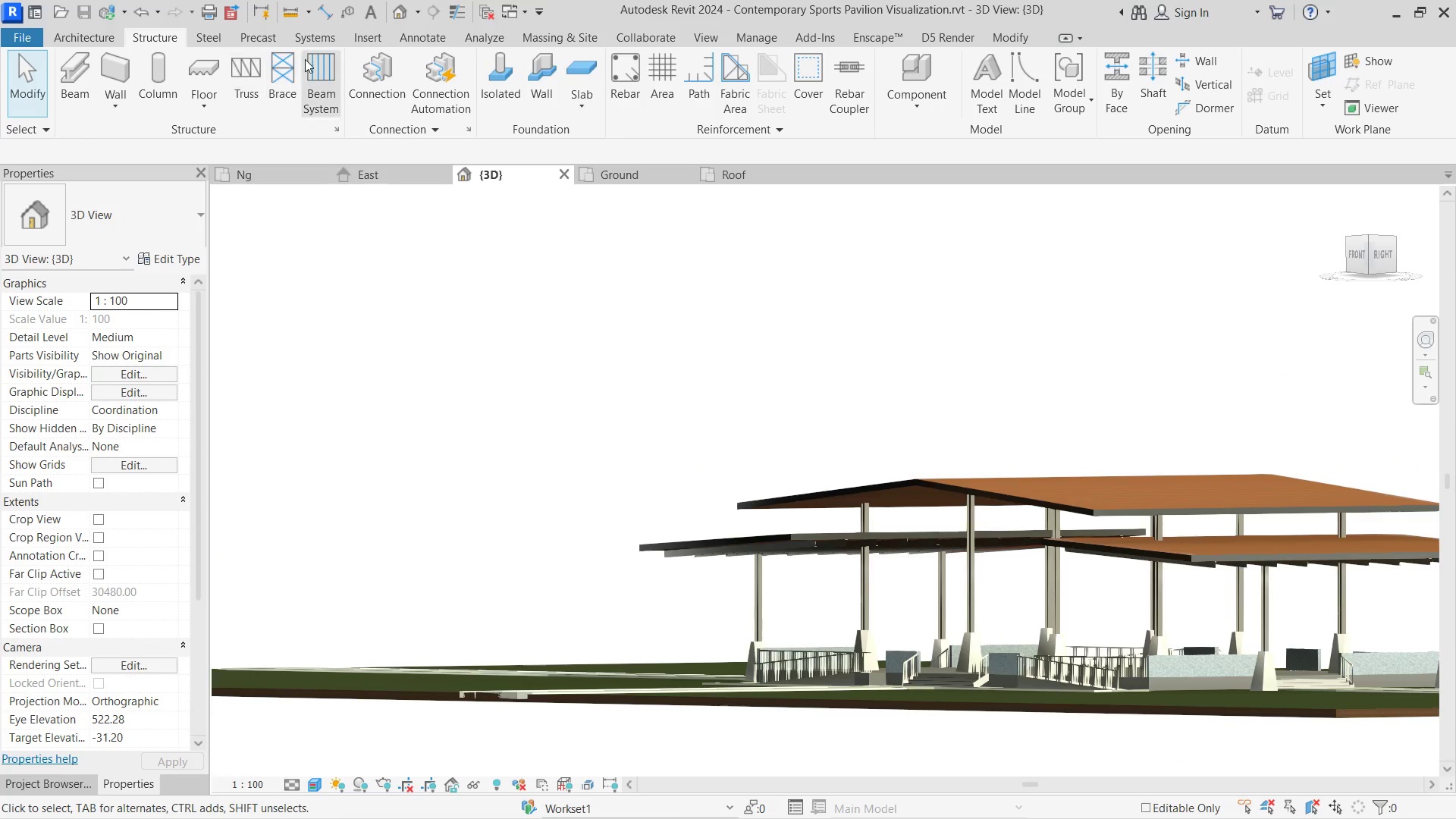 
left_click([305, 59])
 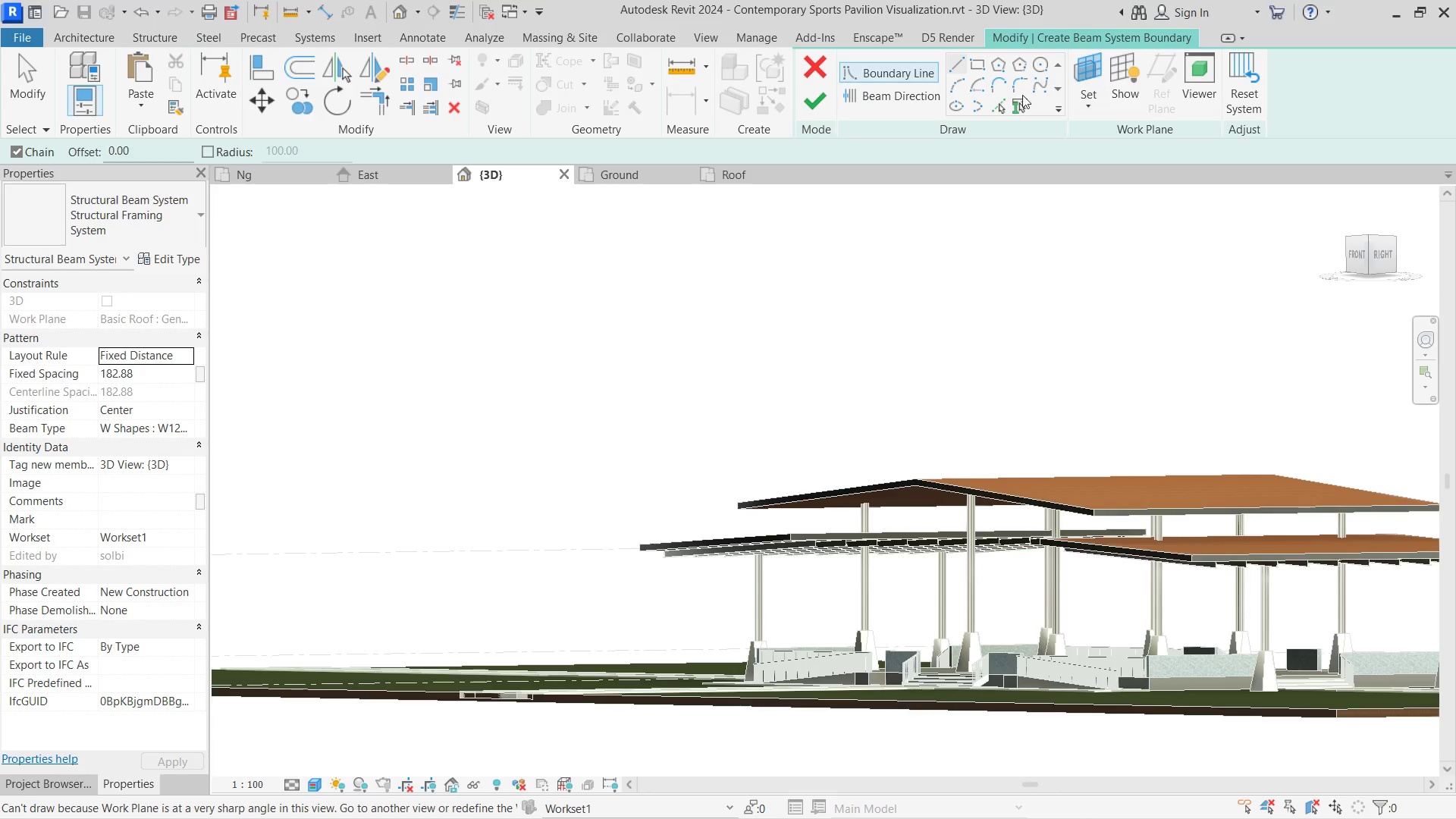 
left_click([996, 113])
 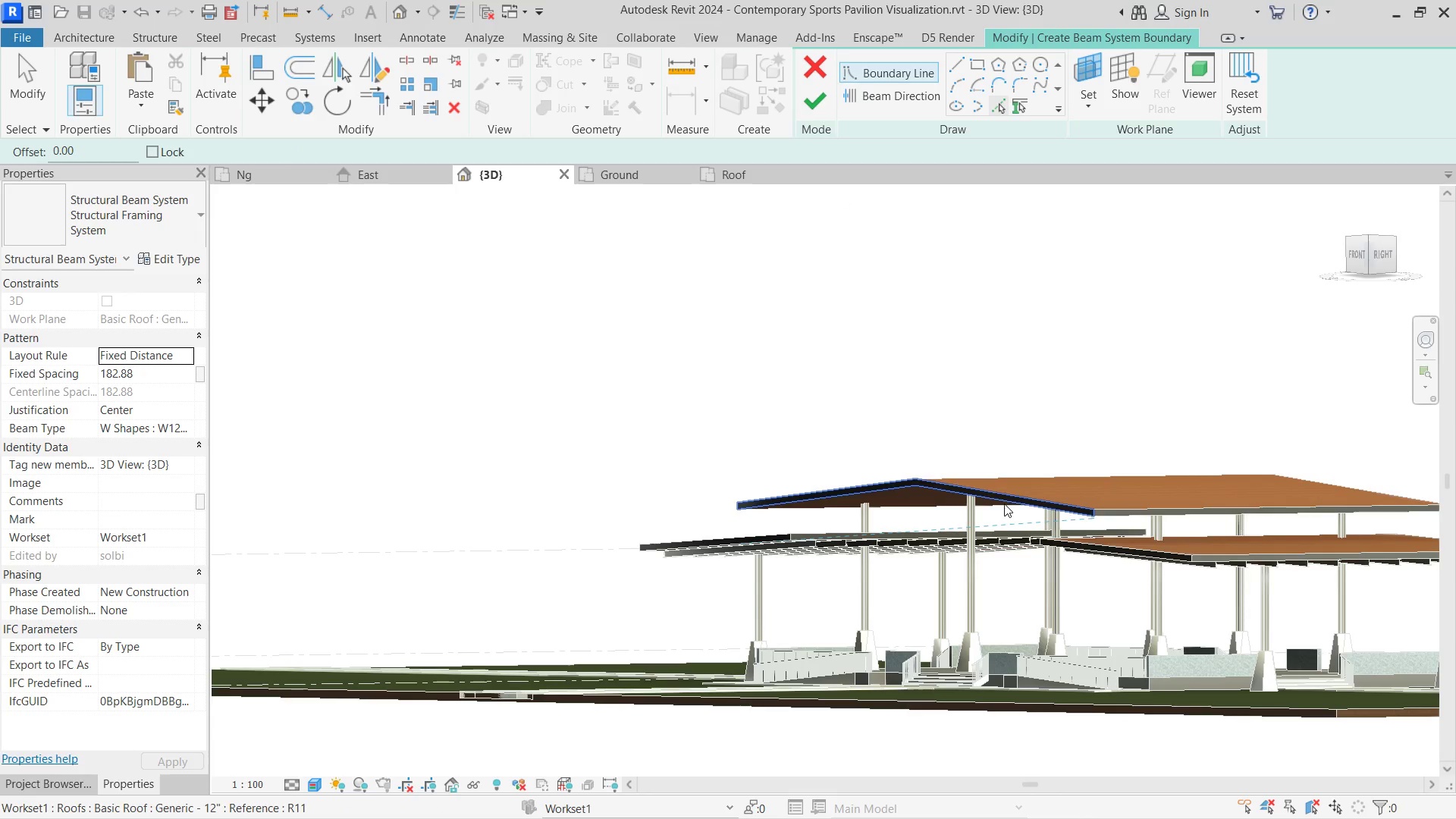 
scroll: coordinate [1009, 504], scroll_direction: up, amount: 3.0
 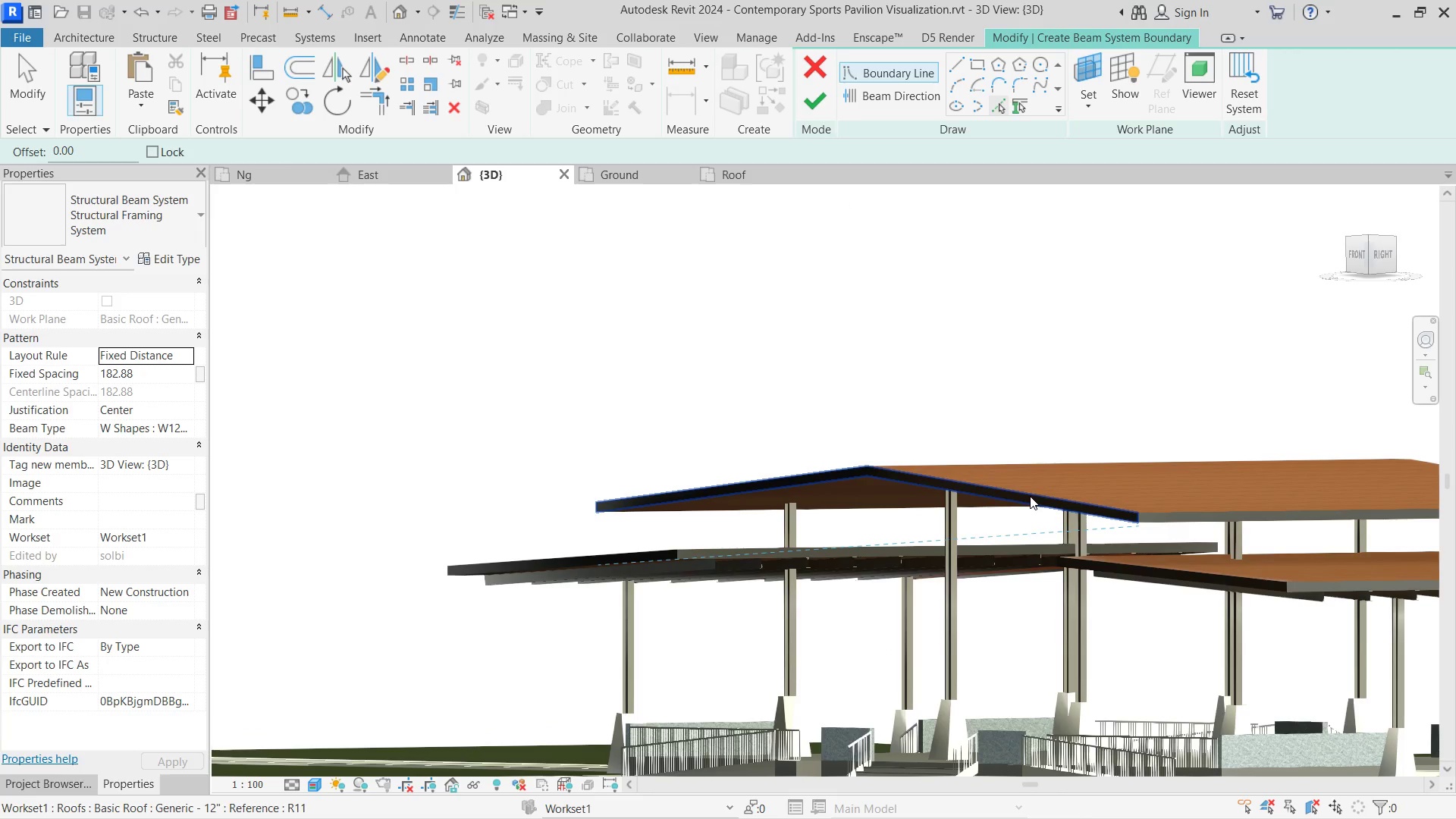 
left_click([1030, 496])
 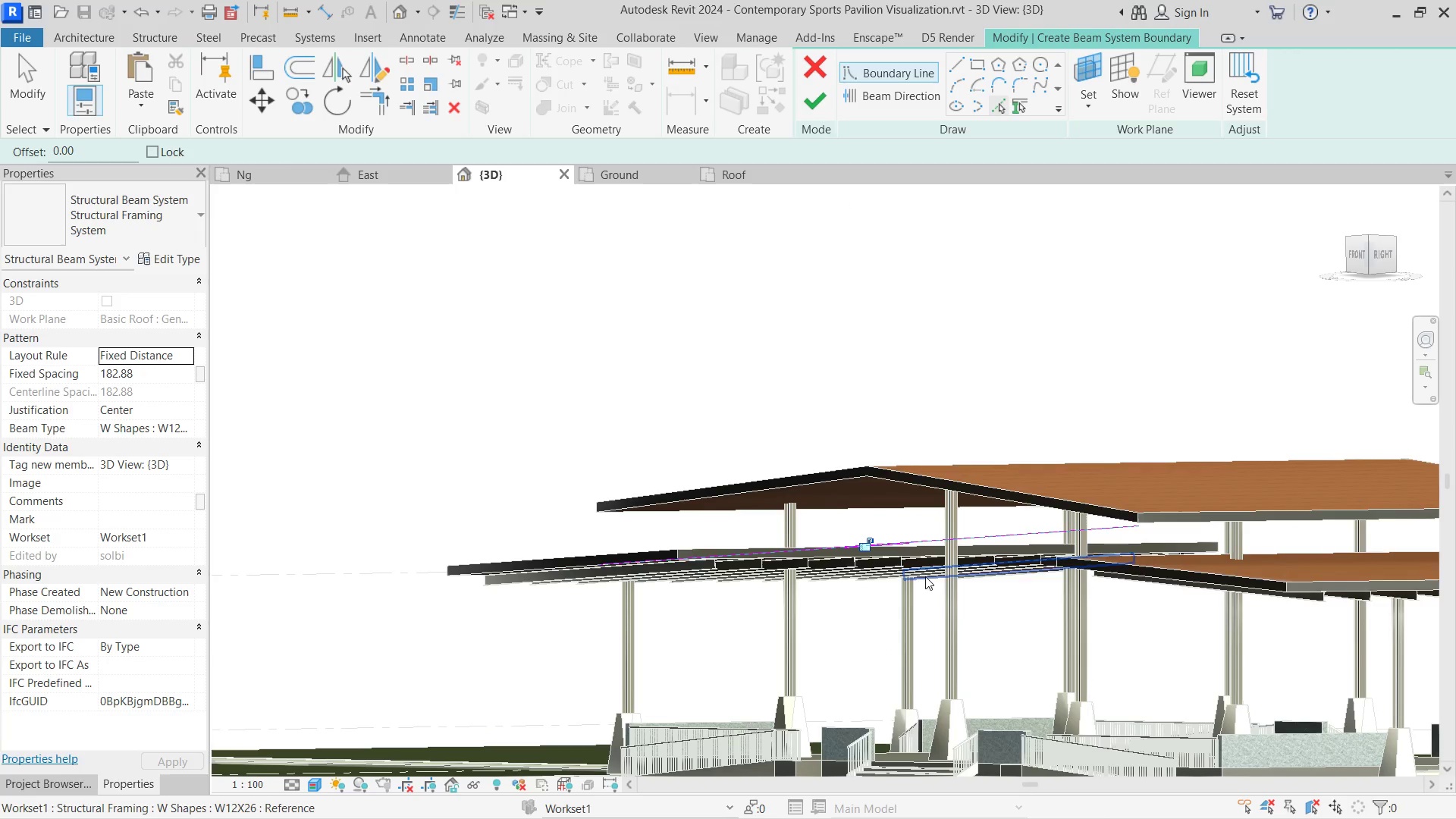 
hold_key(key=ShiftLeft, duration=0.86)
 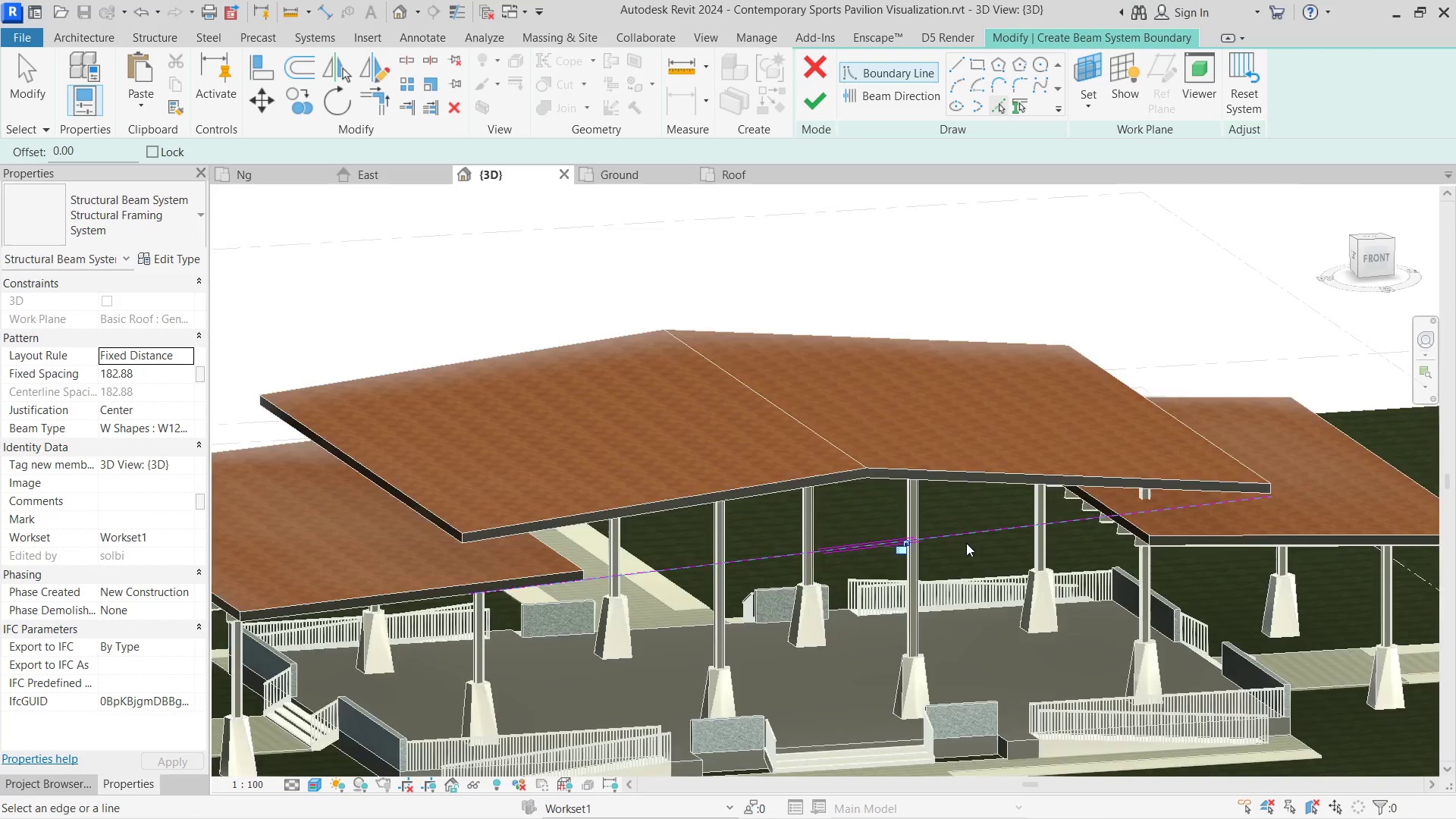 
hold_key(key=ShiftLeft, duration=0.78)
 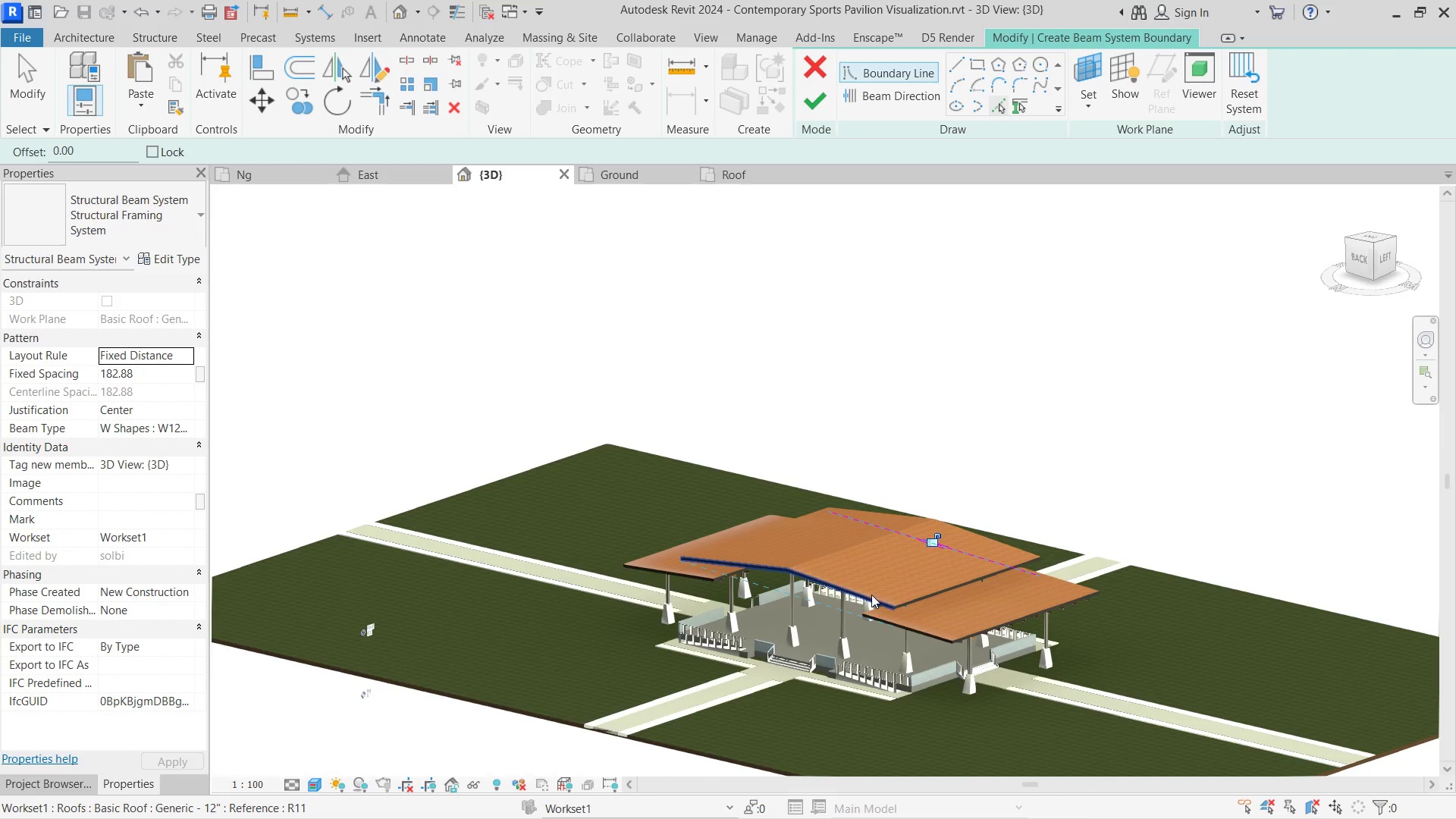 
scroll: coordinate [966, 543], scroll_direction: down, amount: 8.0
 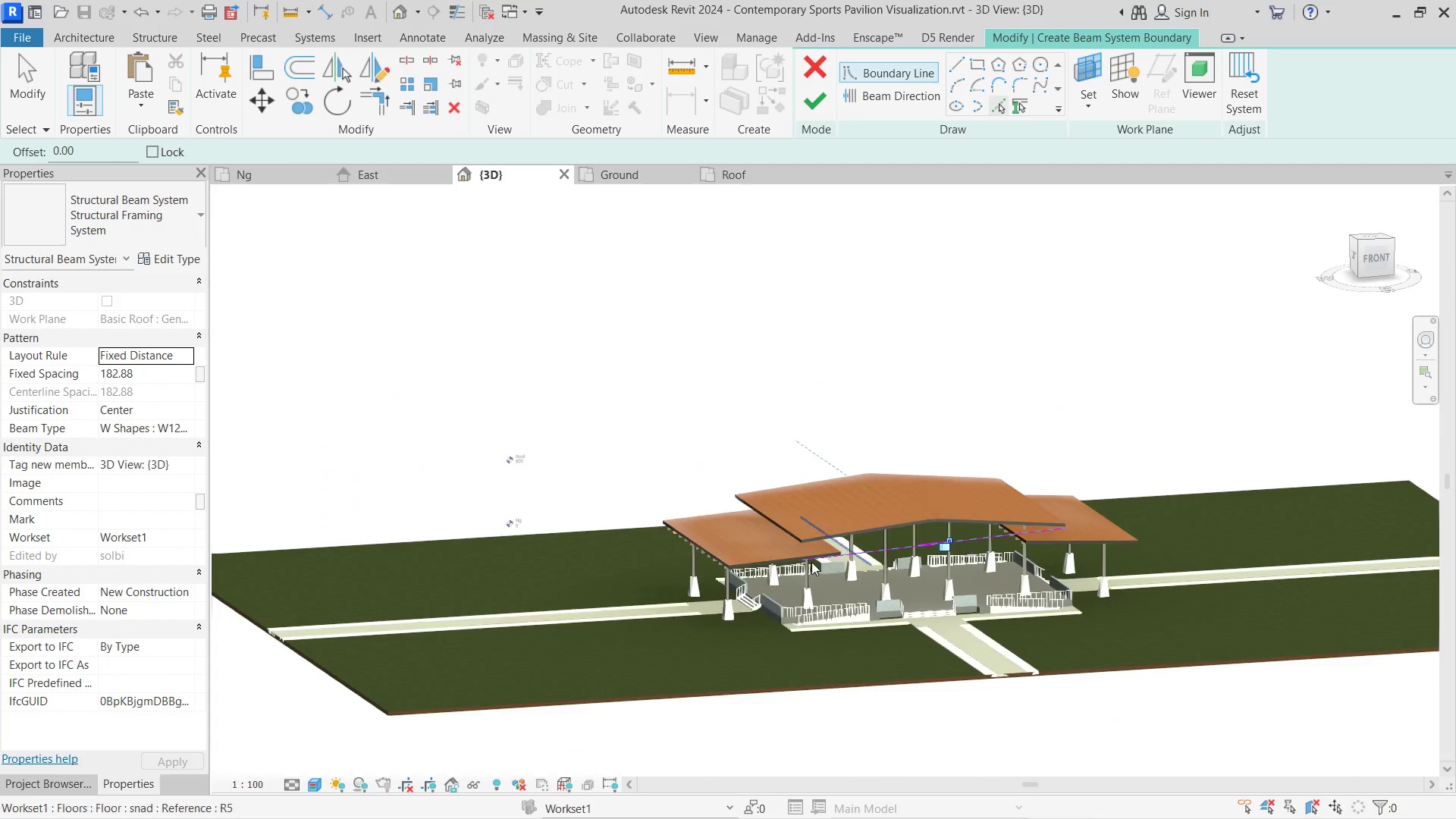 
left_click([868, 595])
 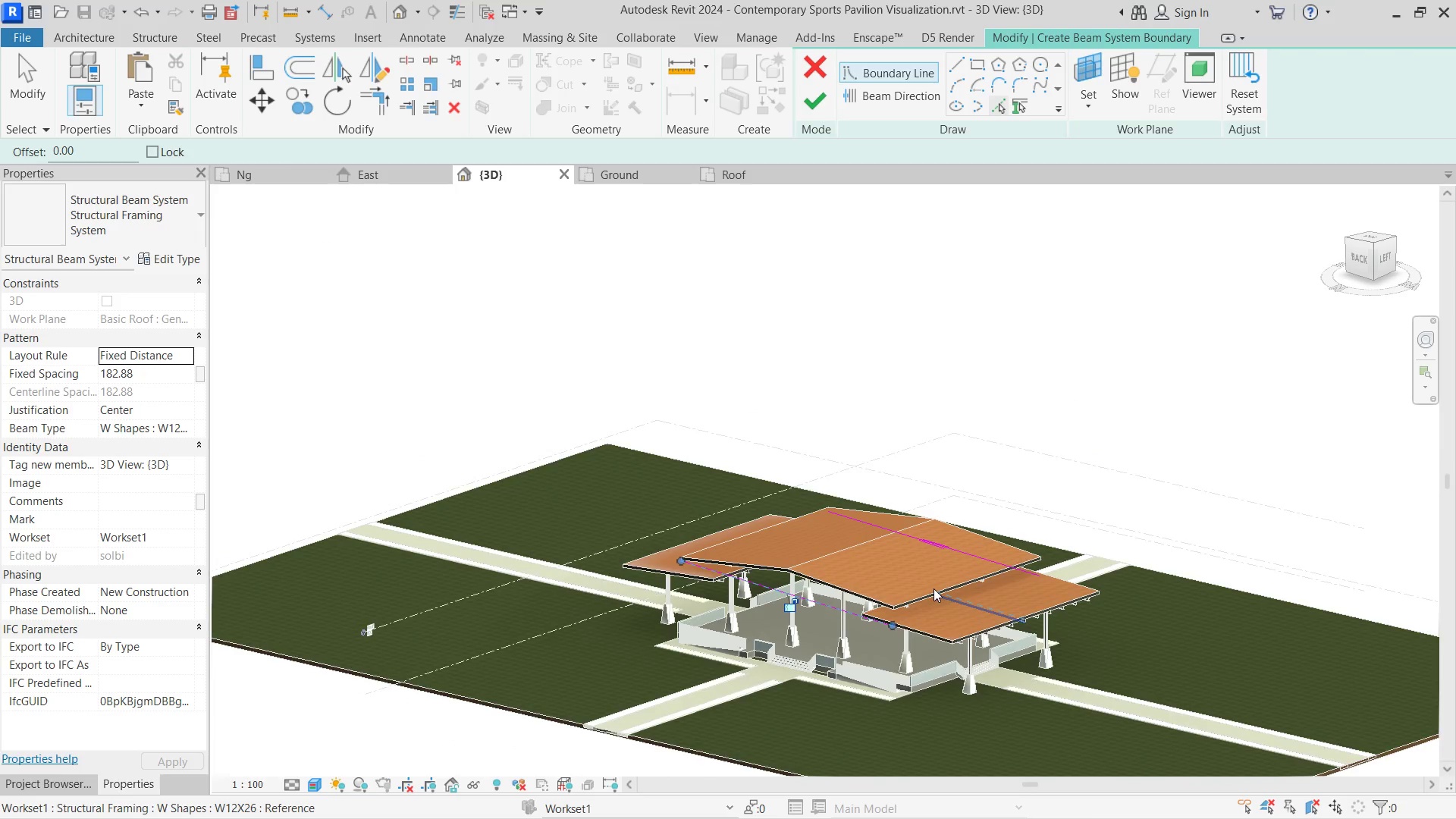 
scroll: coordinate [936, 587], scroll_direction: up, amount: 5.0
 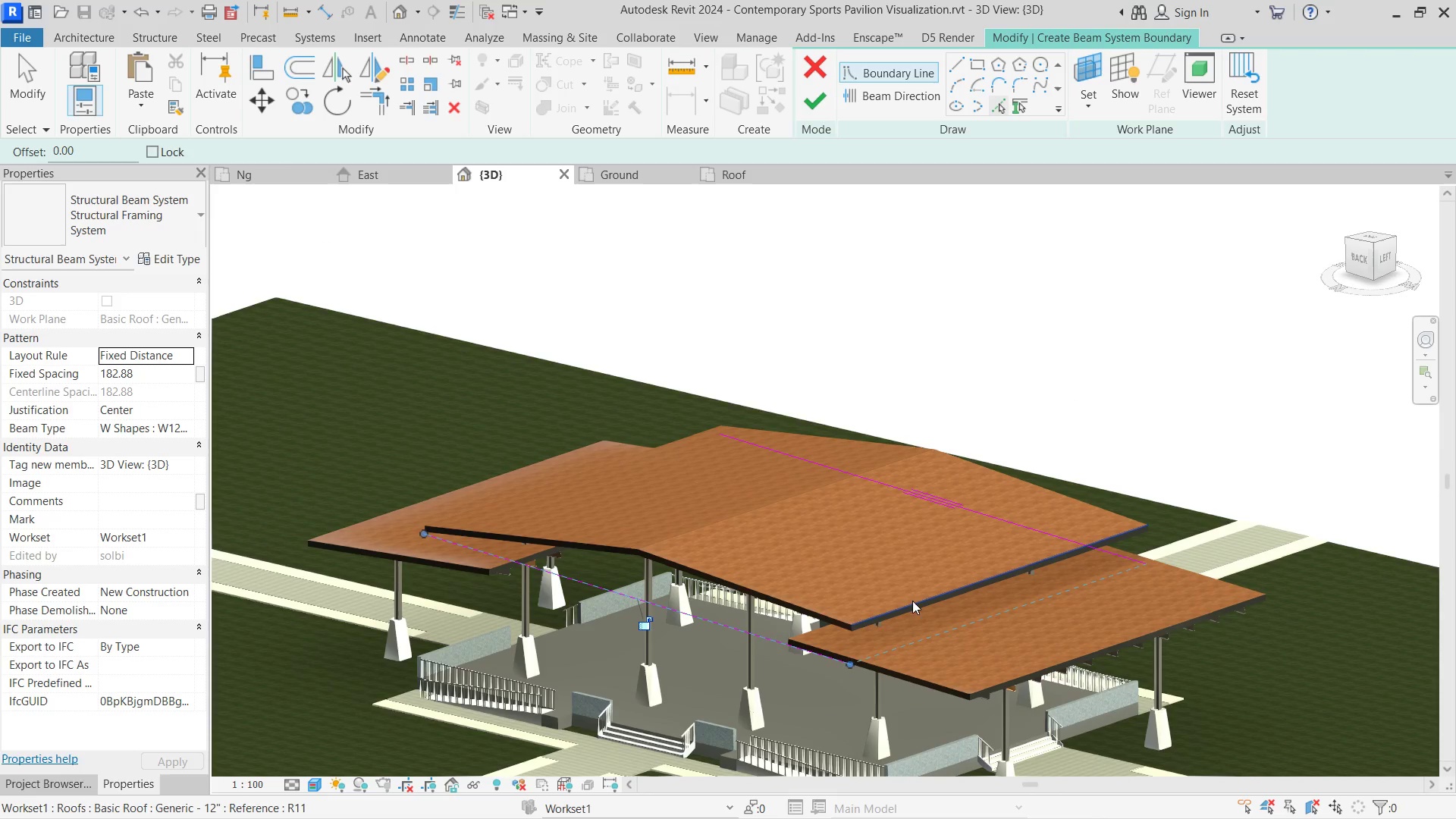 
left_click([912, 601])
 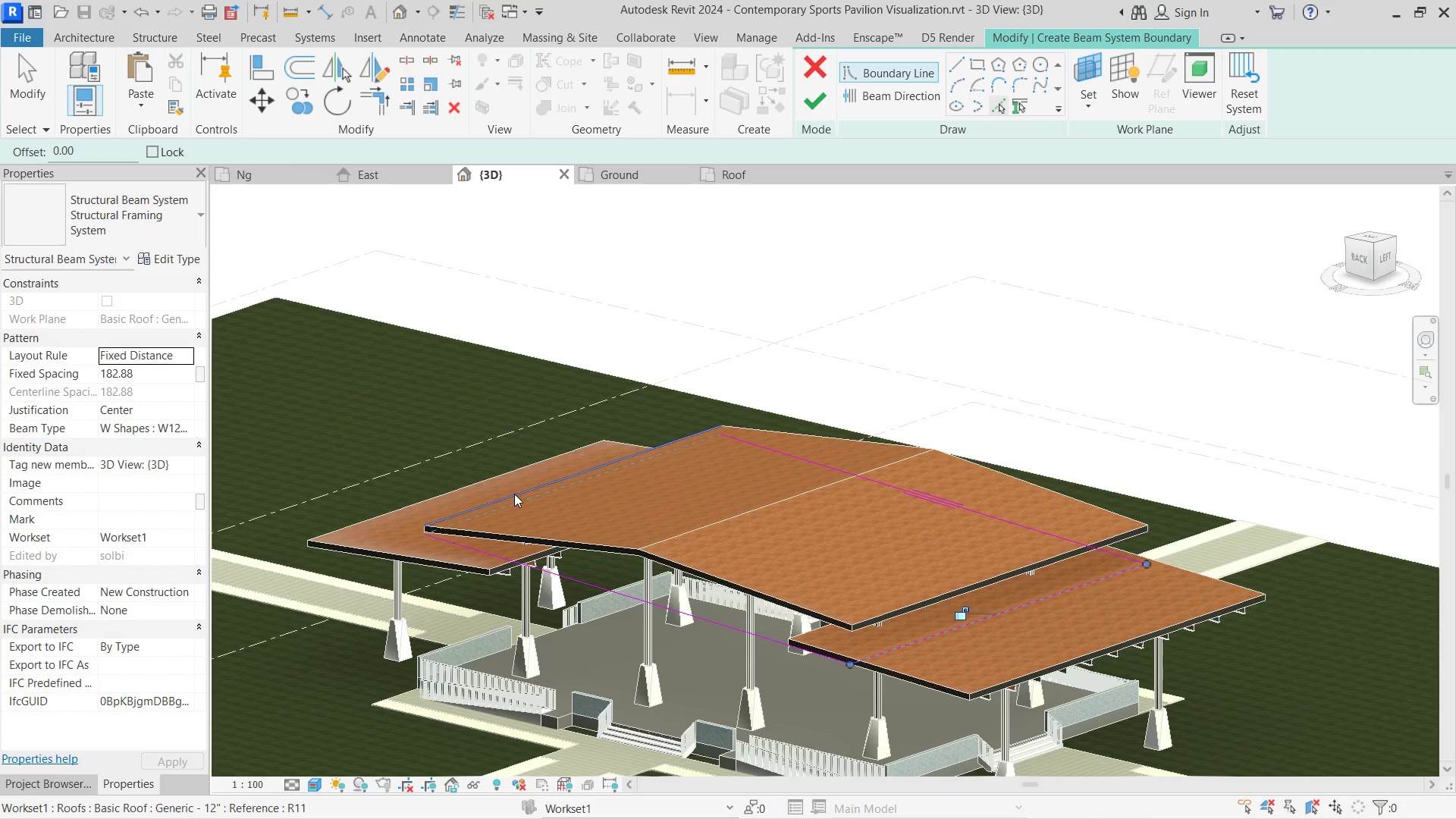 
left_click([507, 497])
 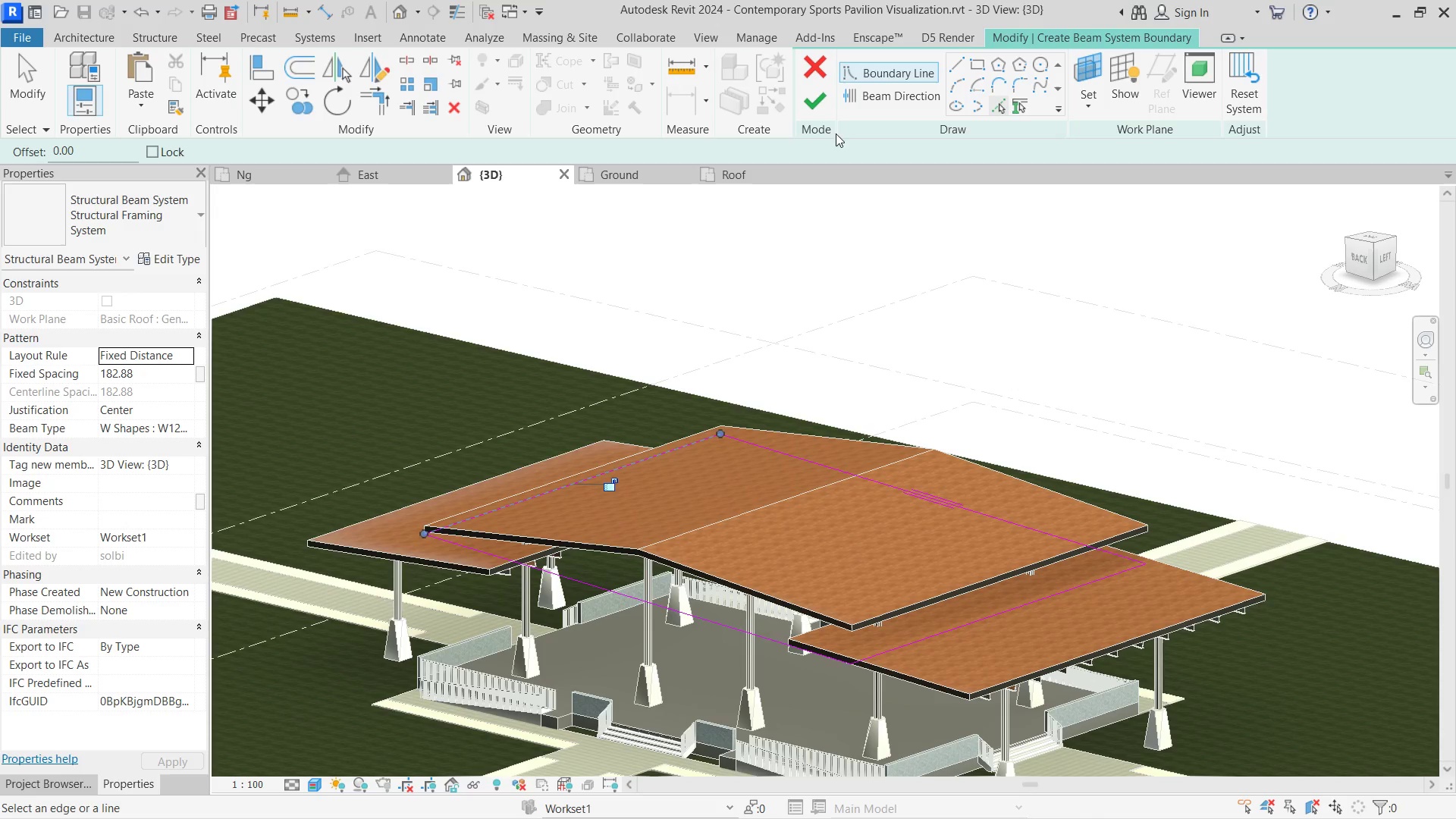 
left_click([817, 102])
 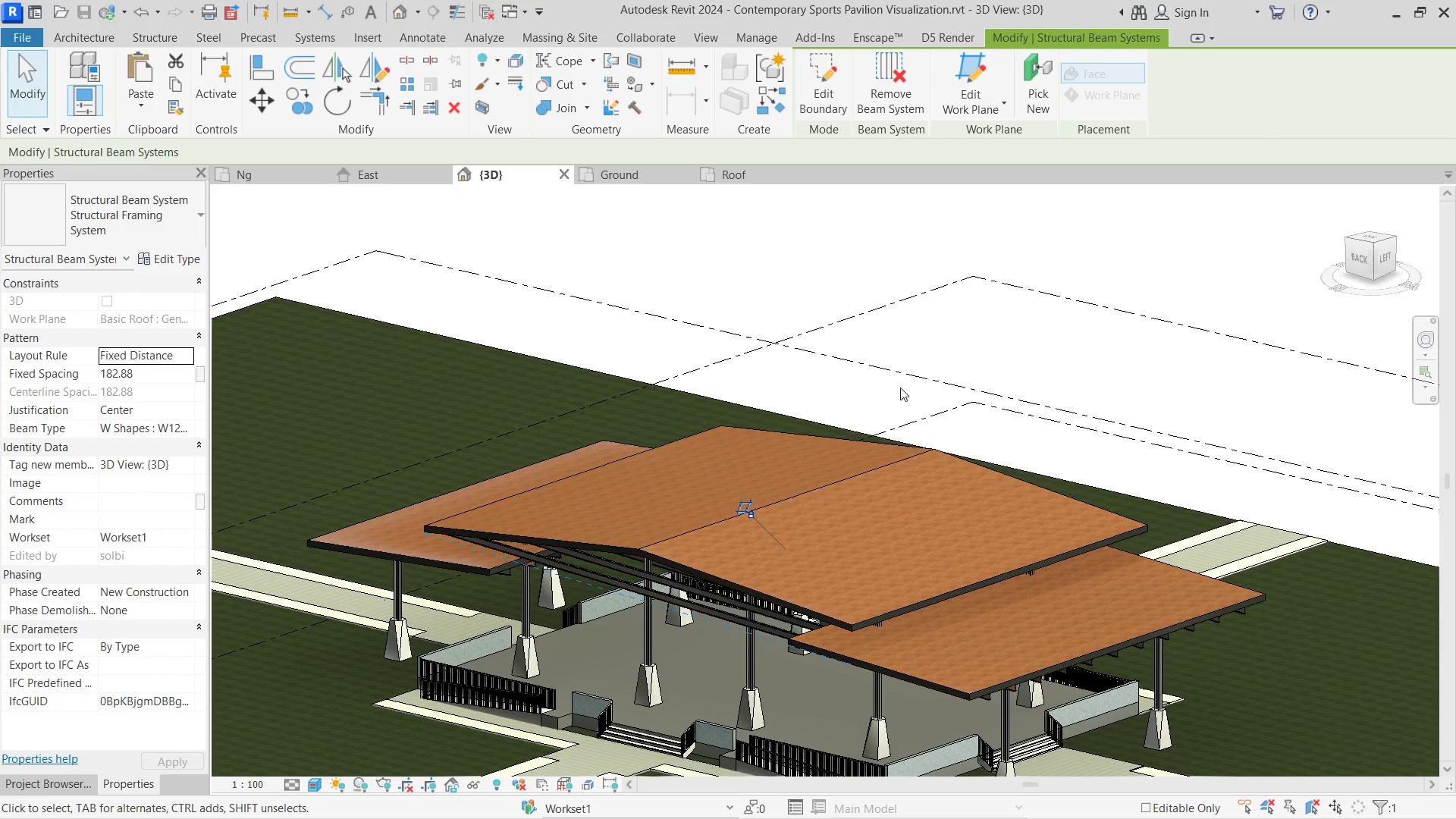 
hold_key(key=ShiftLeft, duration=2.06)
 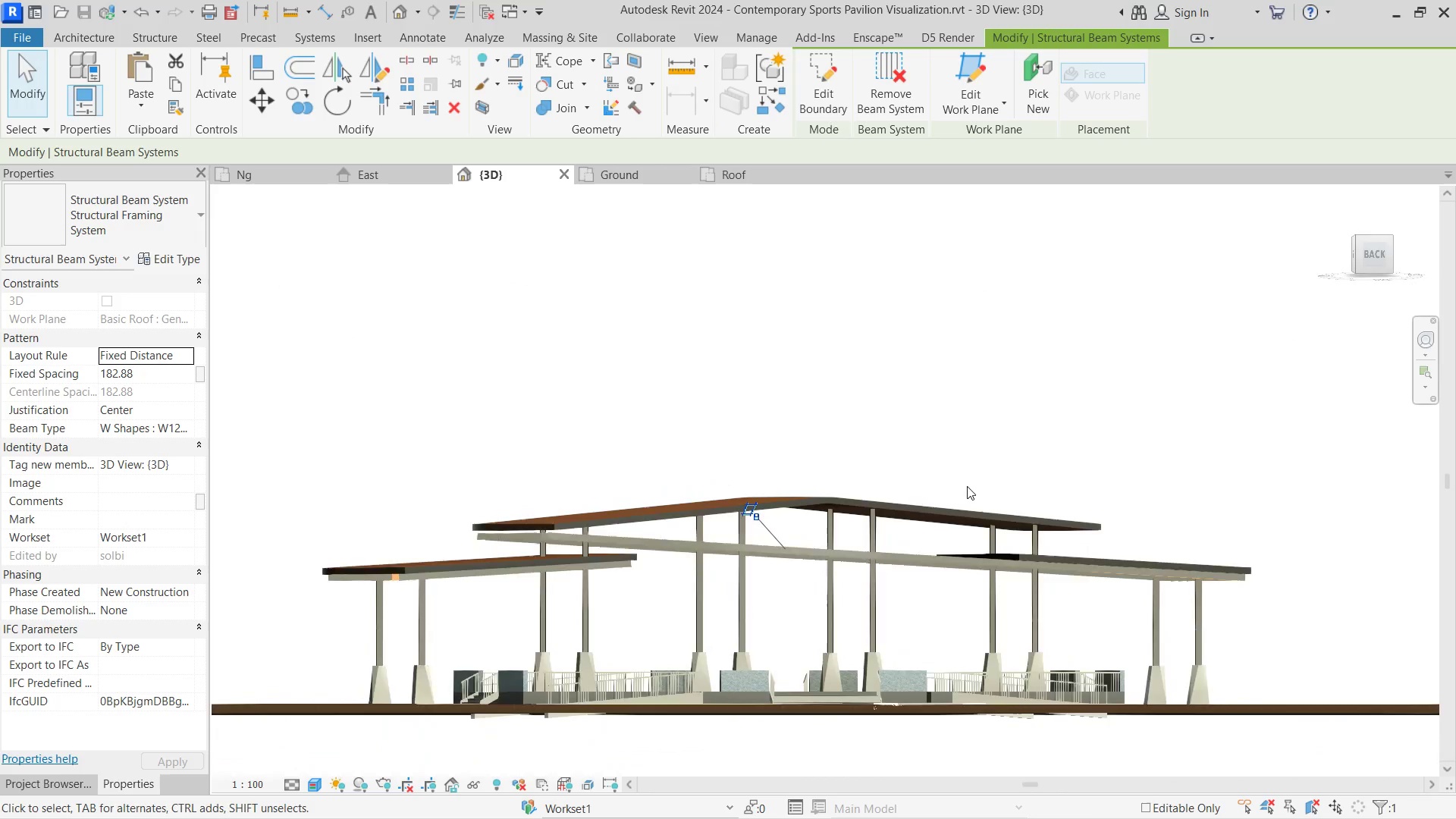 
key(Control+ControlLeft)
 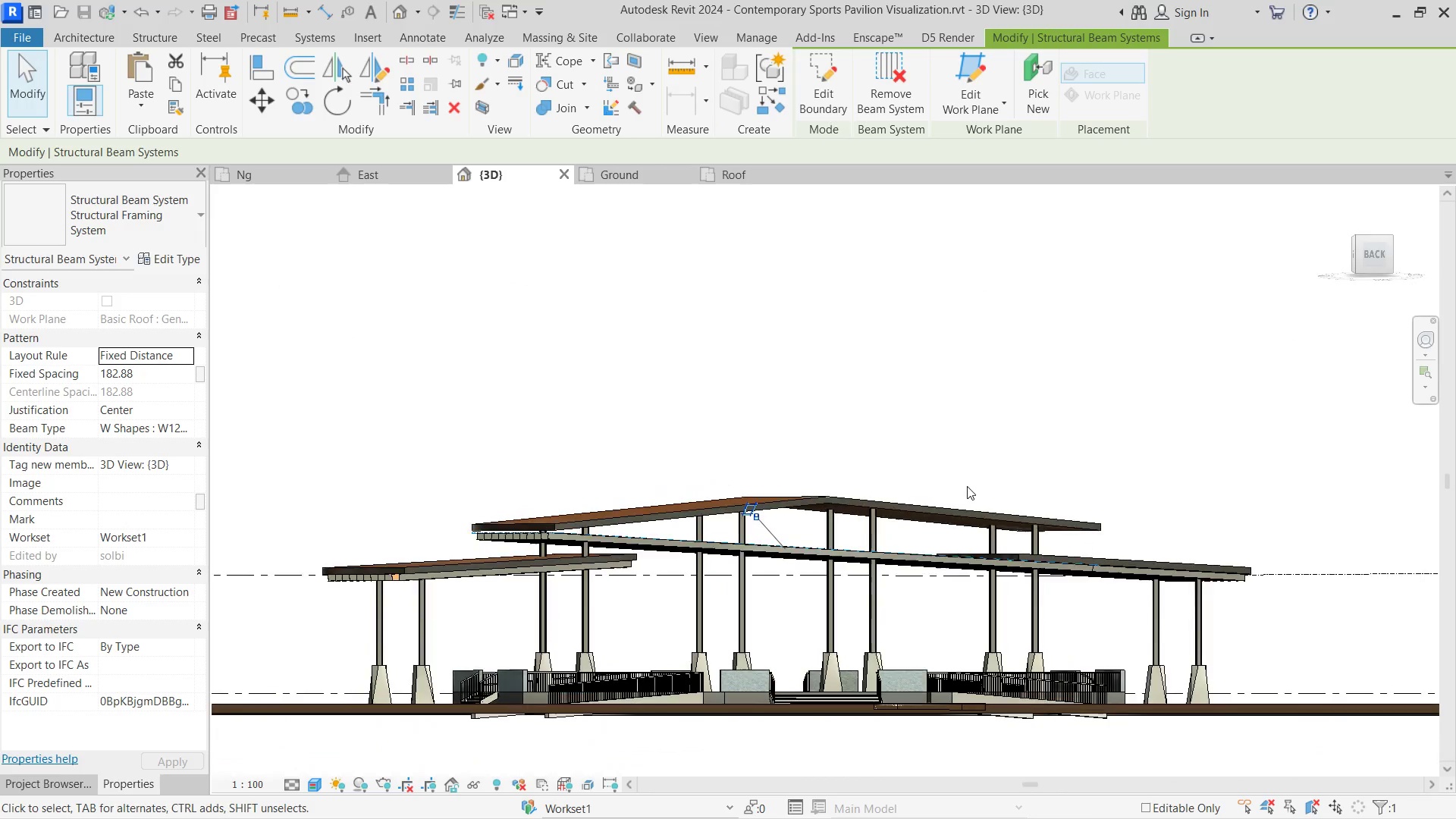 
key(Control+Z)
 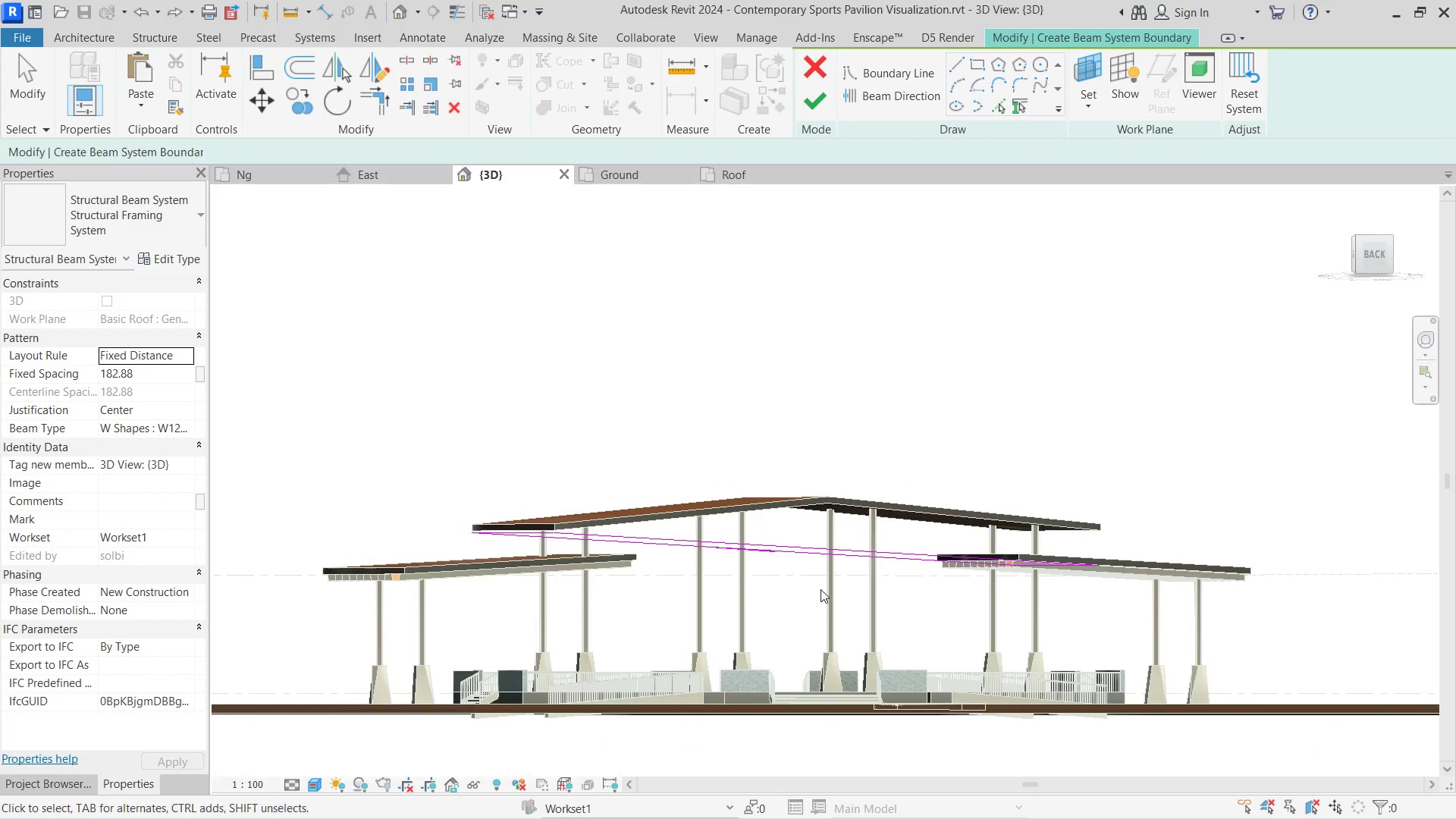 
key(Control+Z)
 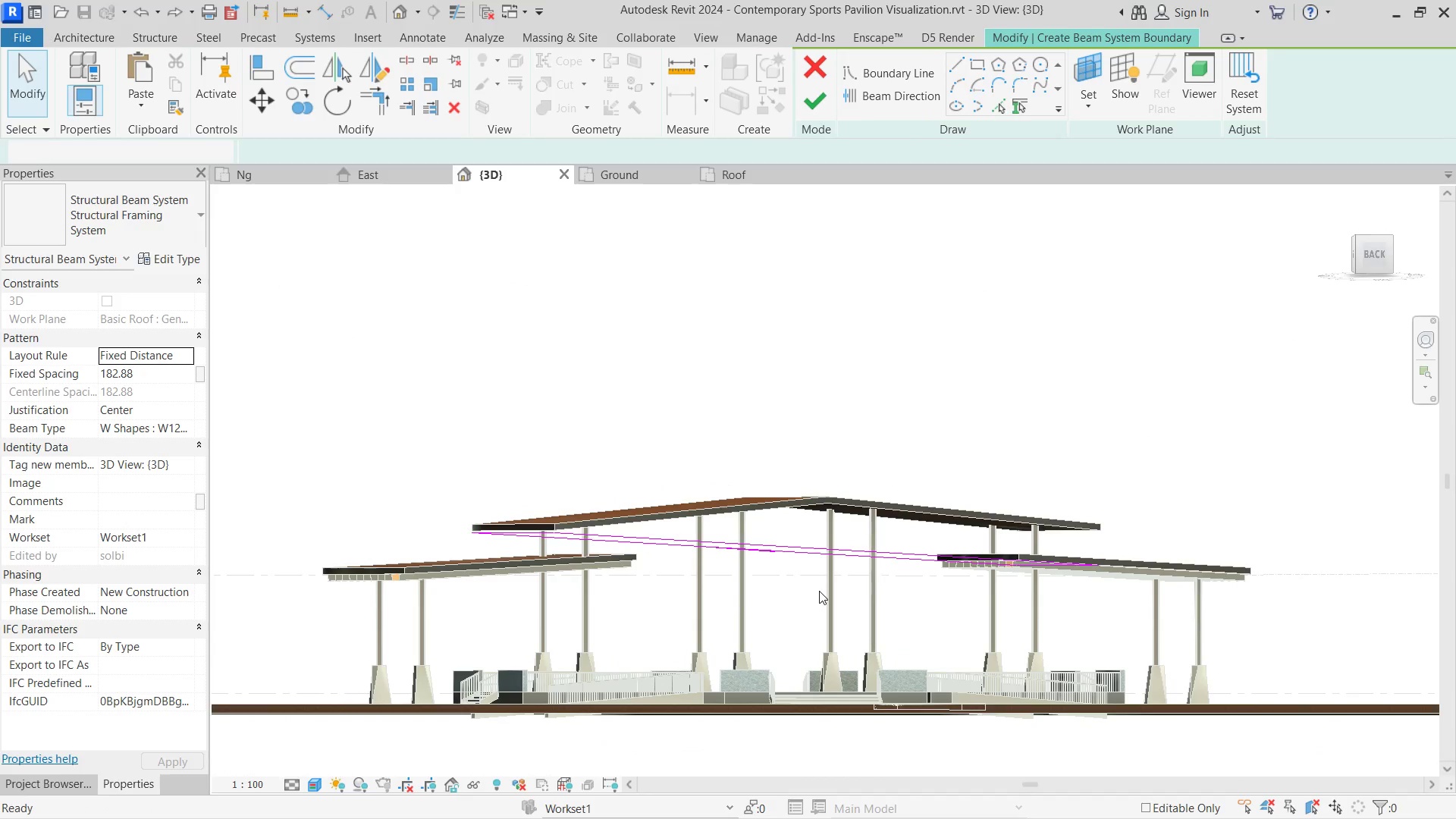 
key(Control+Z)
 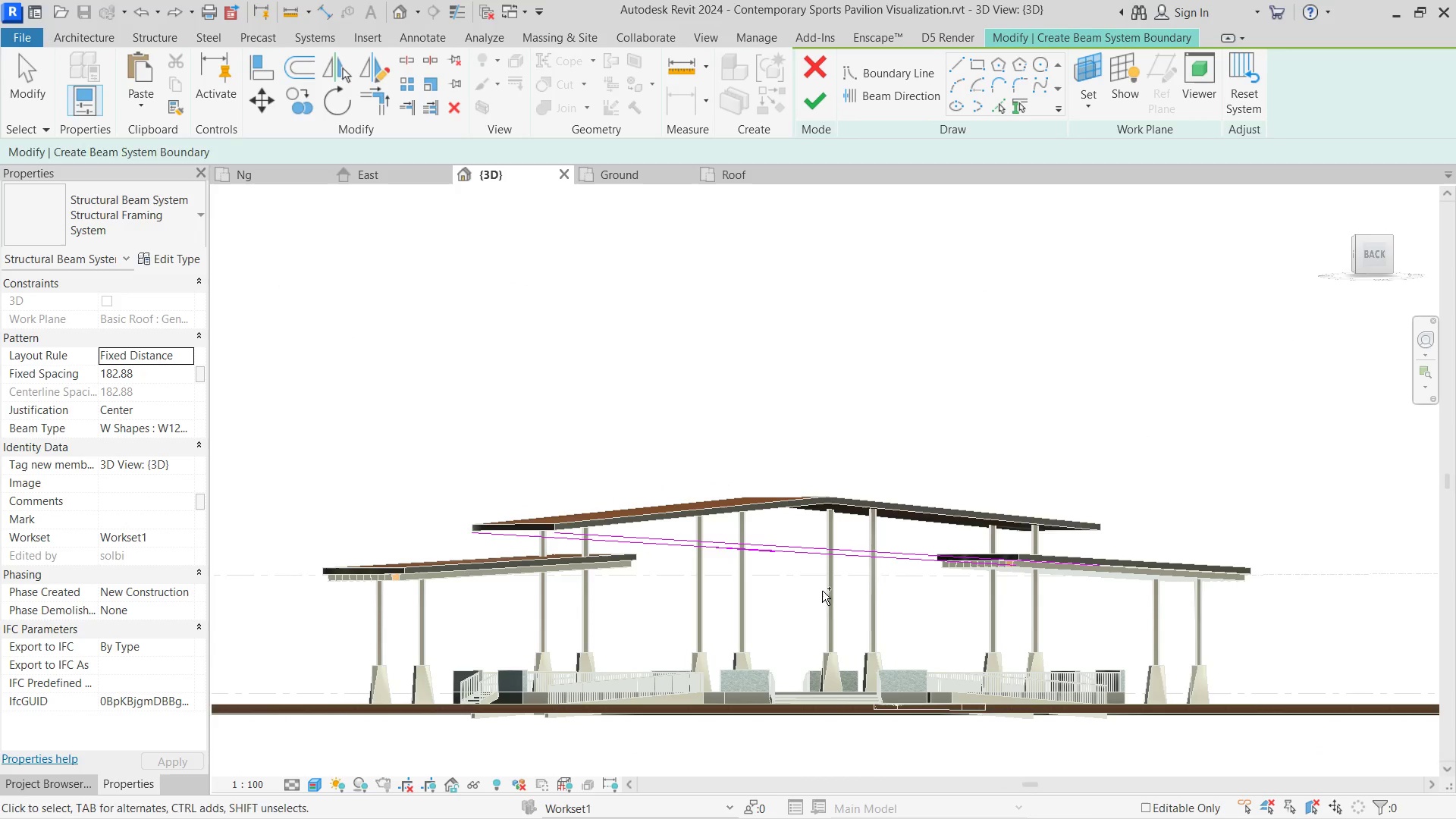 
key(Control+Z)
 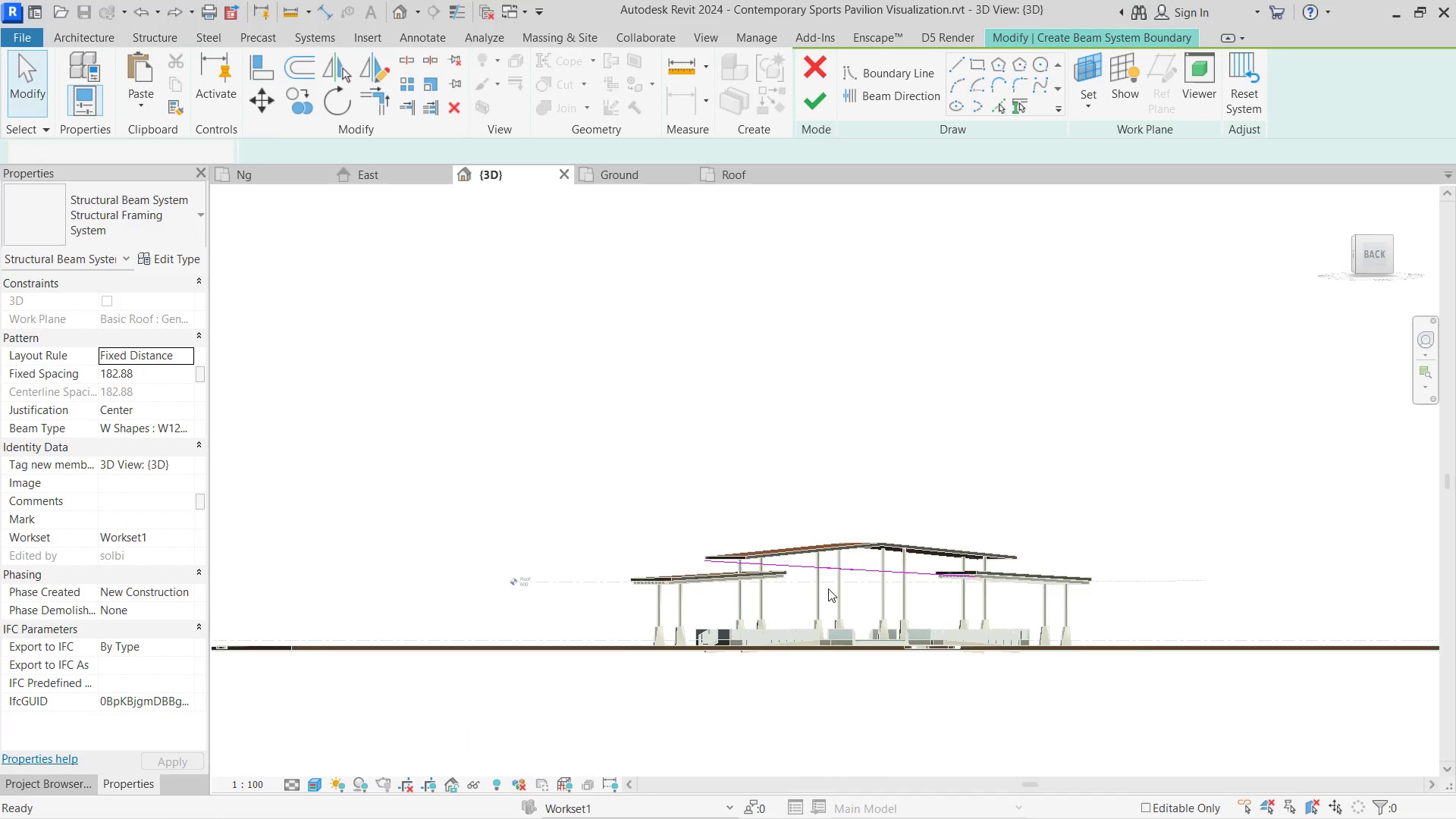 
key(Control+Z)
 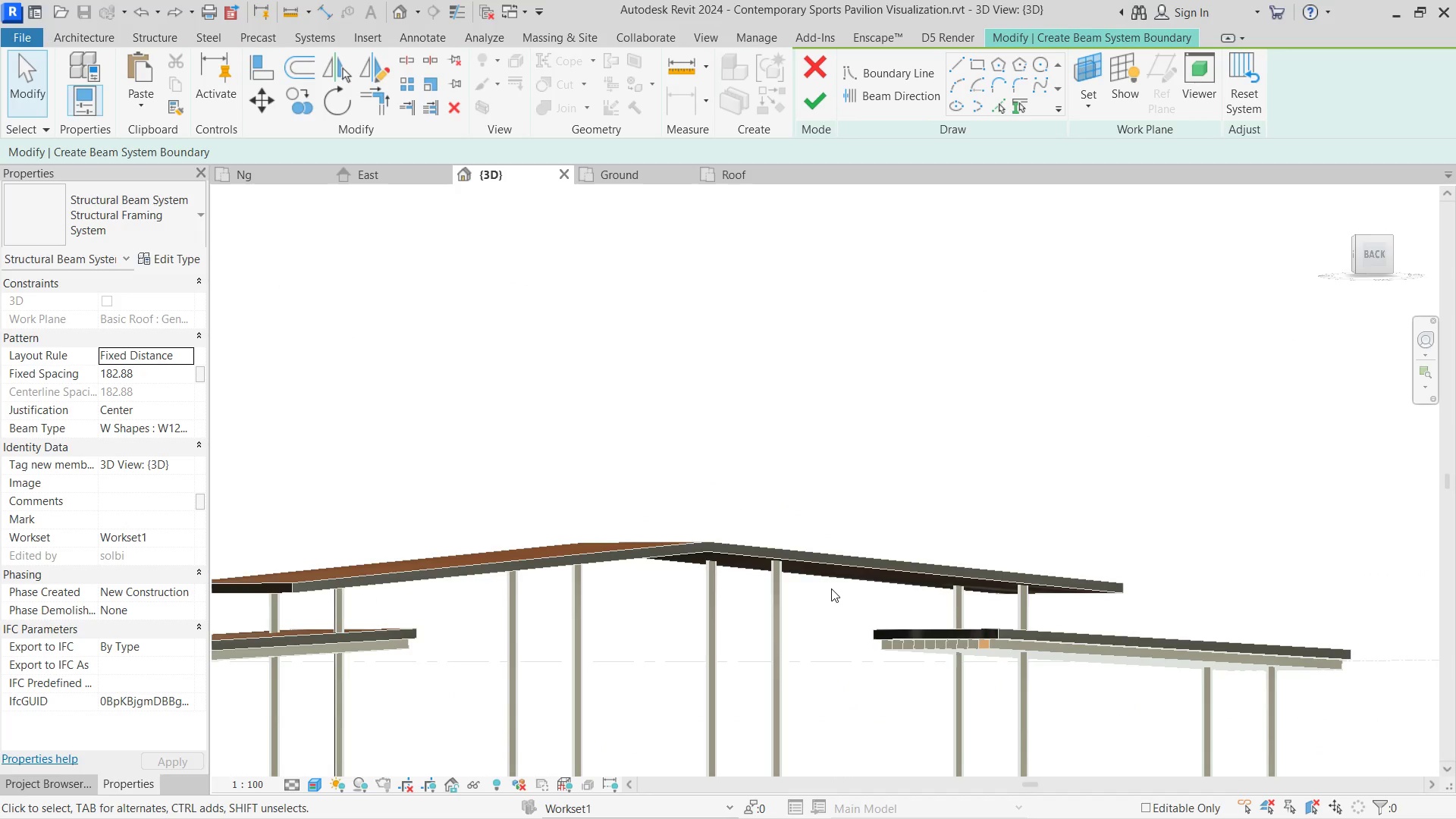 
hold_key(key=ShiftLeft, duration=0.67)
 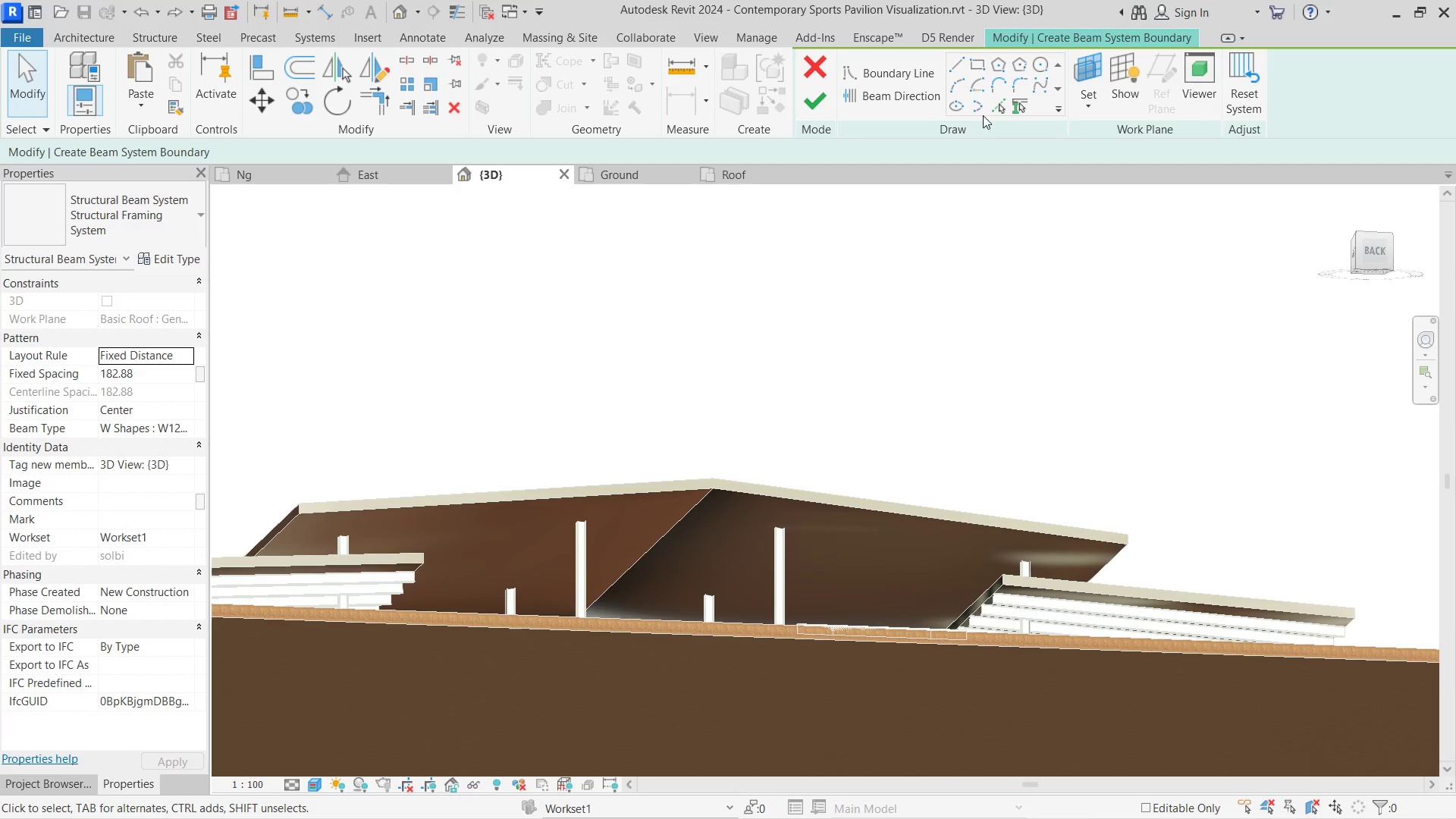 
left_click([1003, 111])
 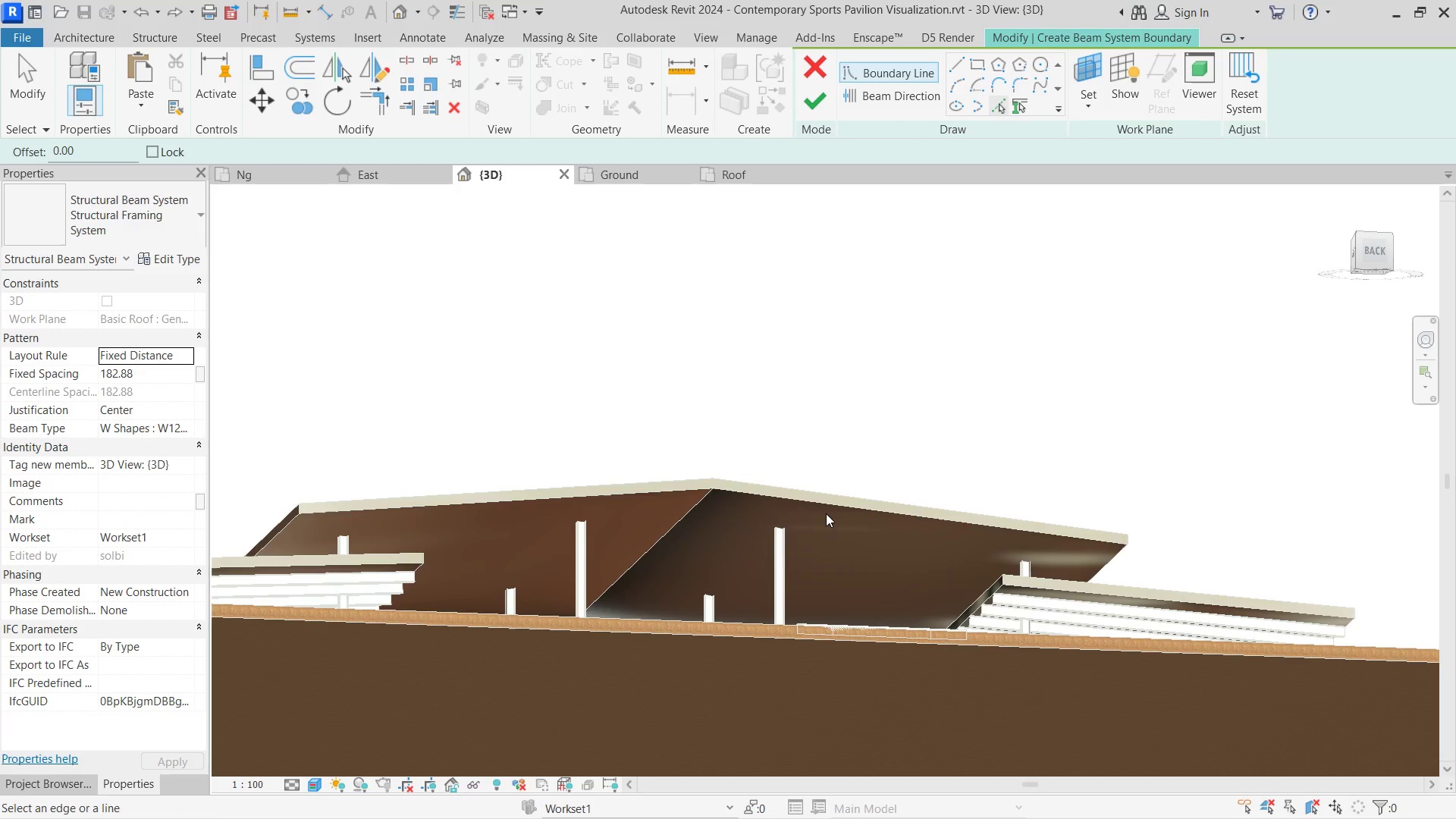 
left_click([824, 509])
 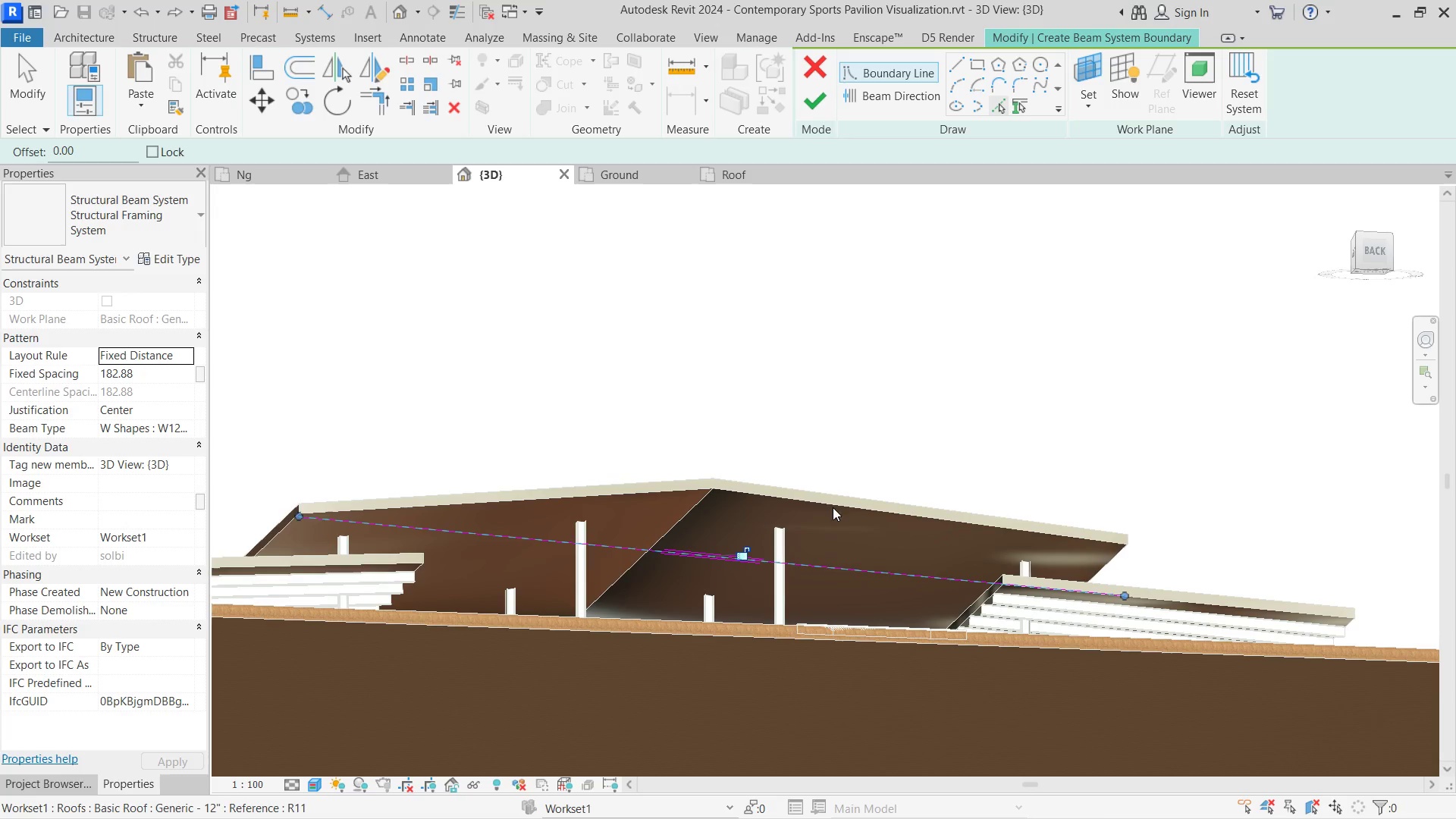 
hold_key(key=ShiftLeft, duration=1.39)
 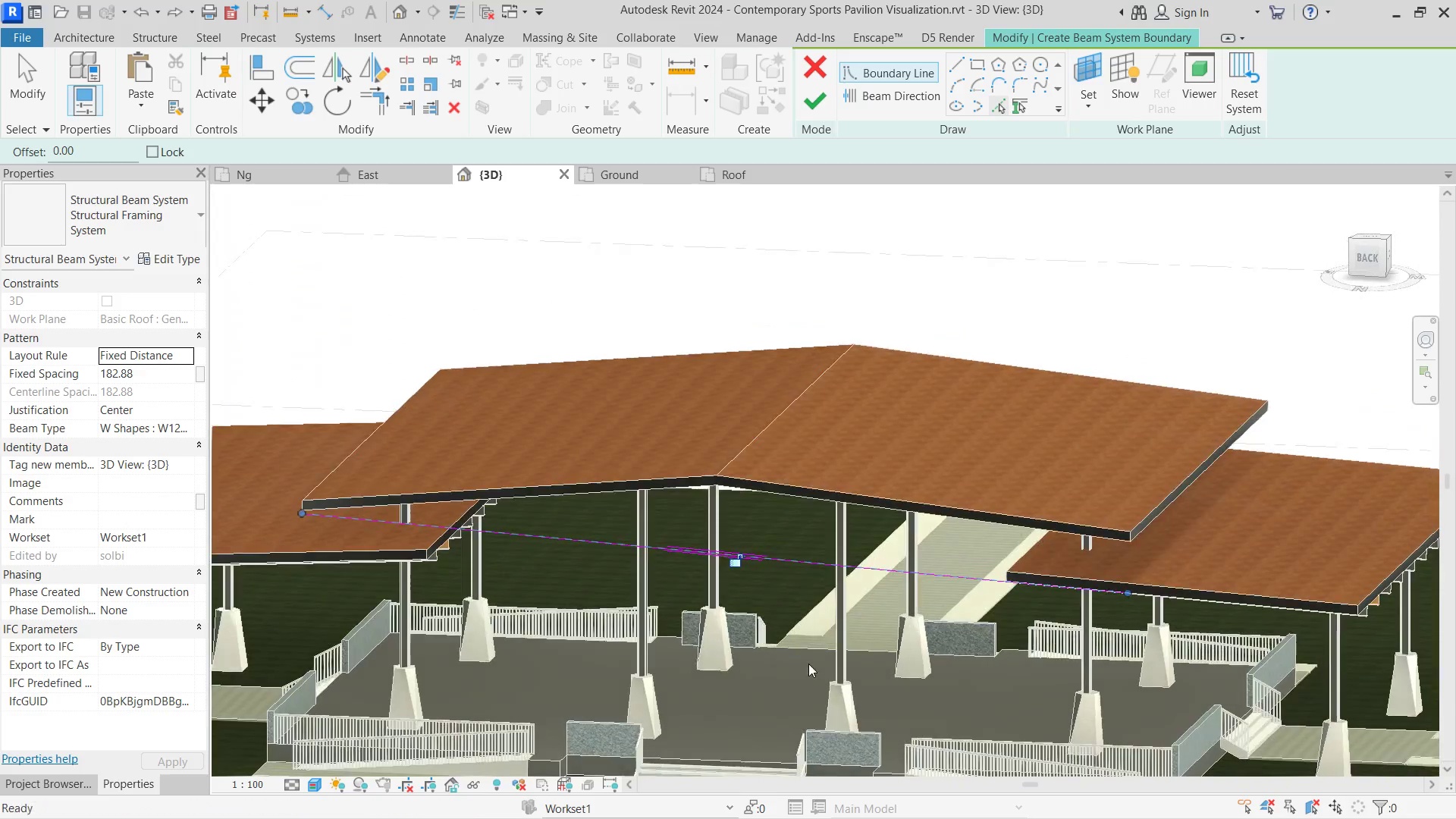 
key(Control+Z)
 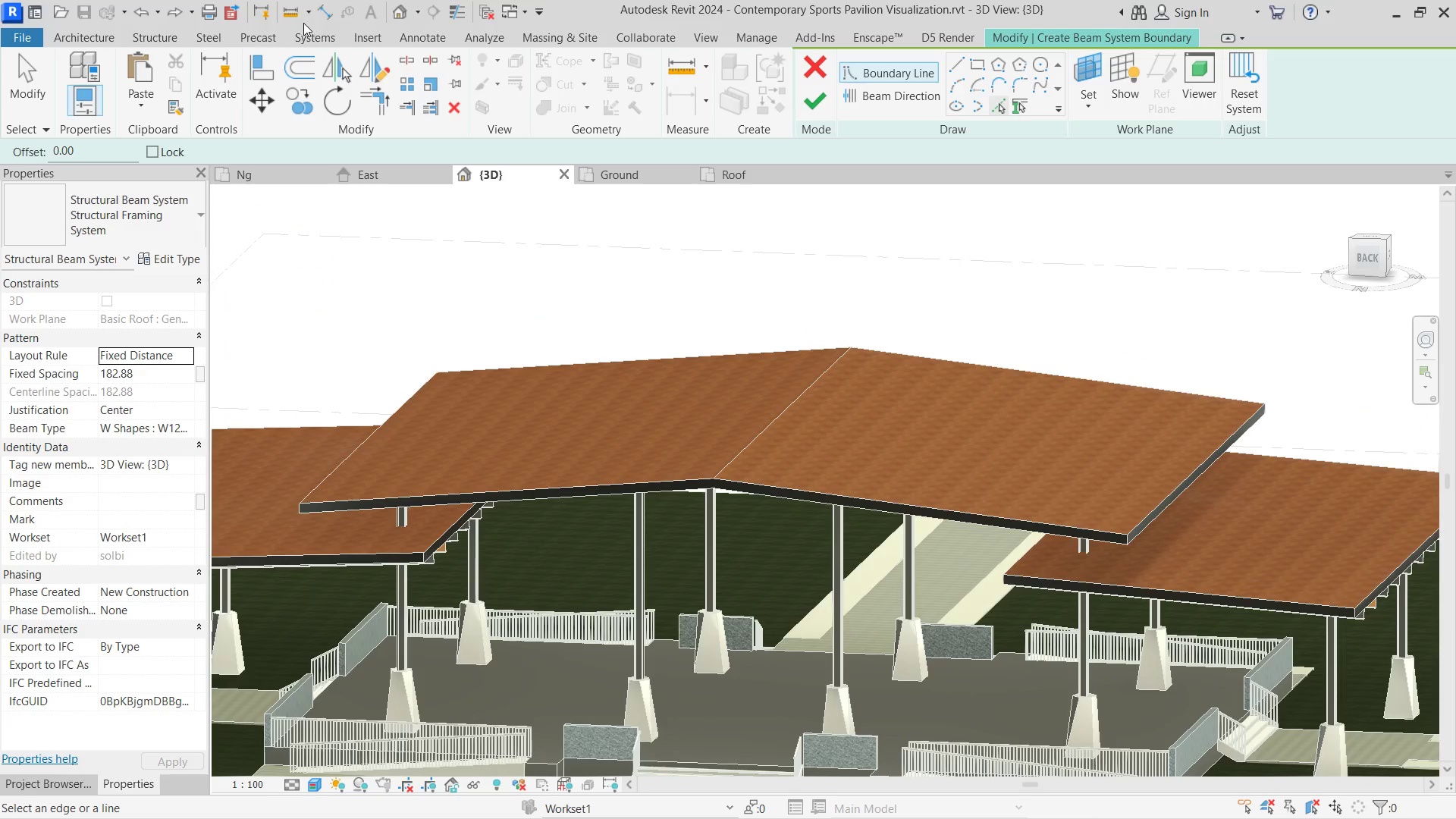 
left_click([162, 42])
 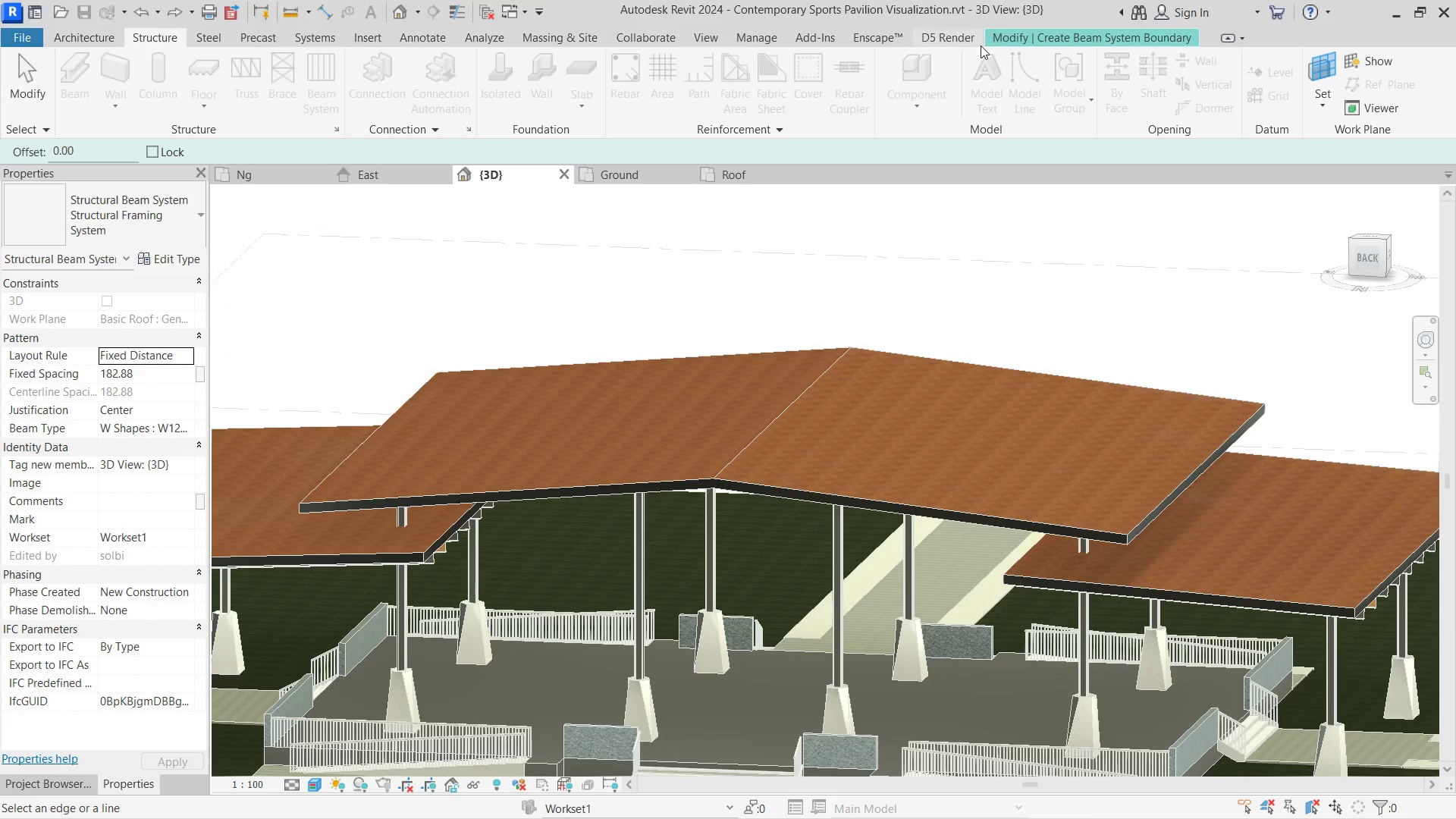 
left_click([1044, 24])
 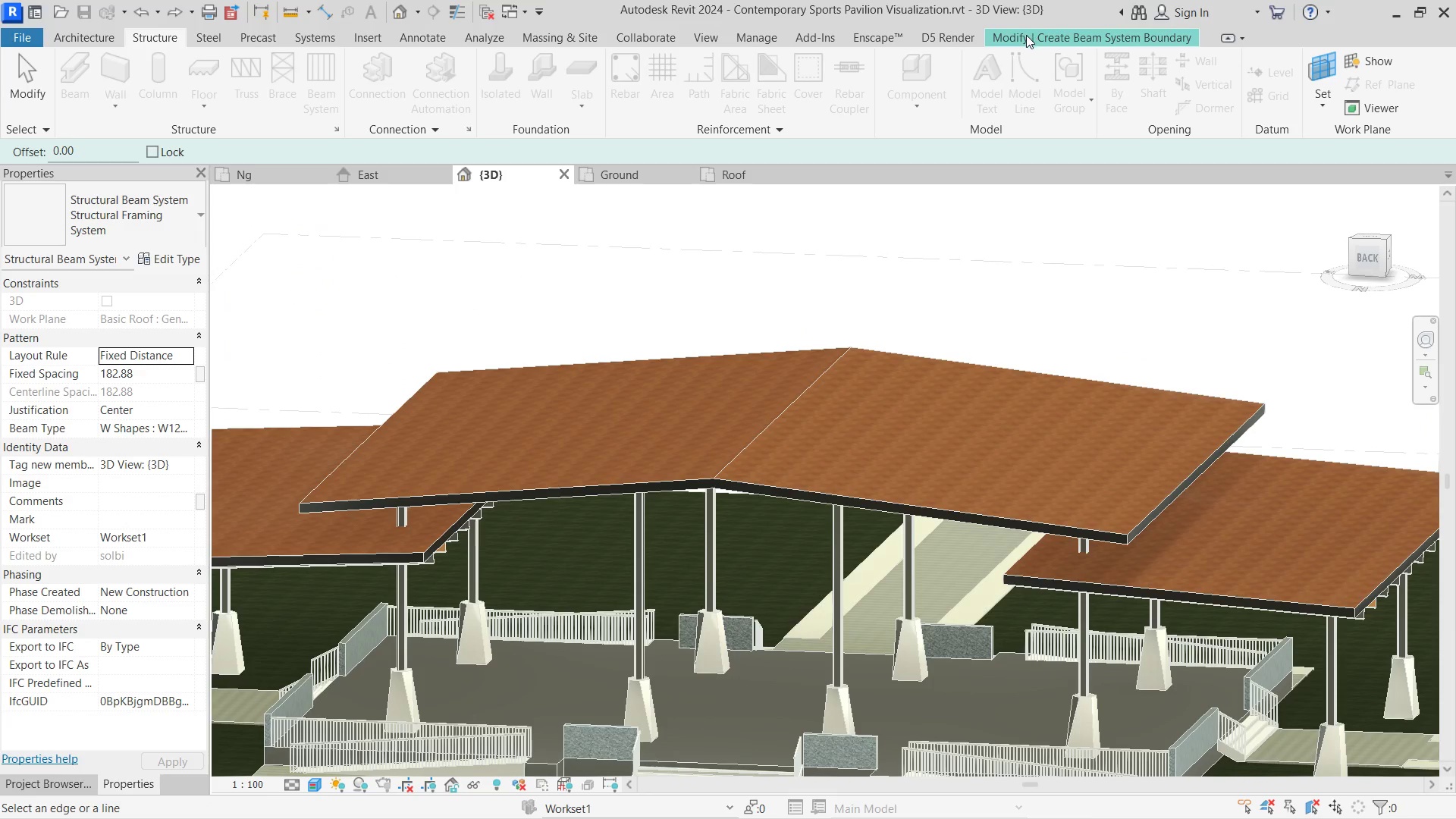 
left_click_drag(start_coordinate=[1026, 35], to_coordinate=[925, 96])
 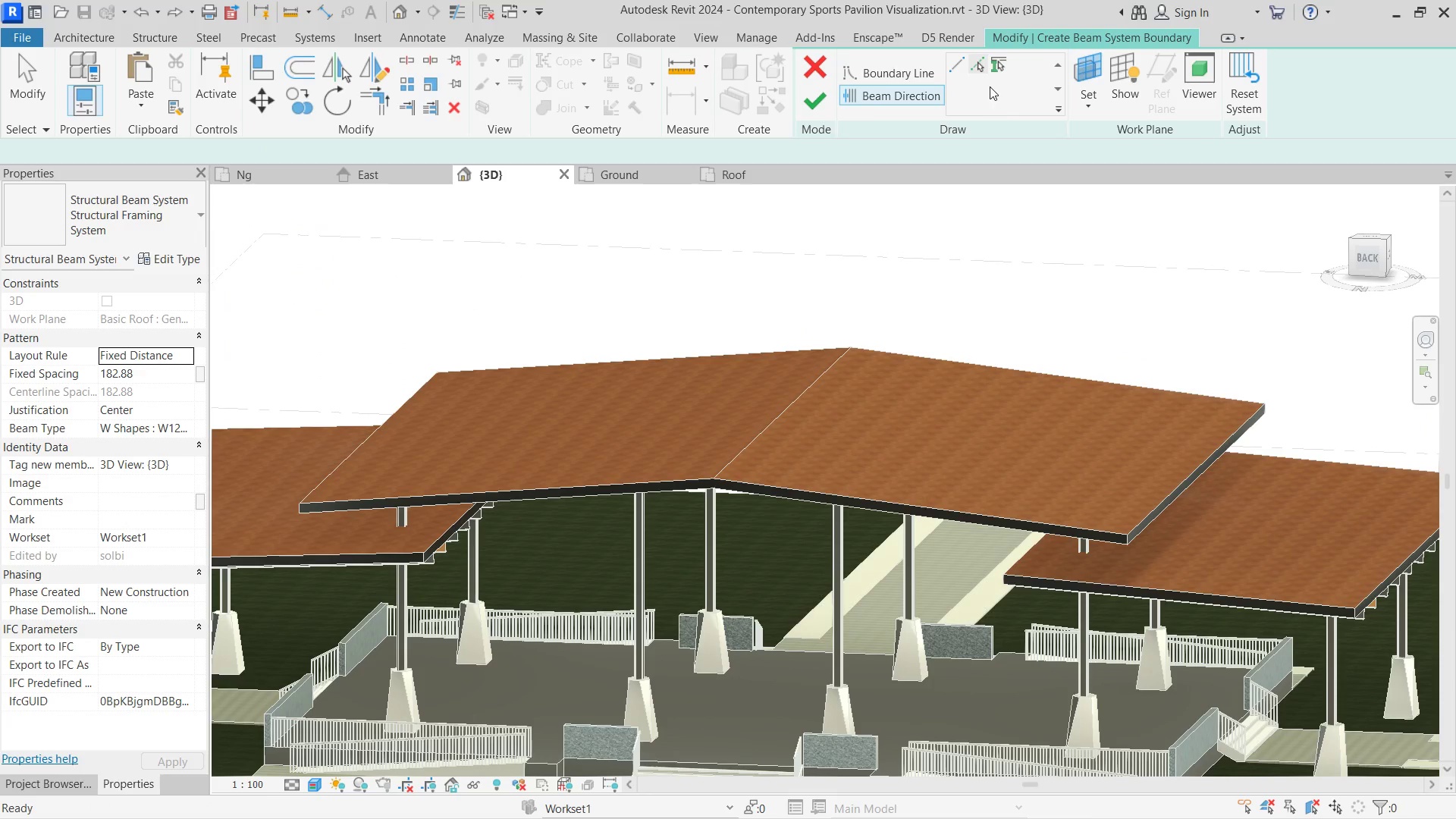 
left_click([925, 96])
 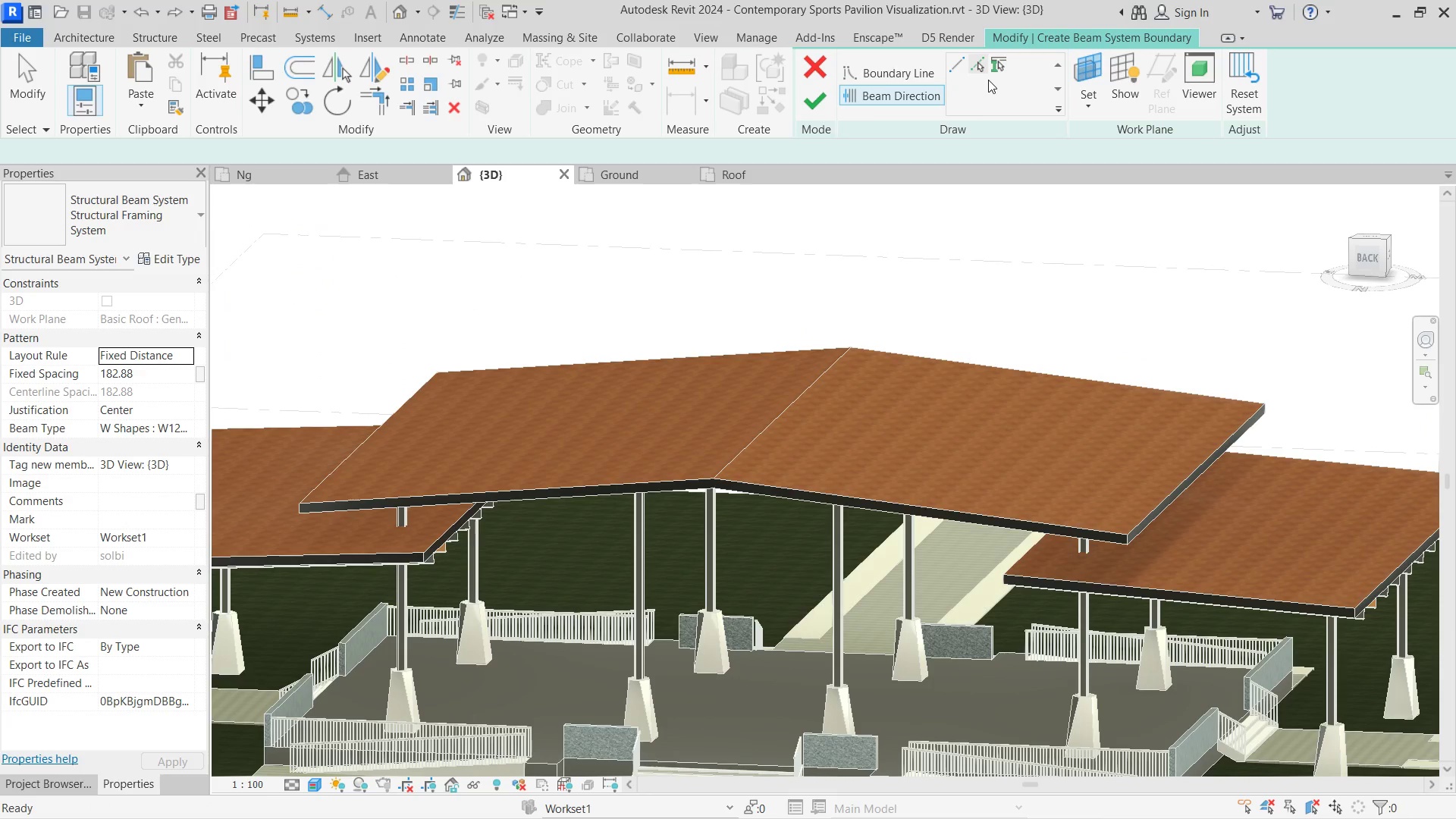 
left_click([999, 62])
 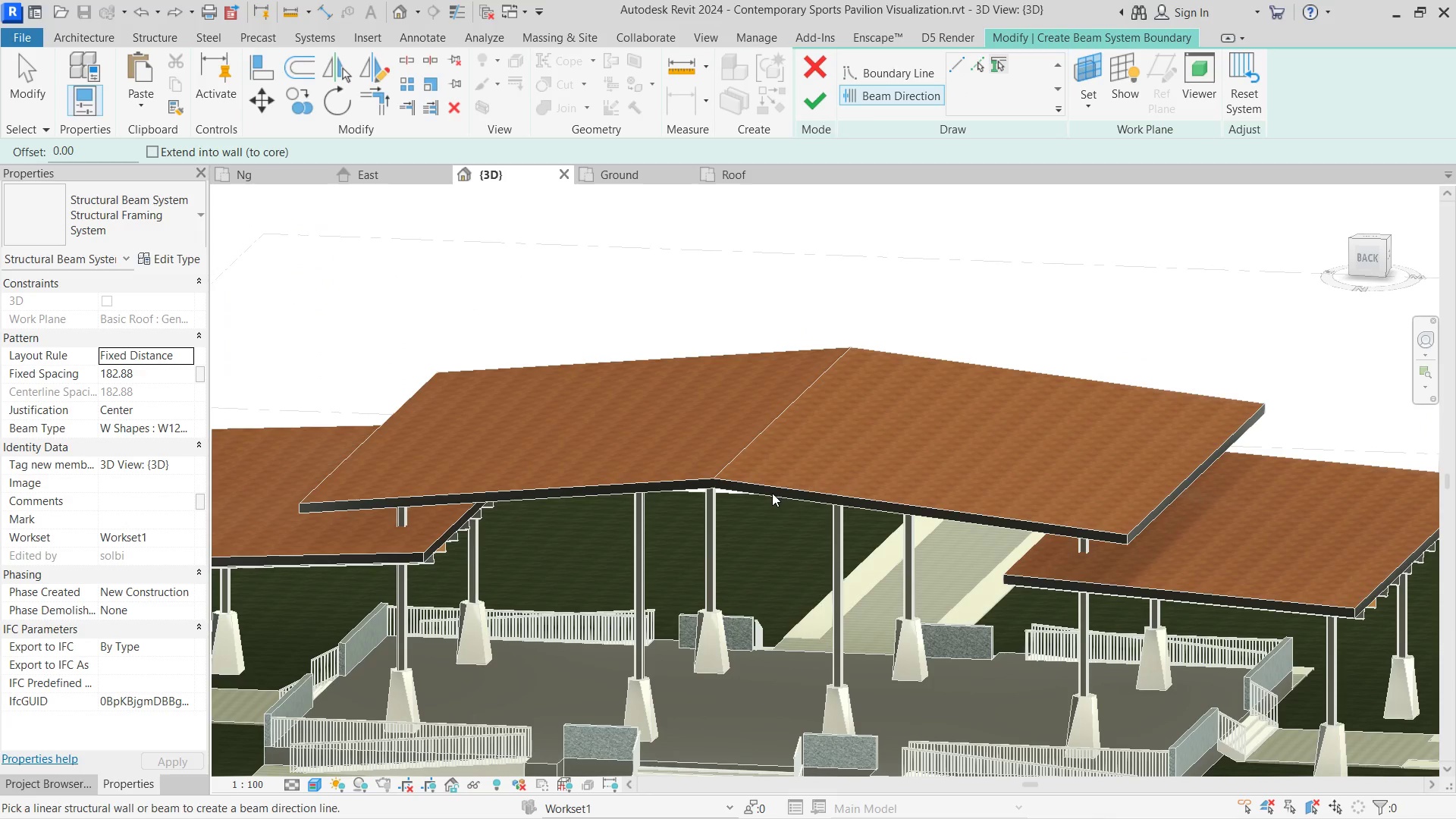 
left_click_drag(start_coordinate=[769, 482], to_coordinate=[764, 482])
 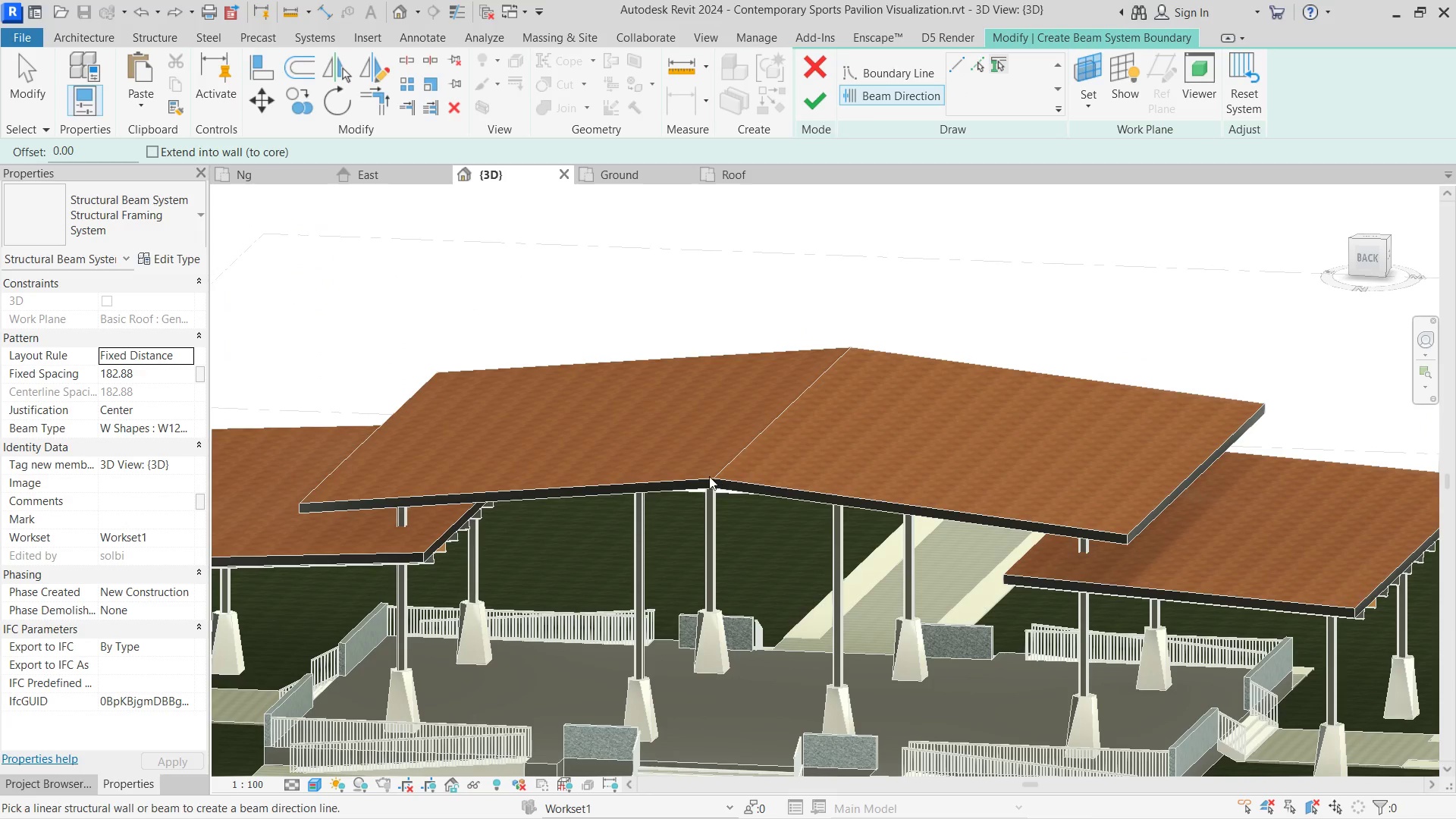 
double_click([708, 476])
 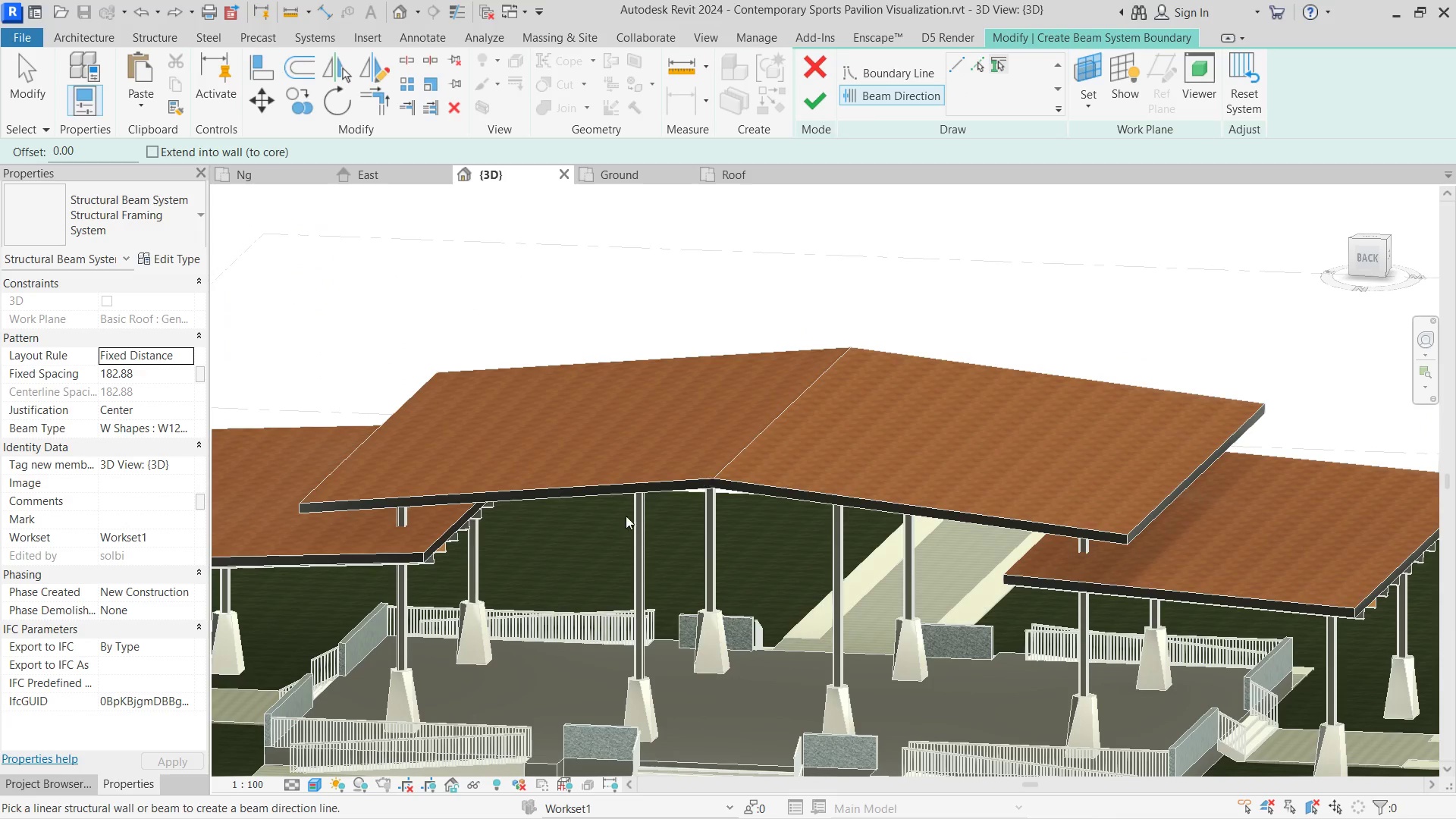 
hold_key(key=ShiftLeft, duration=3.89)
 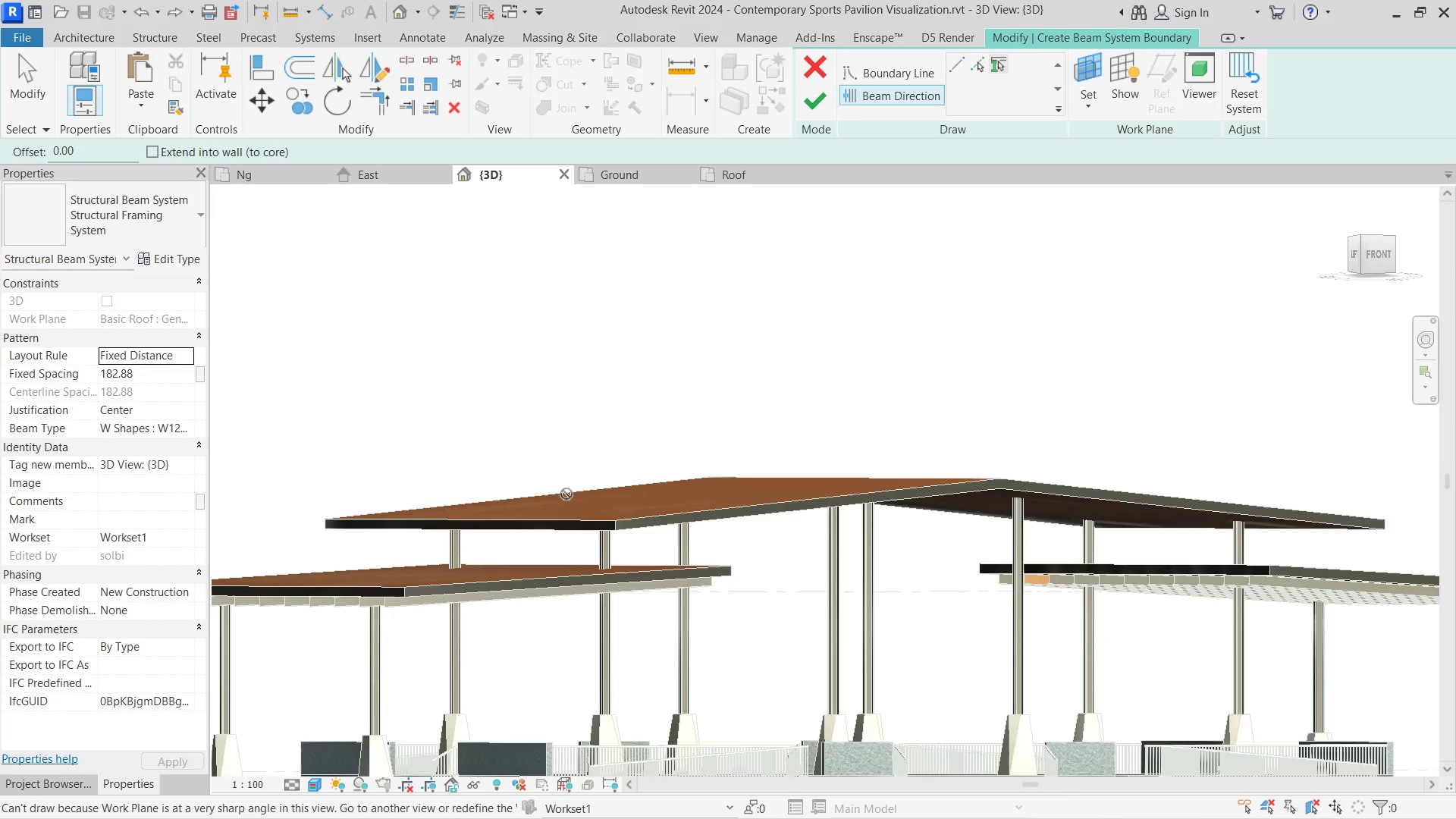 
hold_key(key=ShiftLeft, duration=0.45)
 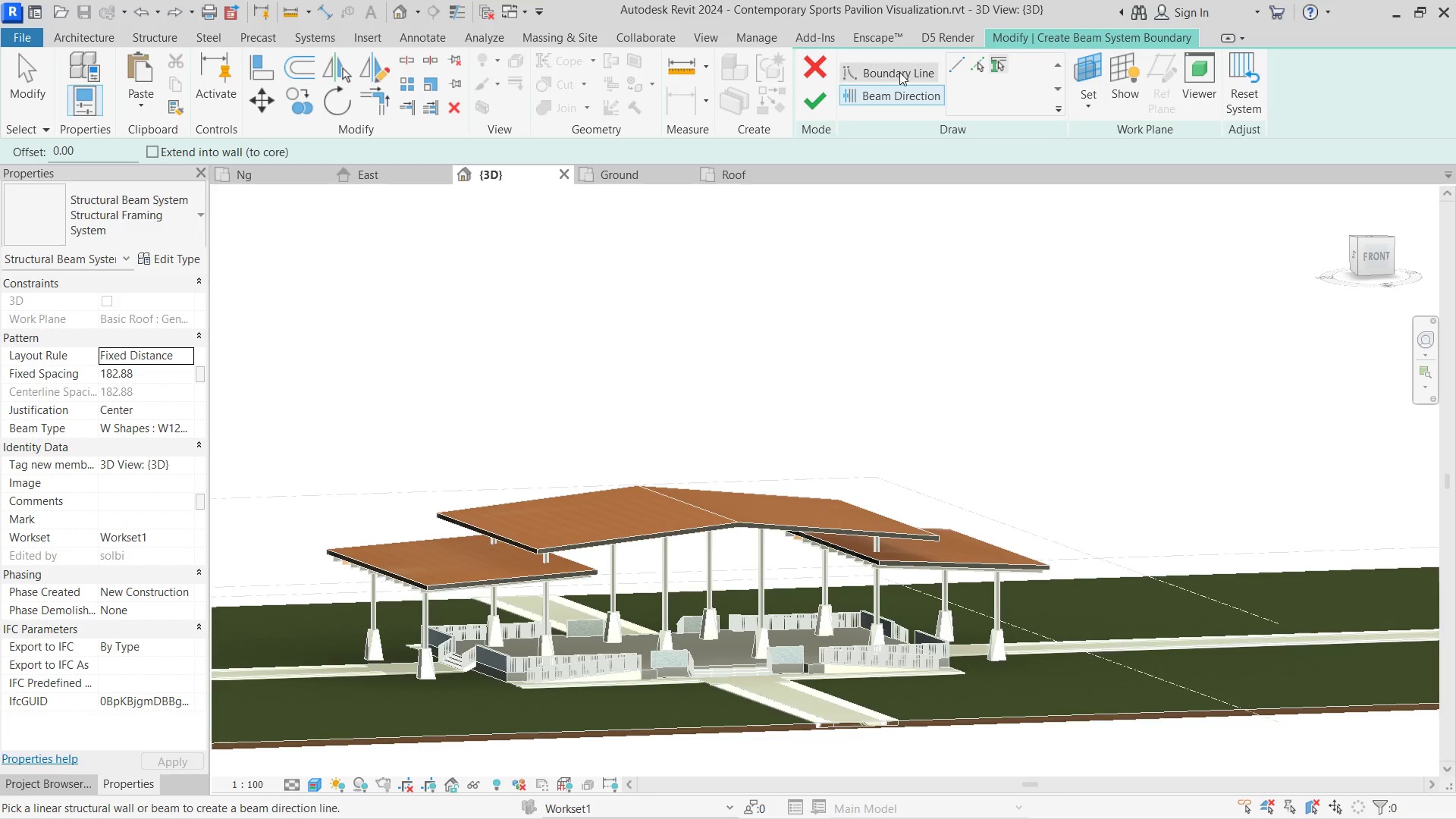 
scroll: coordinate [566, 494], scroll_direction: down, amount: 5.0
 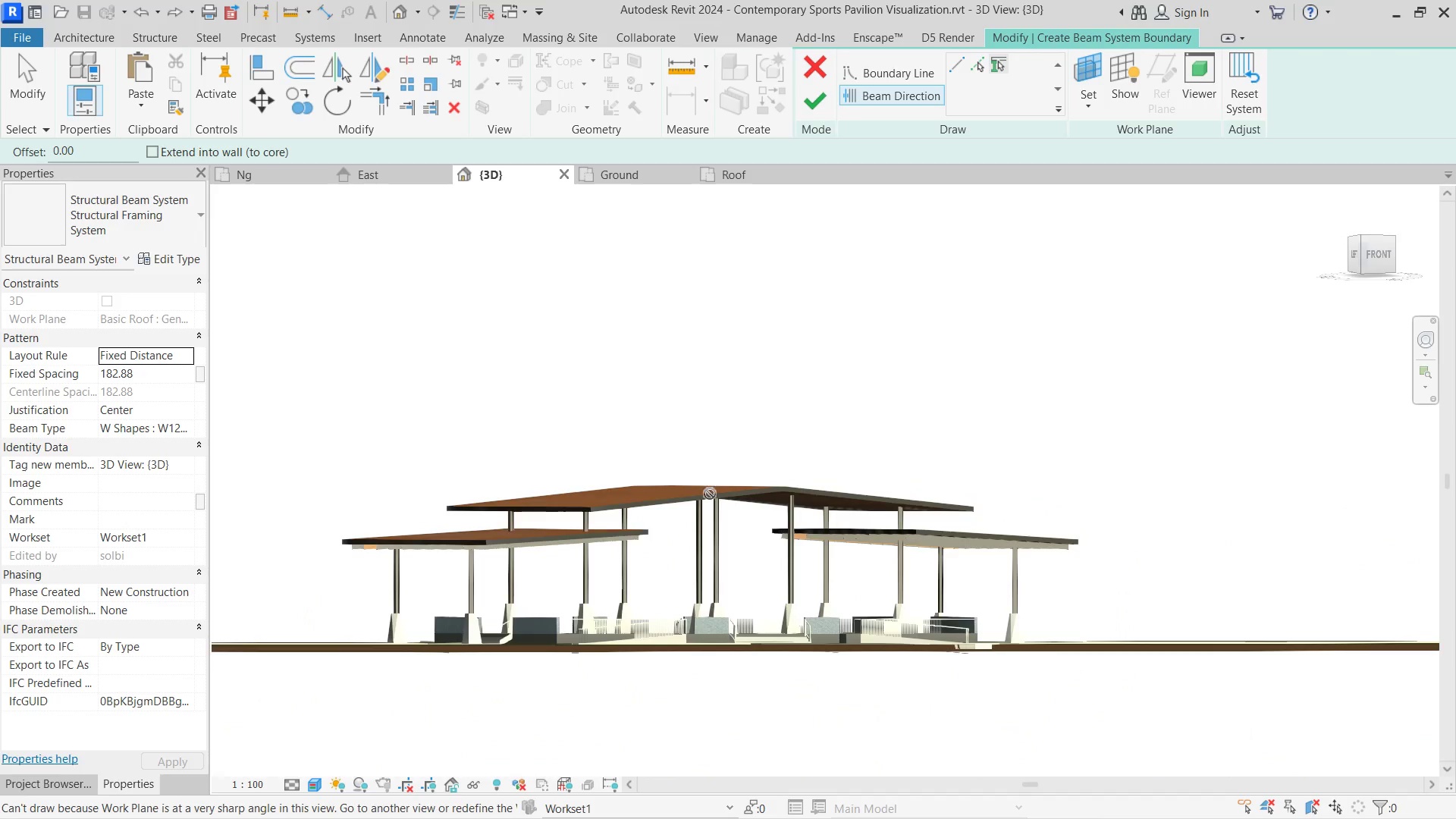 
double_click([899, 76])
 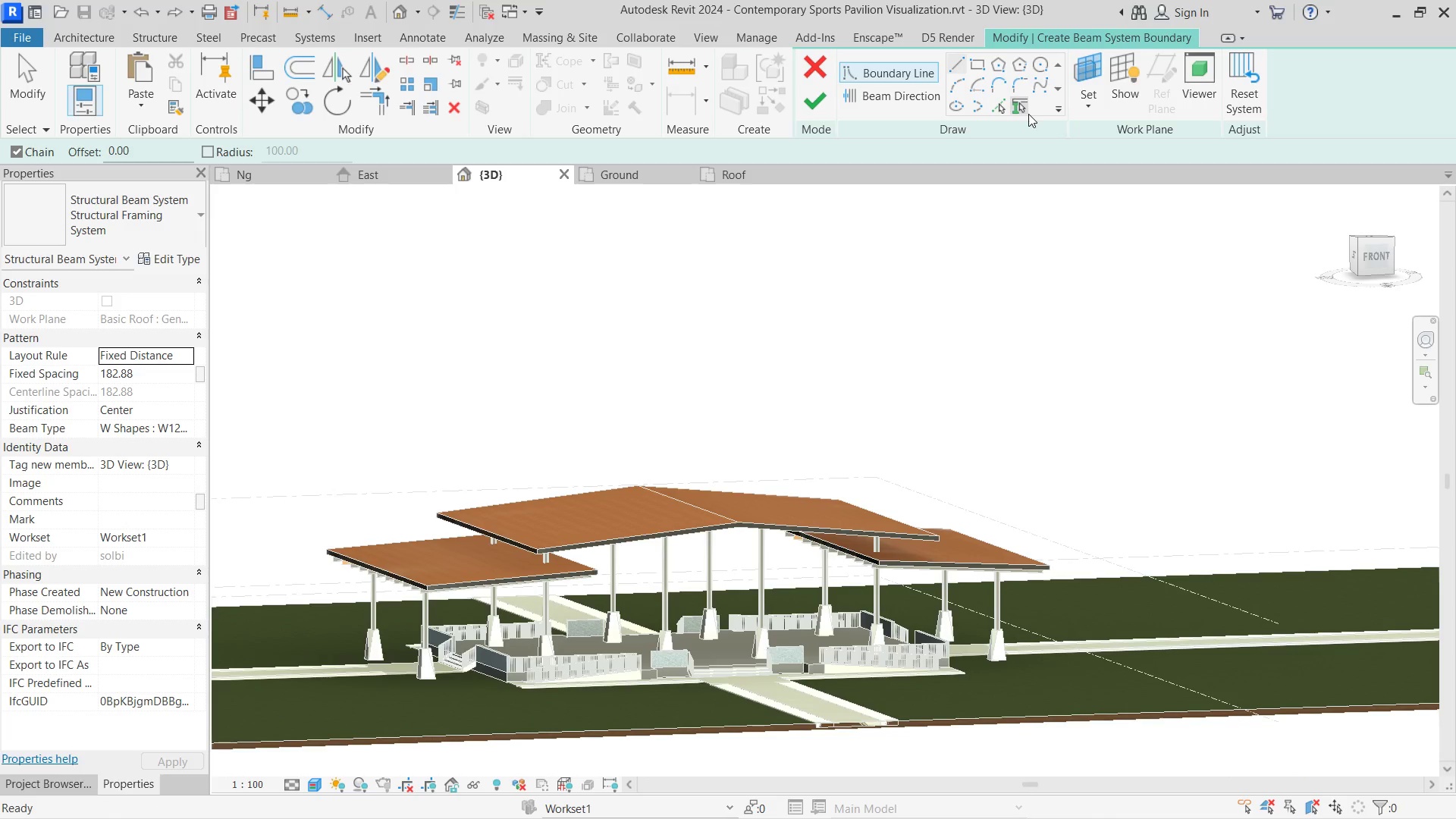 
left_click([1028, 114])
 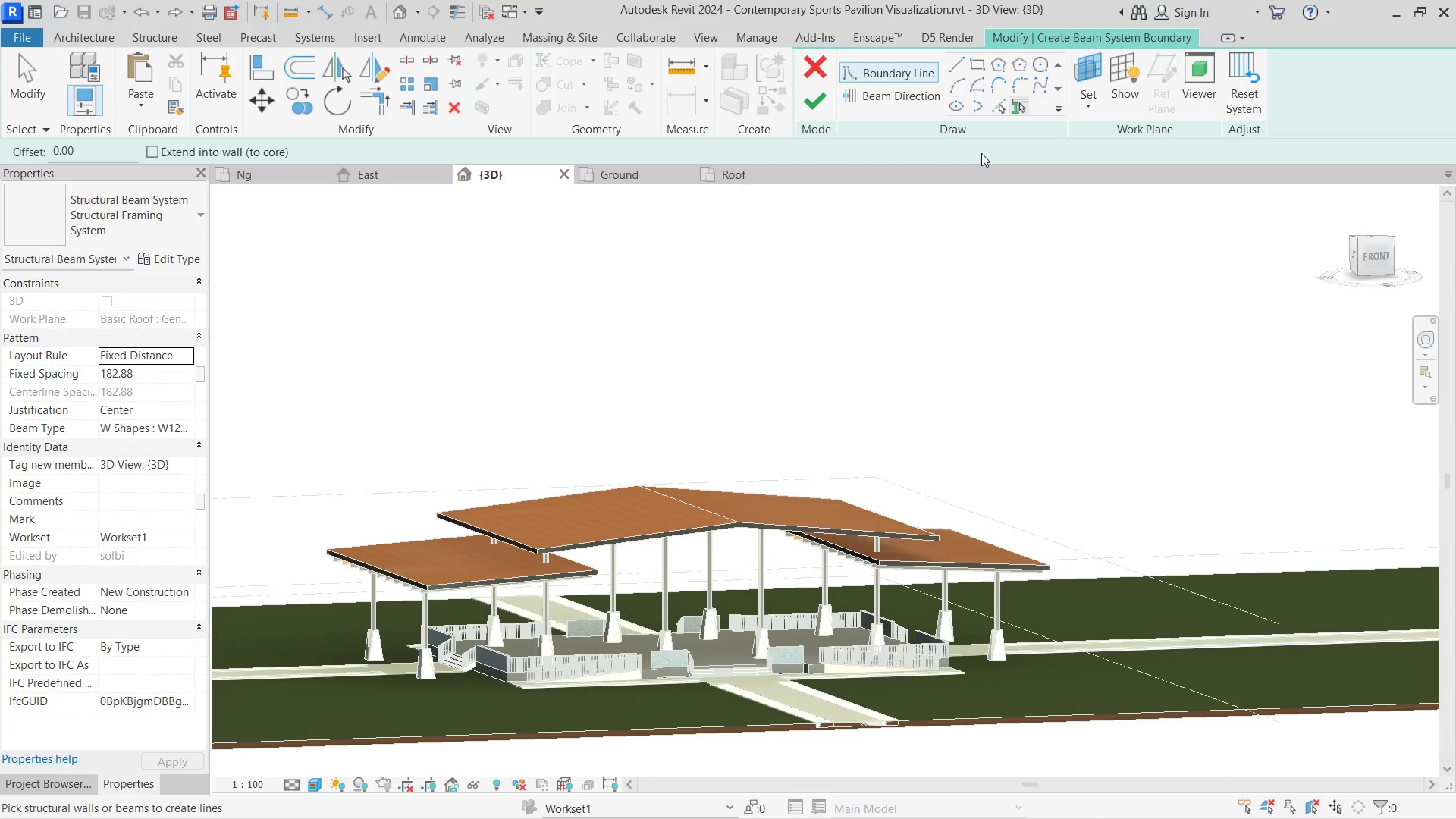 
left_click([997, 101])
 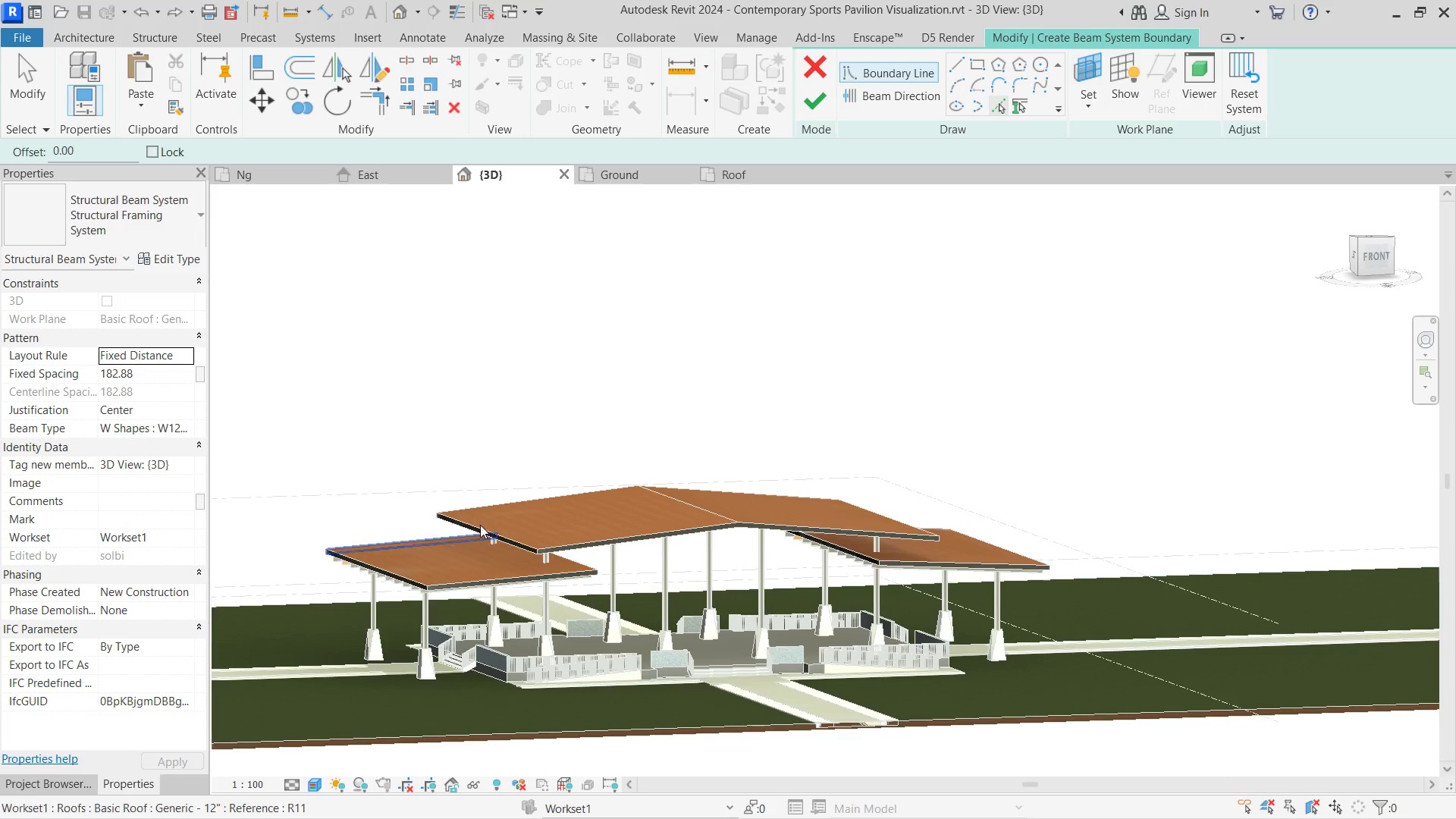 
scroll: coordinate [515, 605], scroll_direction: up, amount: 10.0
 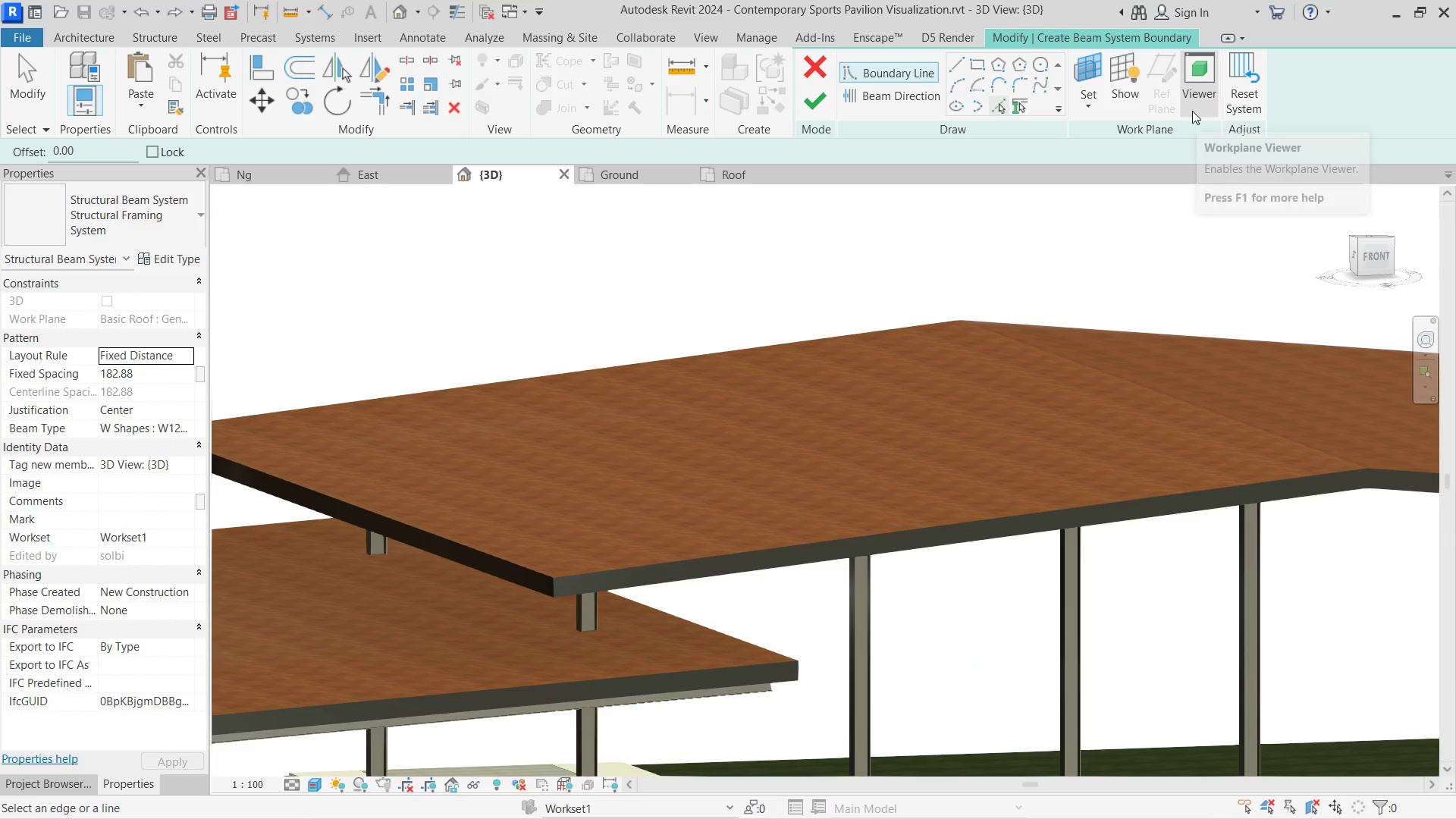 
wait(5.47)
 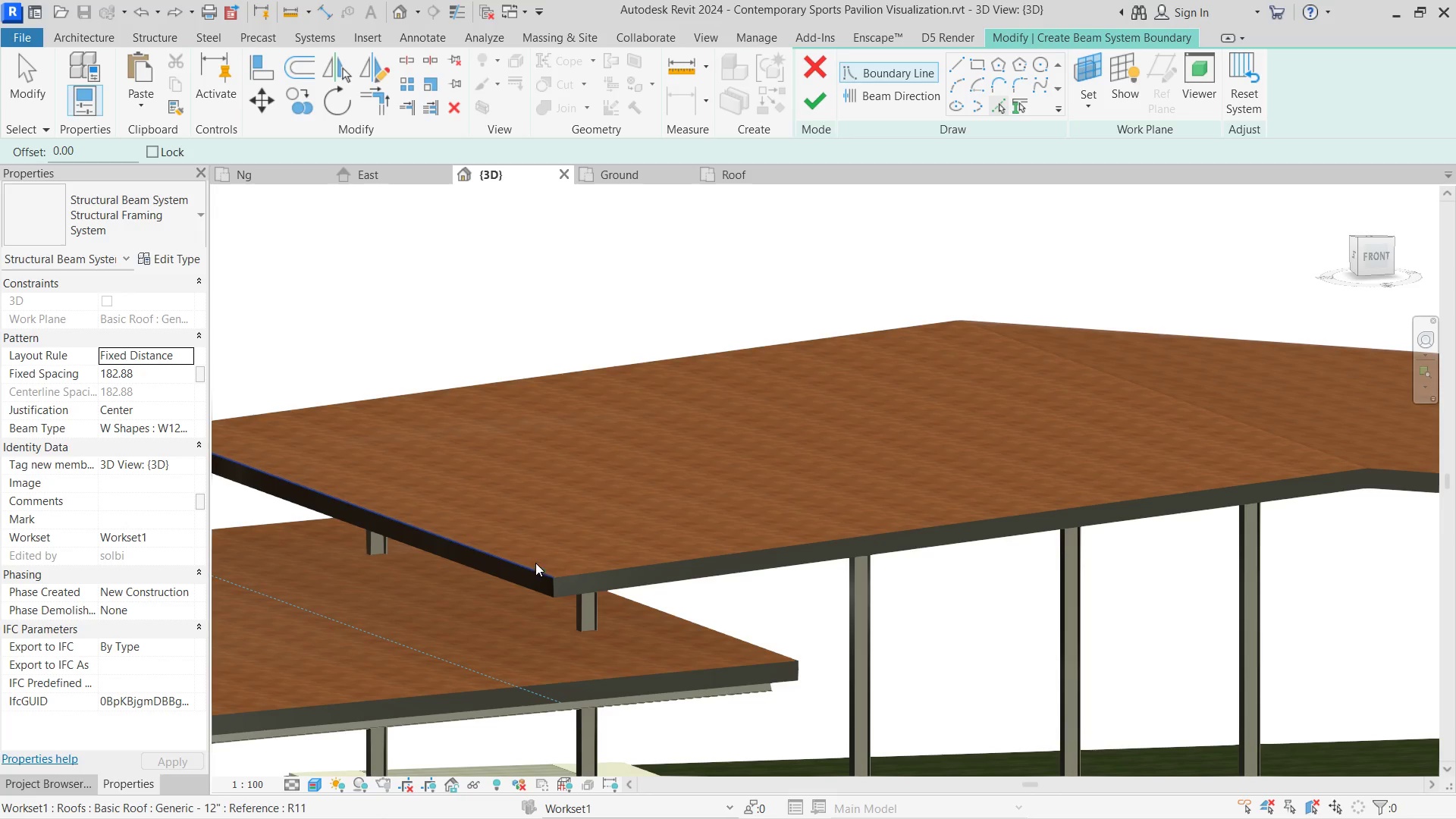 
left_click([1076, 102])
 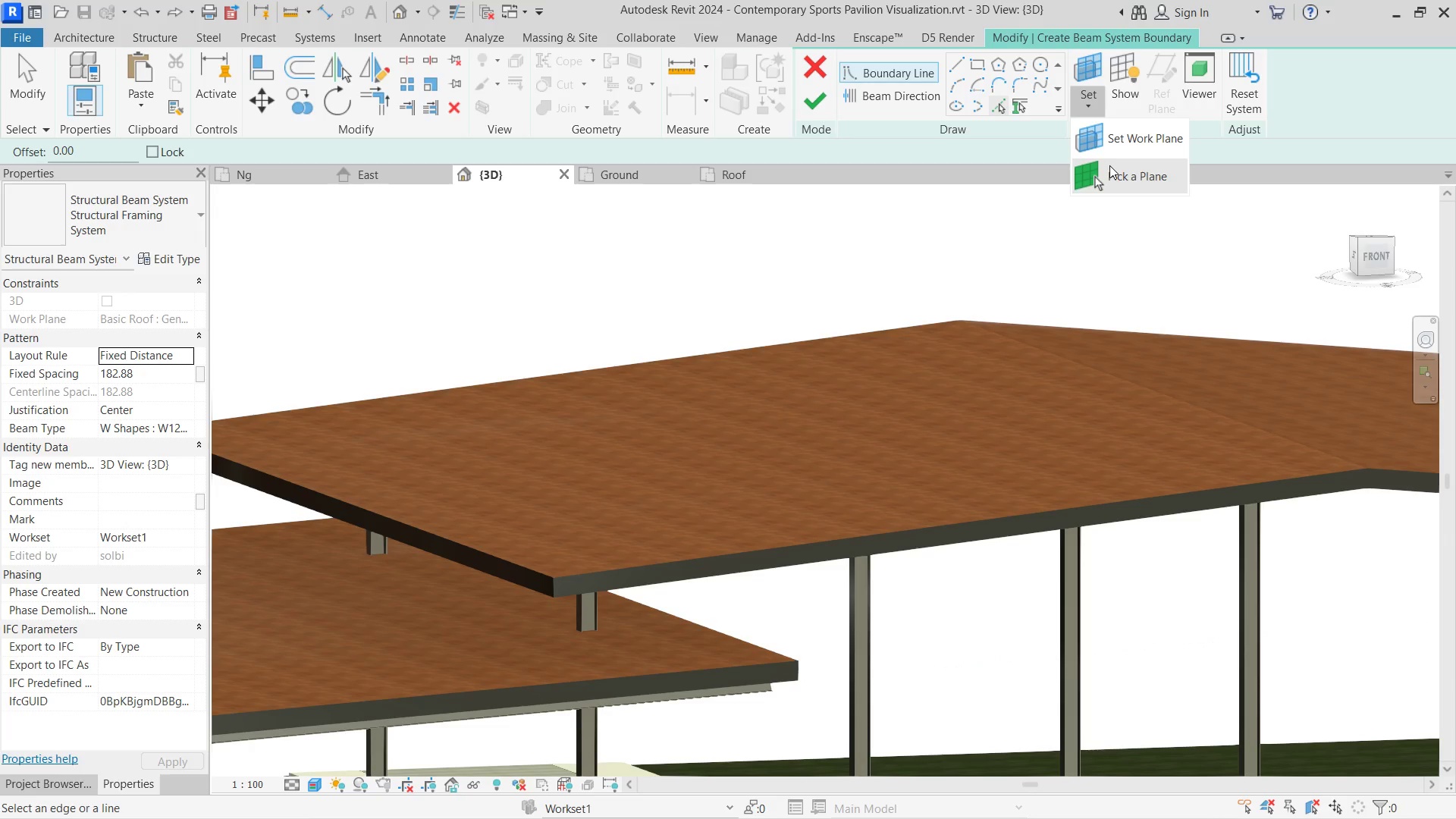 
left_click([1109, 167])
 